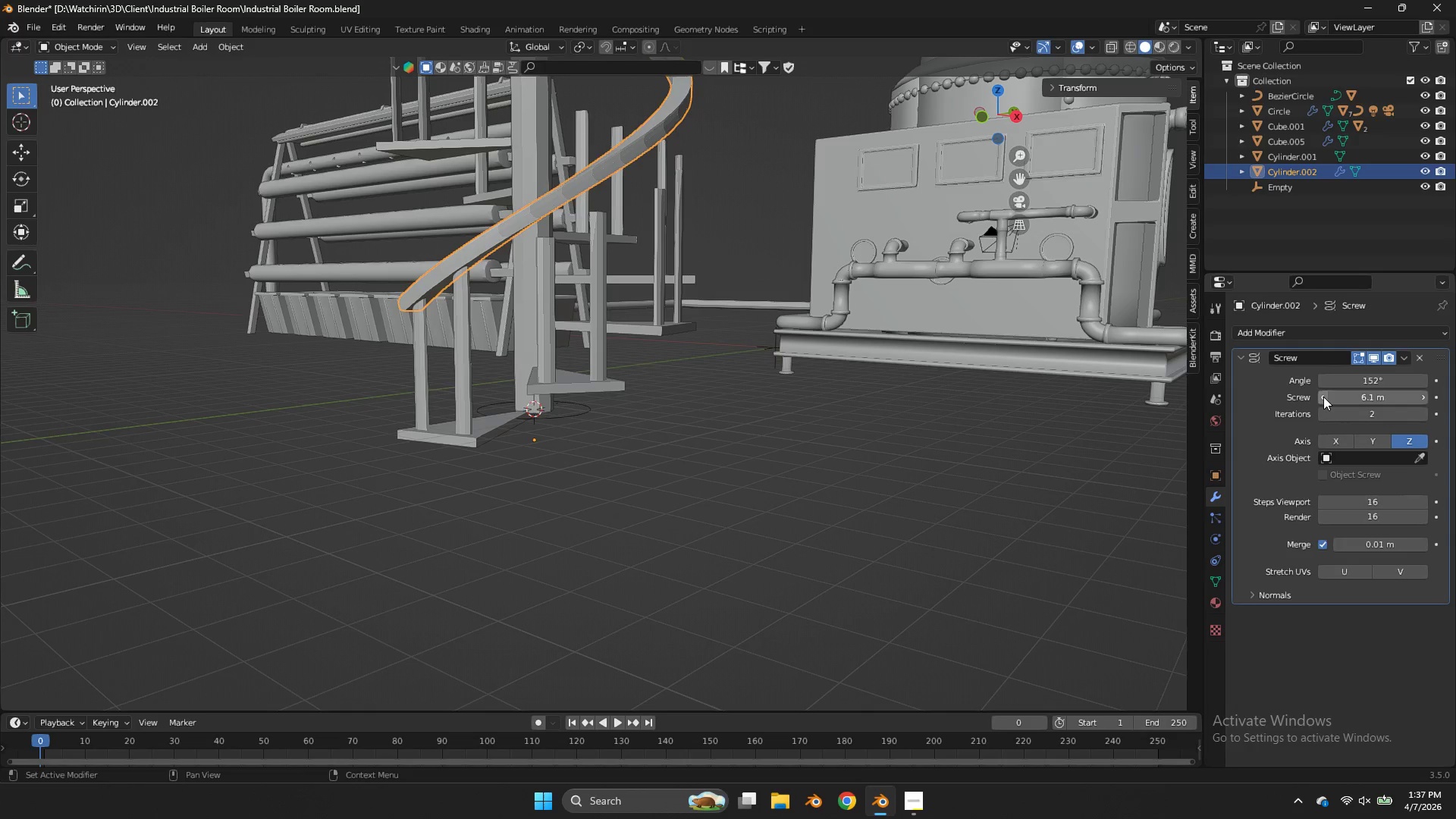 
triple_click([1323, 397])
 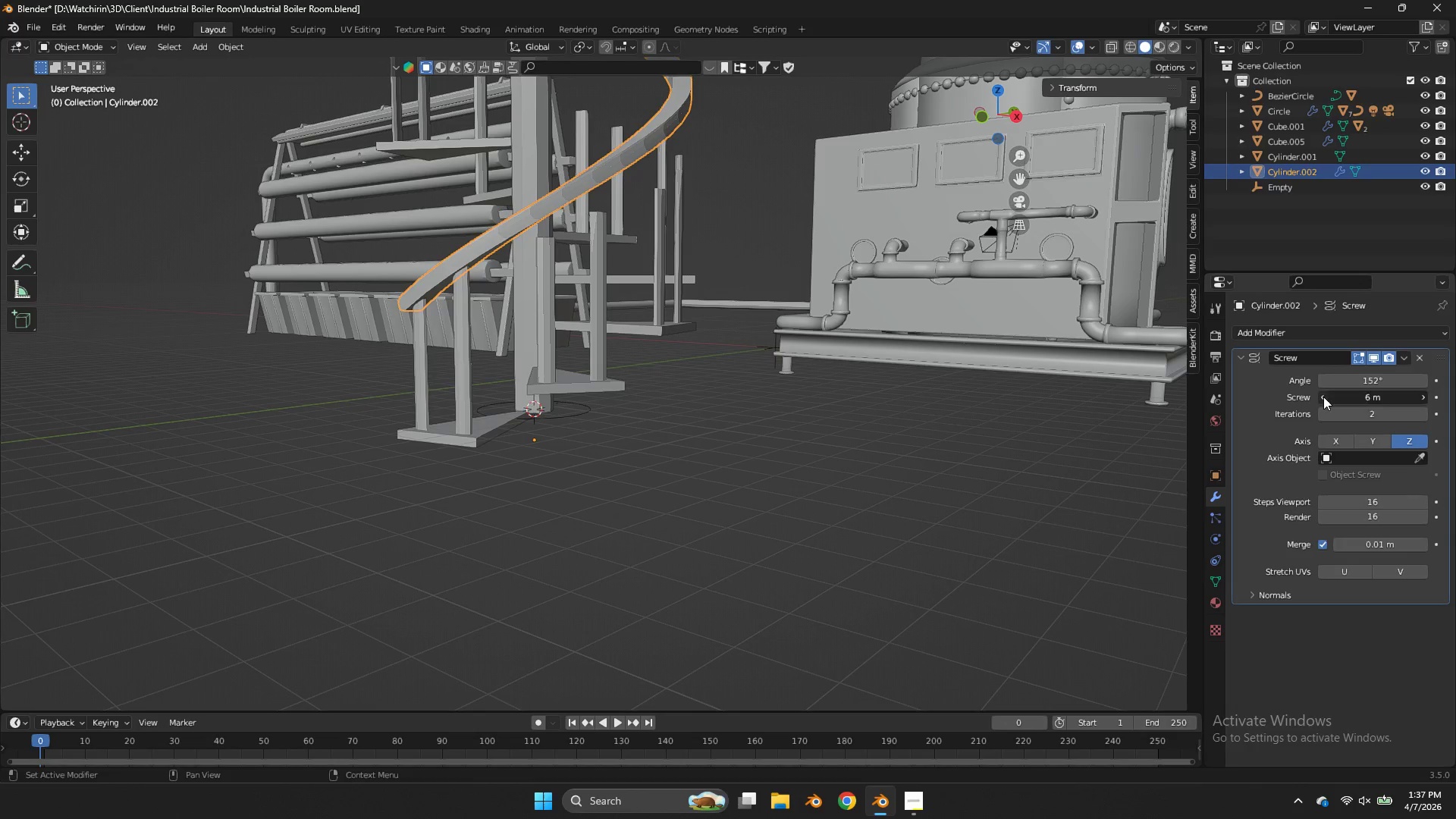 
triple_click([1323, 397])
 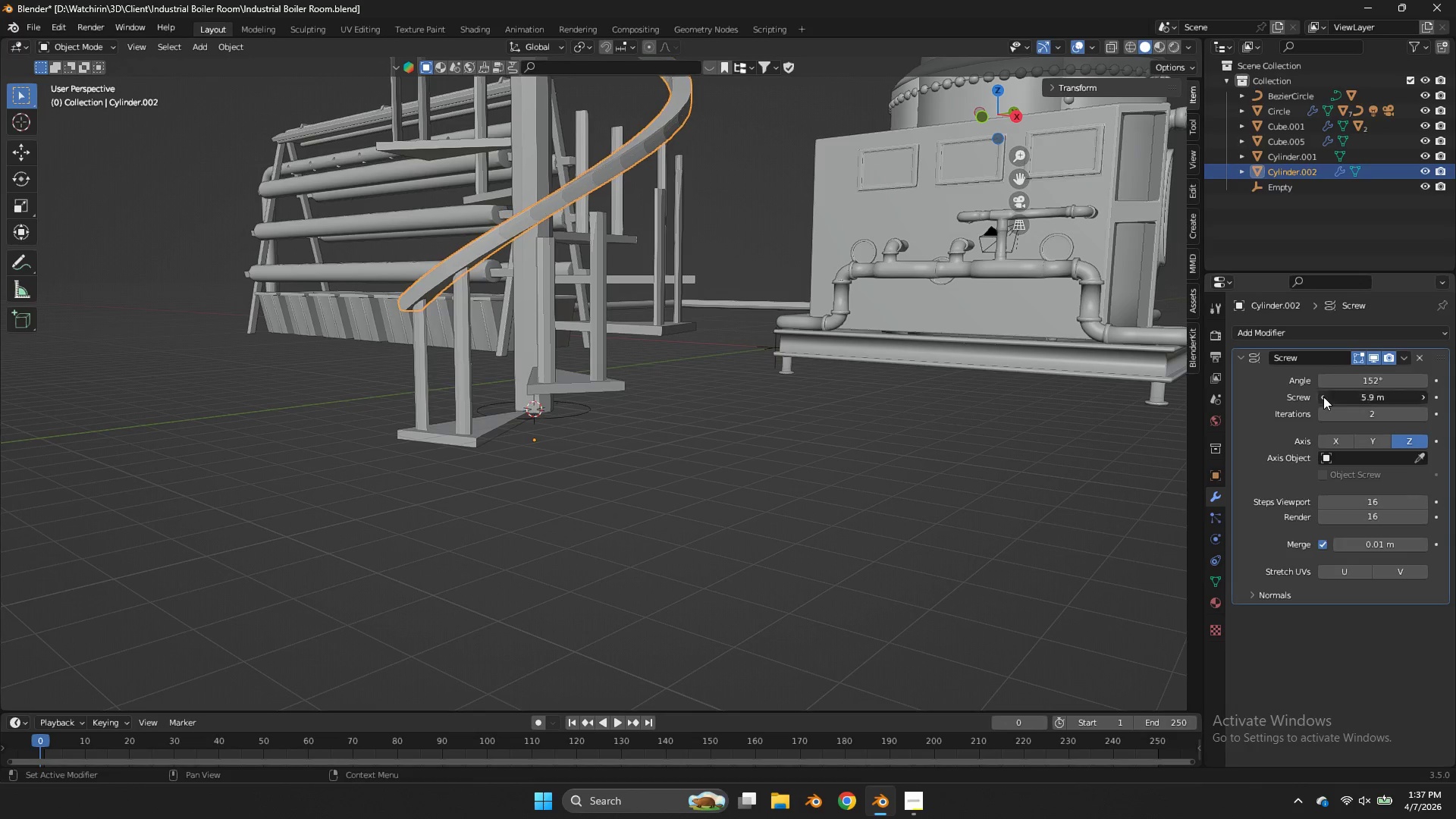 
triple_click([1323, 397])
 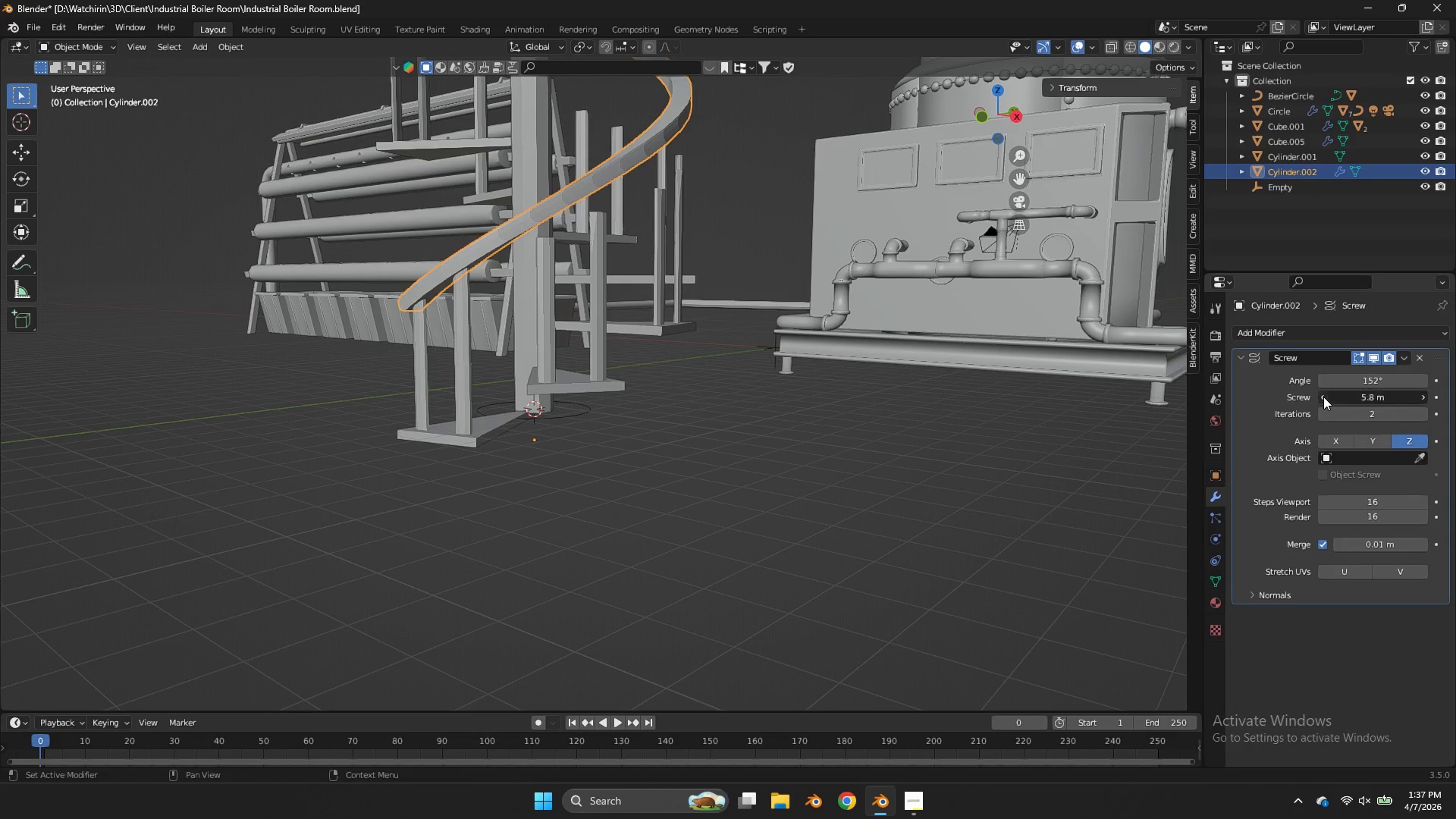 
triple_click([1323, 397])
 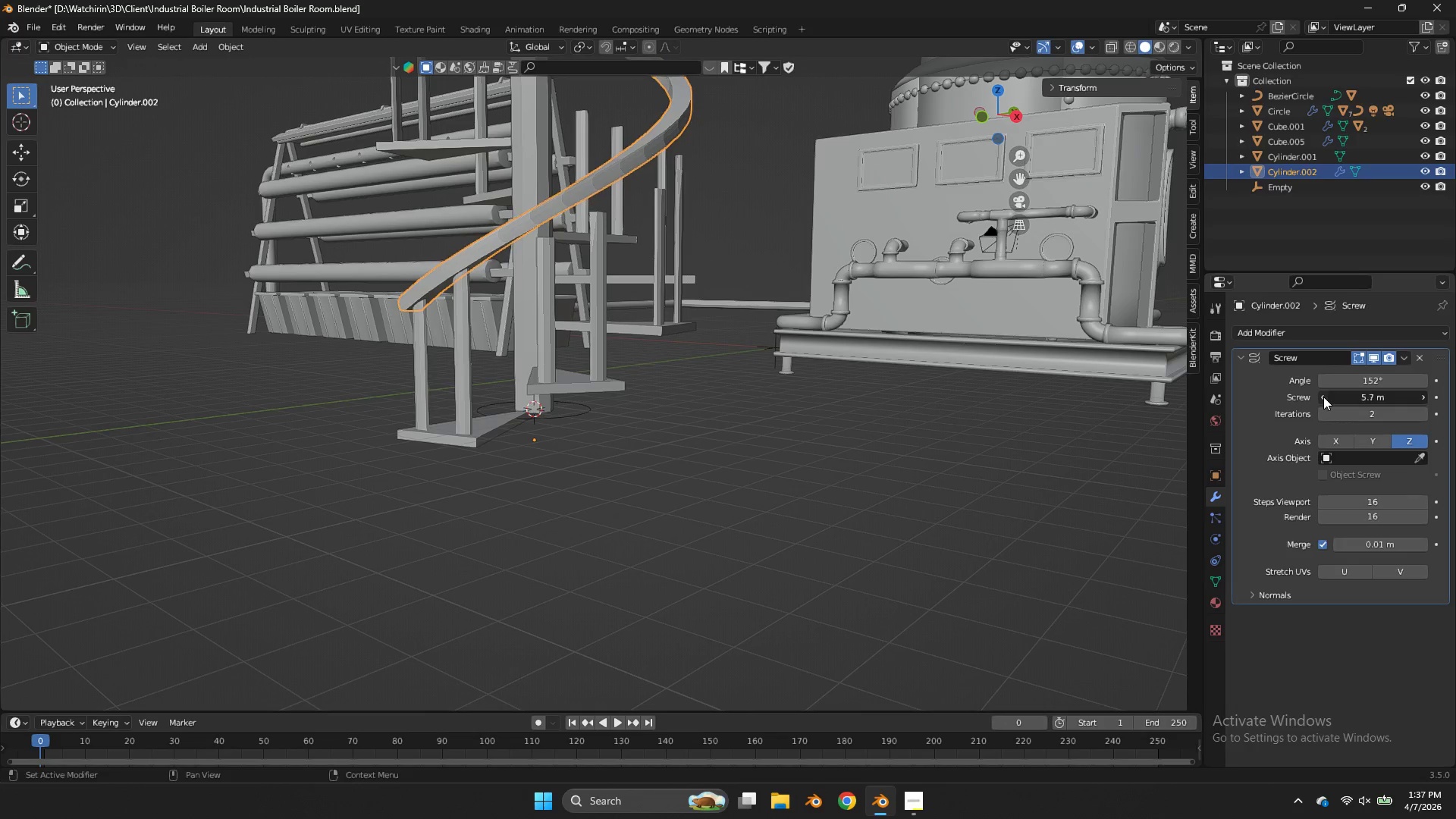 
triple_click([1323, 397])
 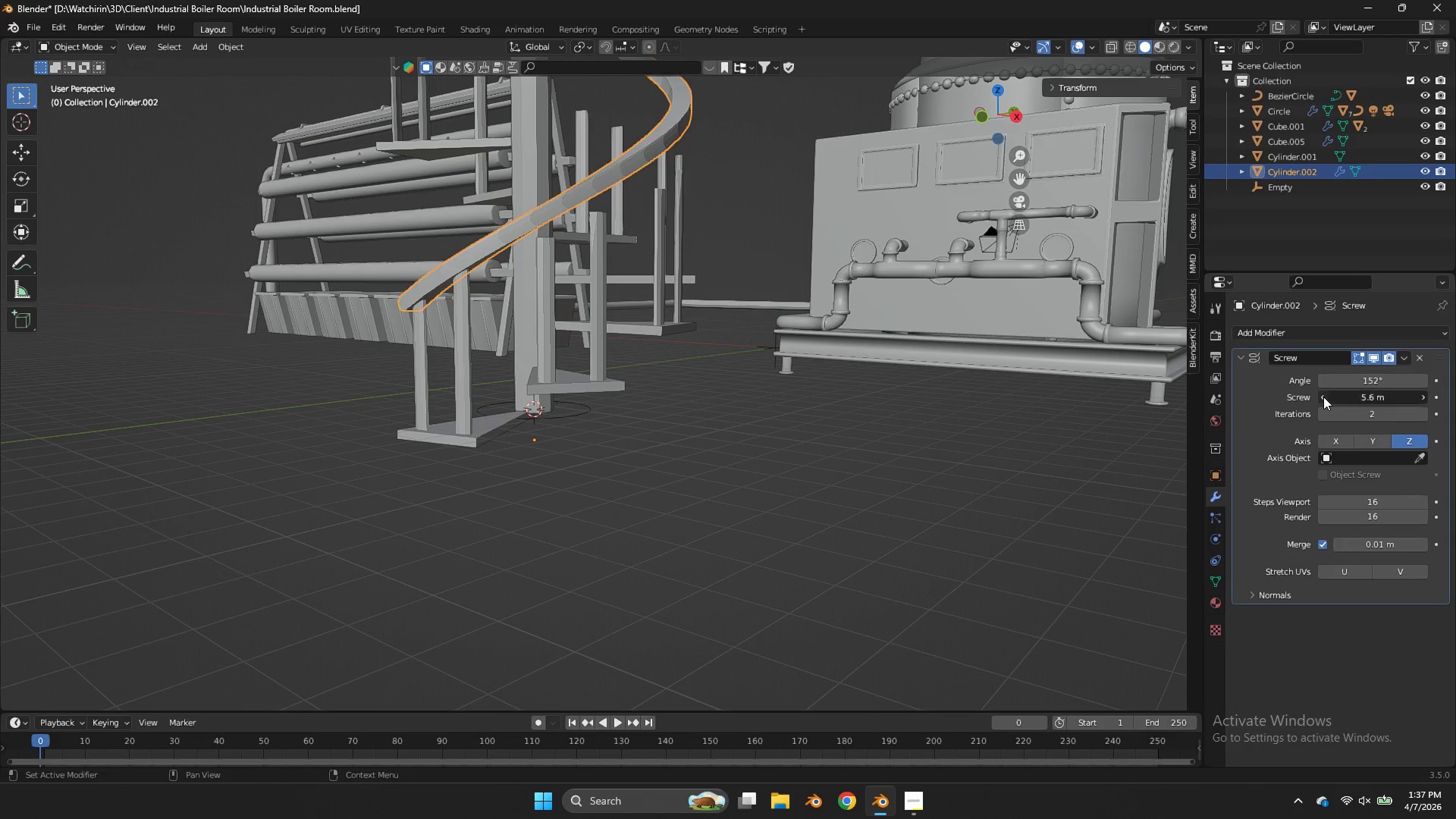 
triple_click([1323, 397])
 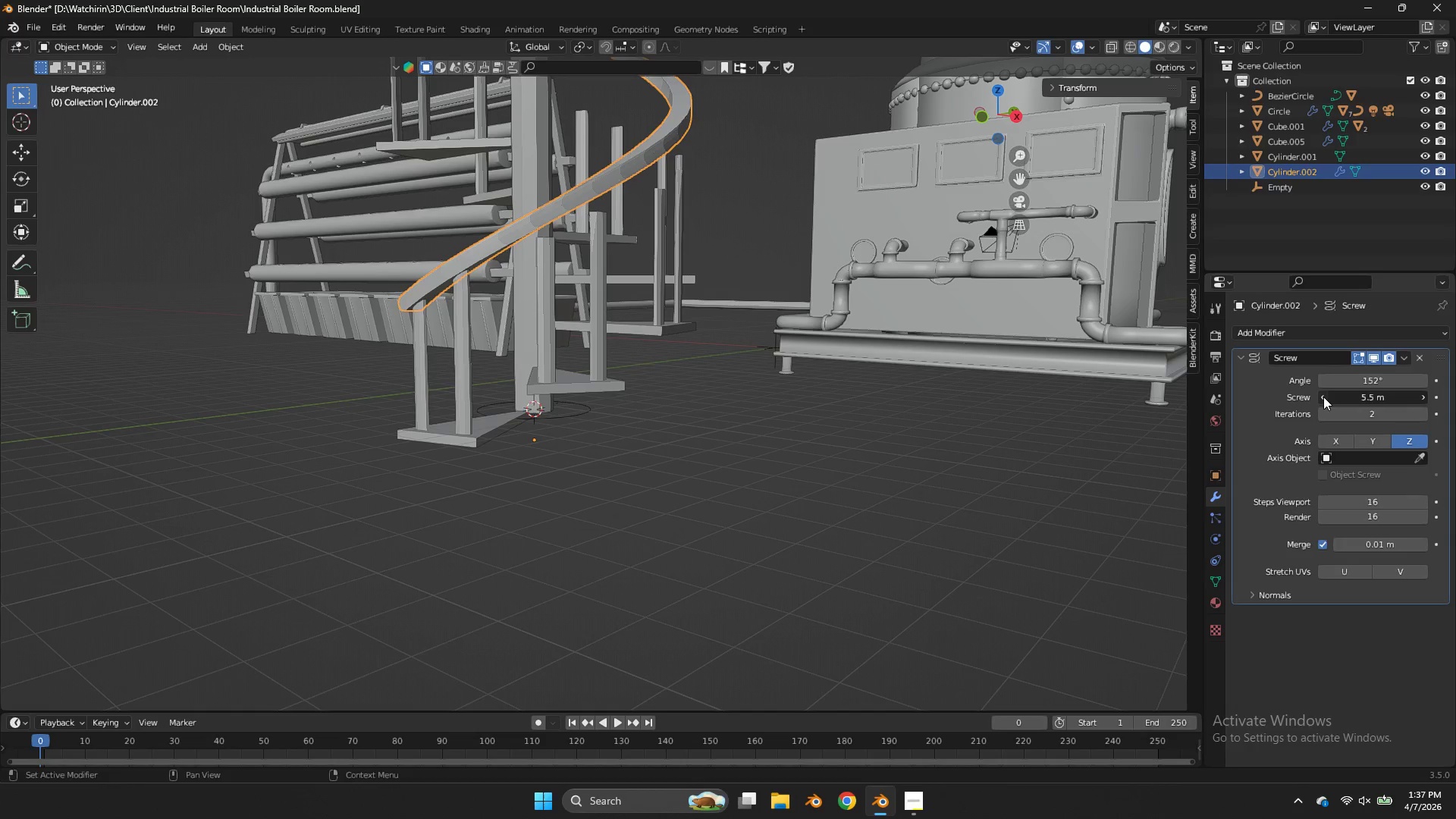 
triple_click([1323, 397])
 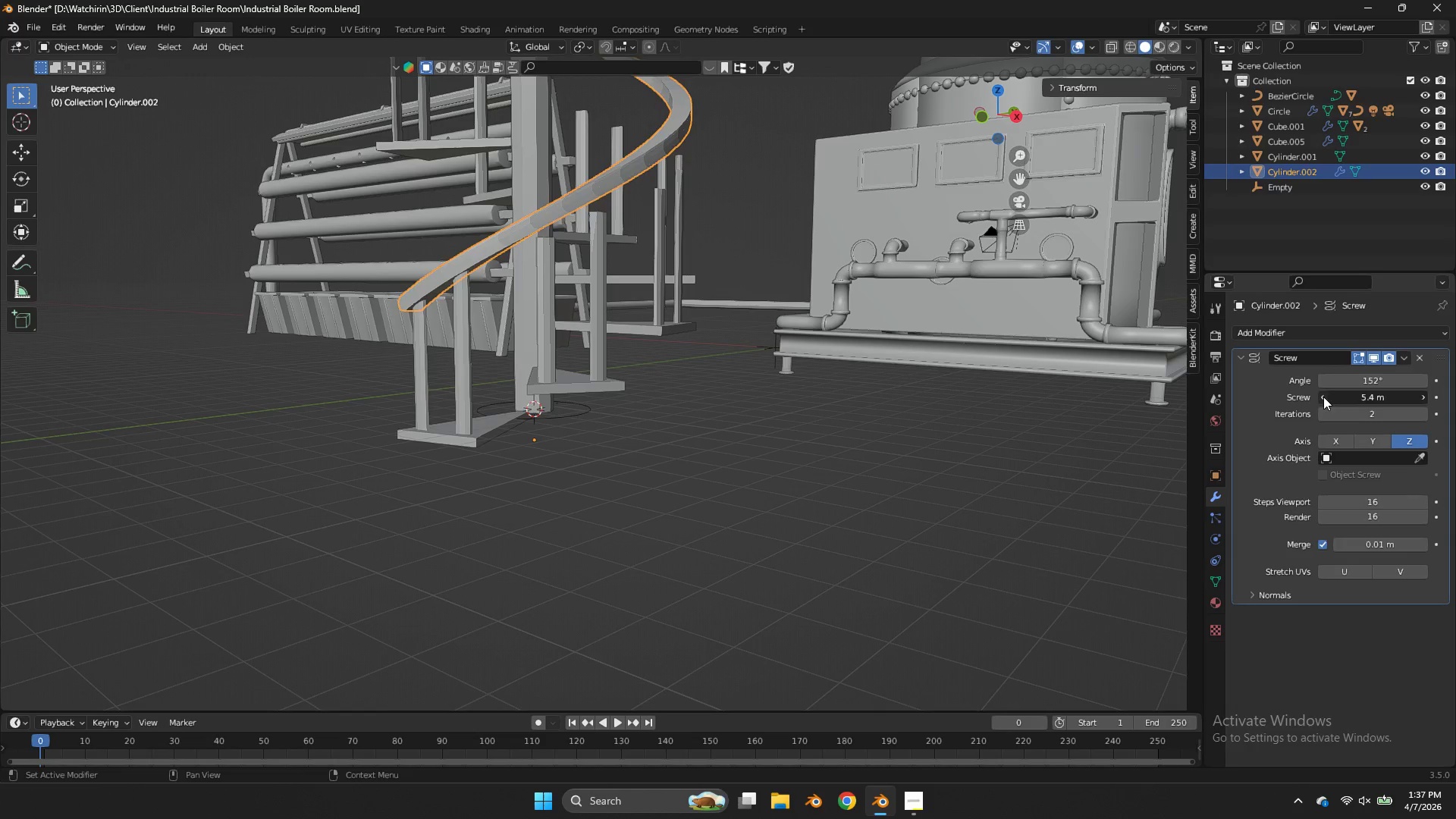 
triple_click([1323, 397])
 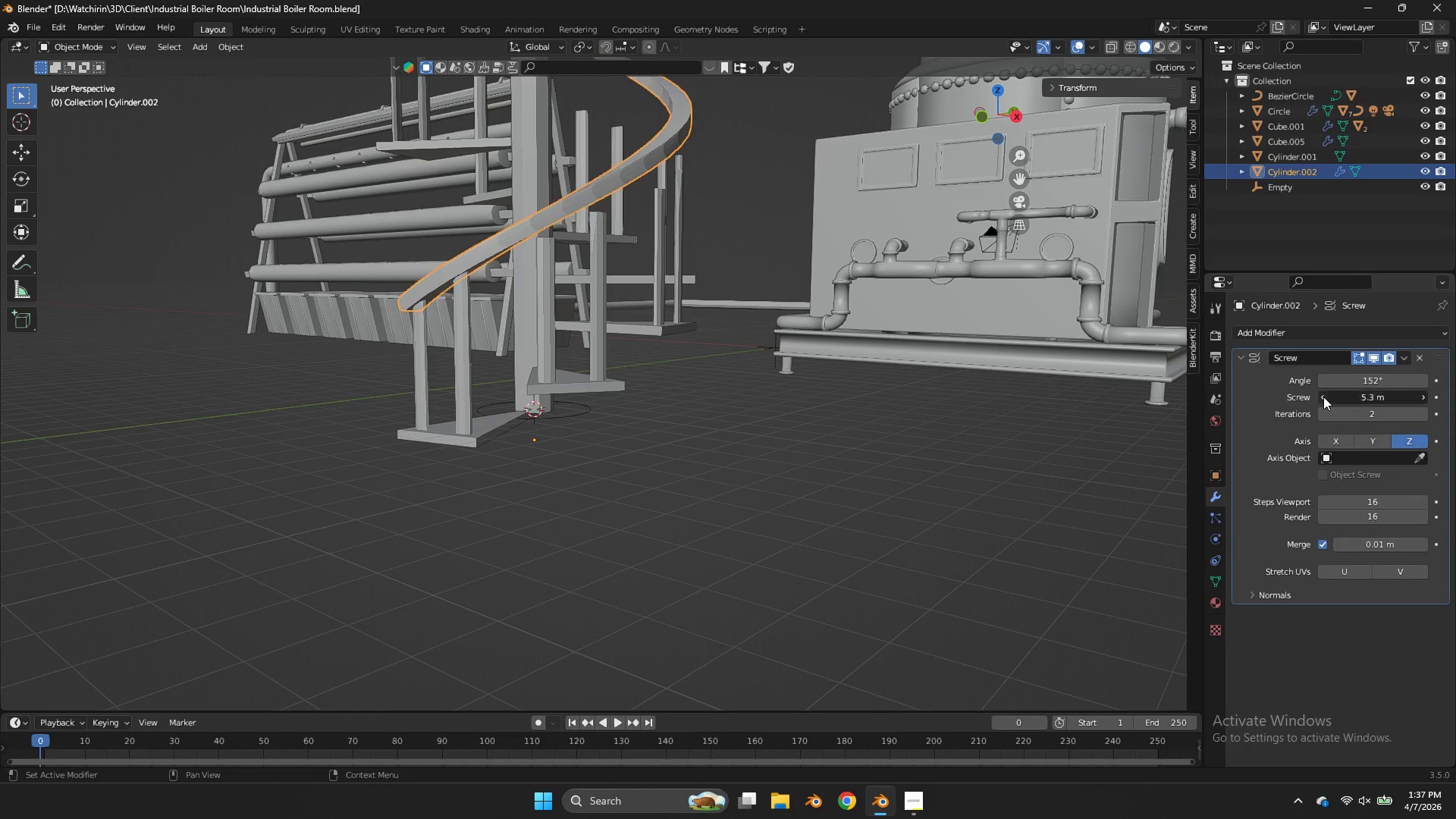 
triple_click([1323, 397])
 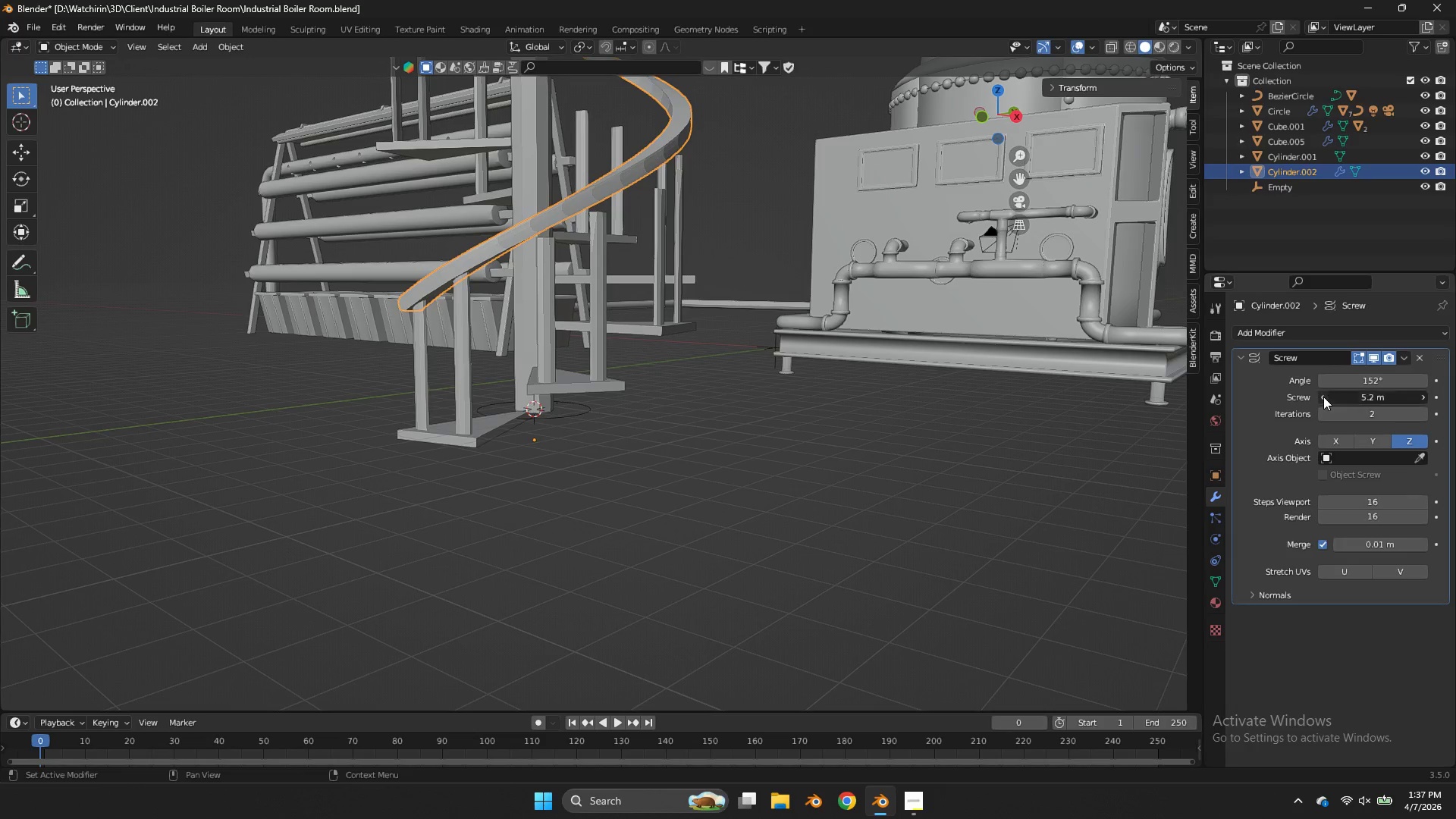 
triple_click([1323, 397])
 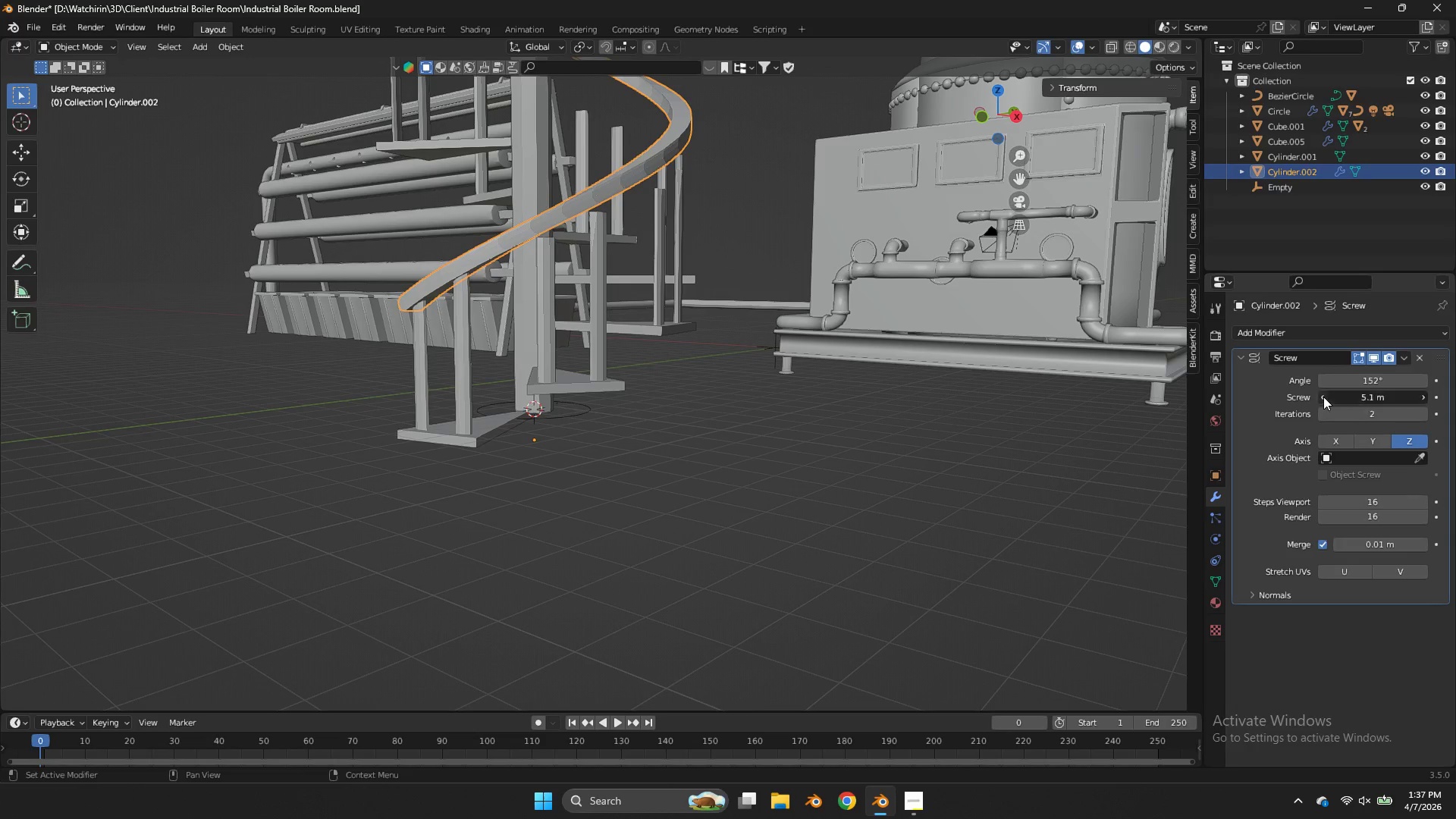 
triple_click([1323, 397])
 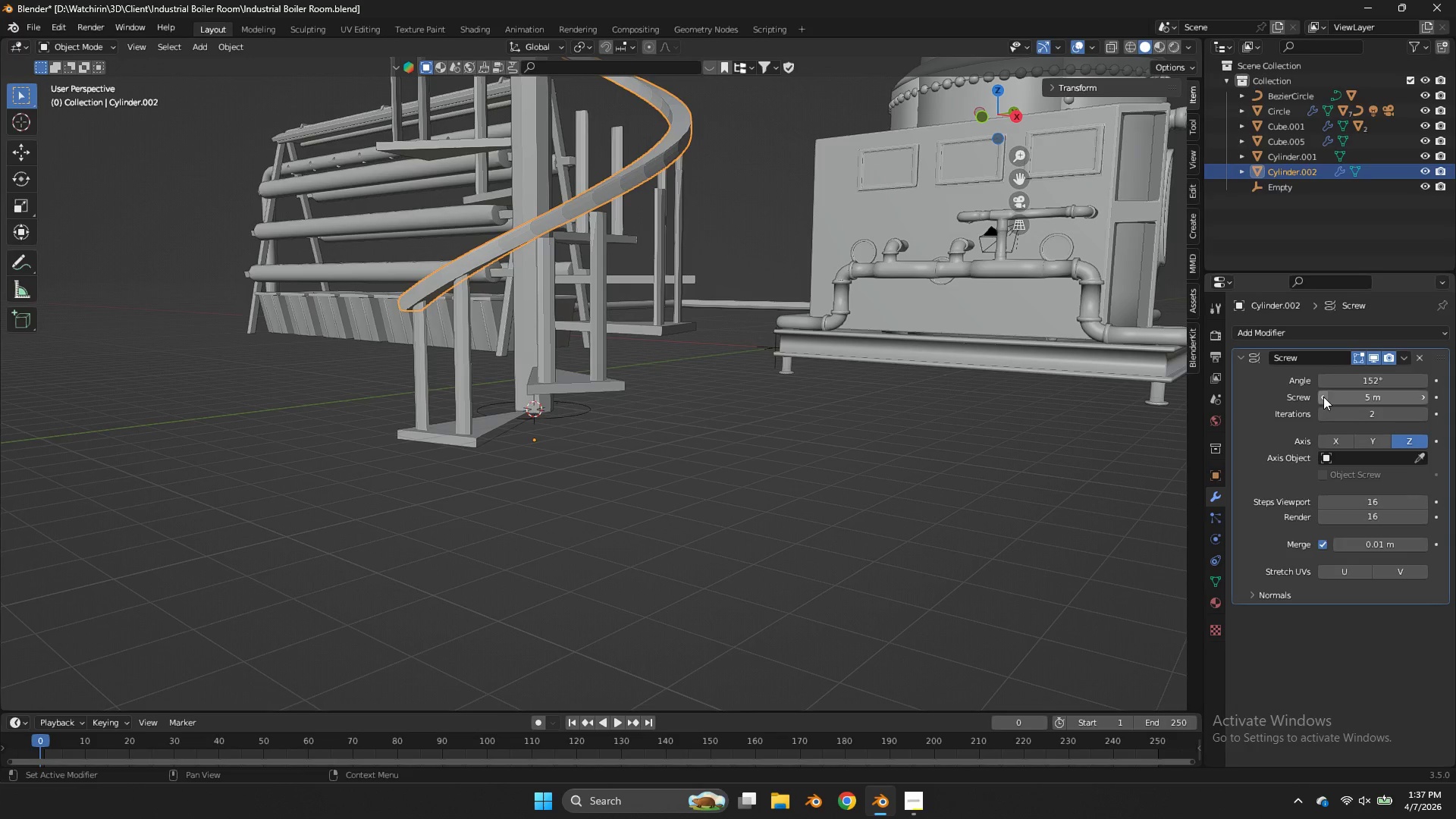 
triple_click([1323, 397])
 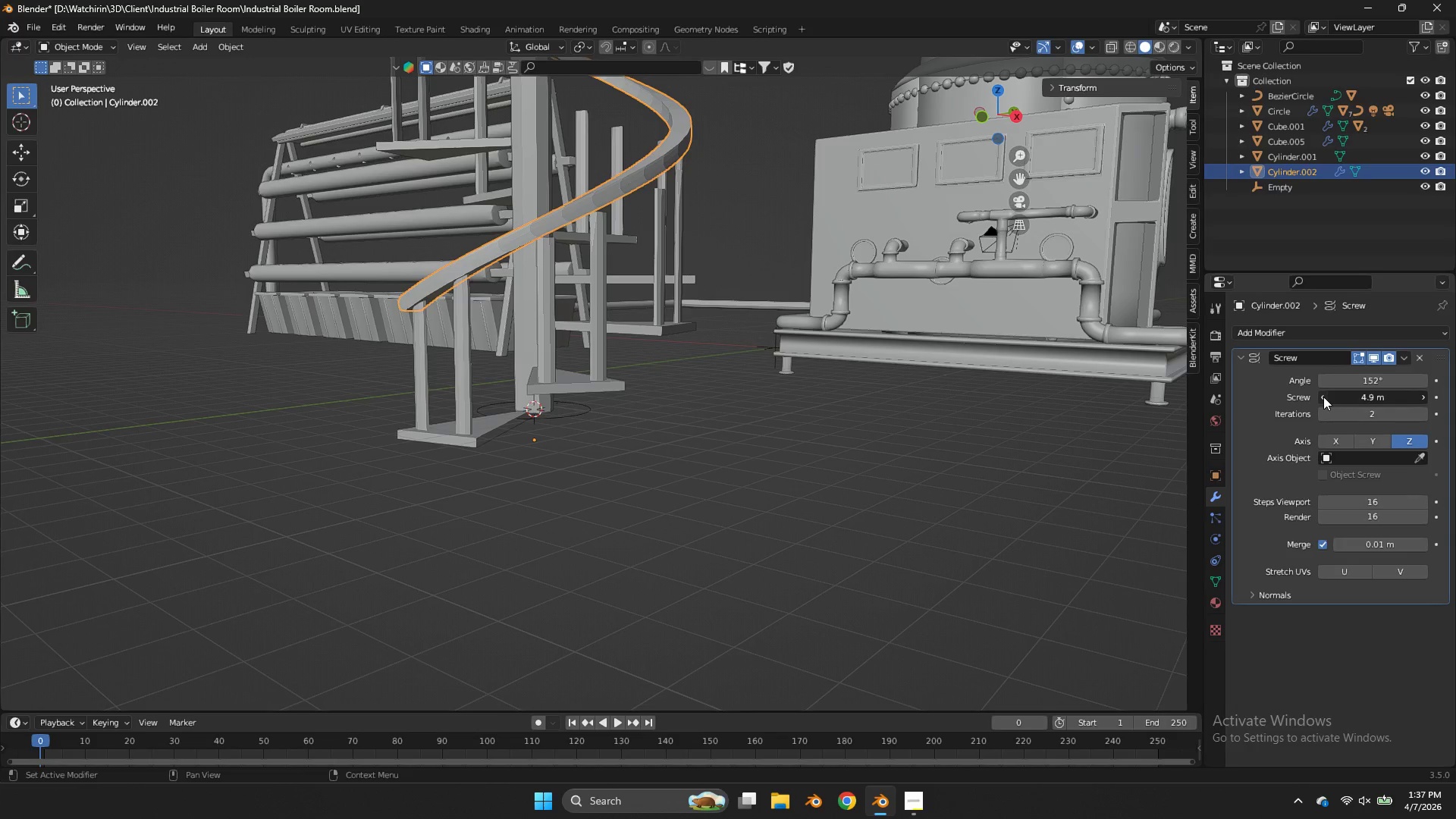 
triple_click([1323, 397])
 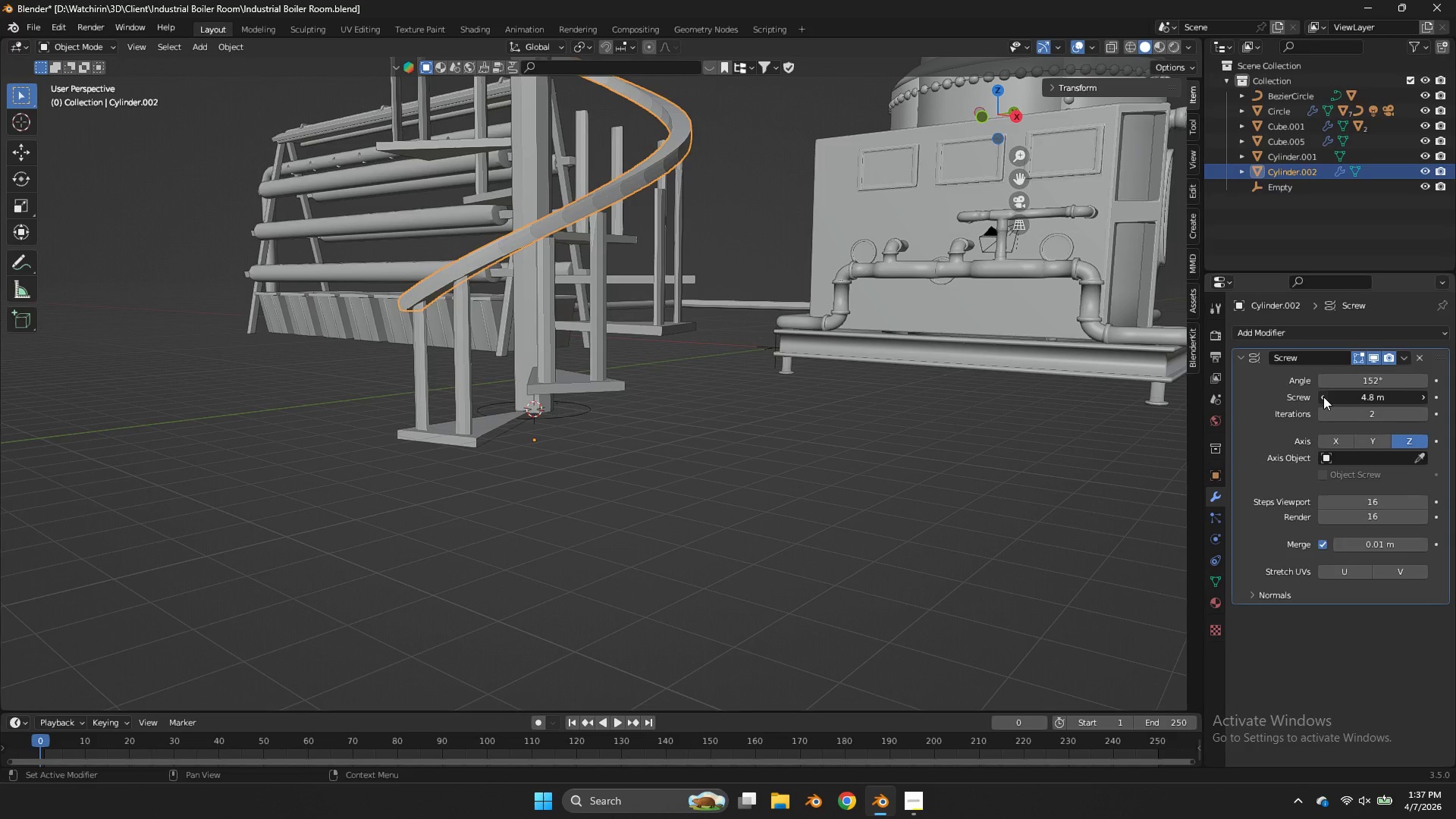 
triple_click([1323, 397])
 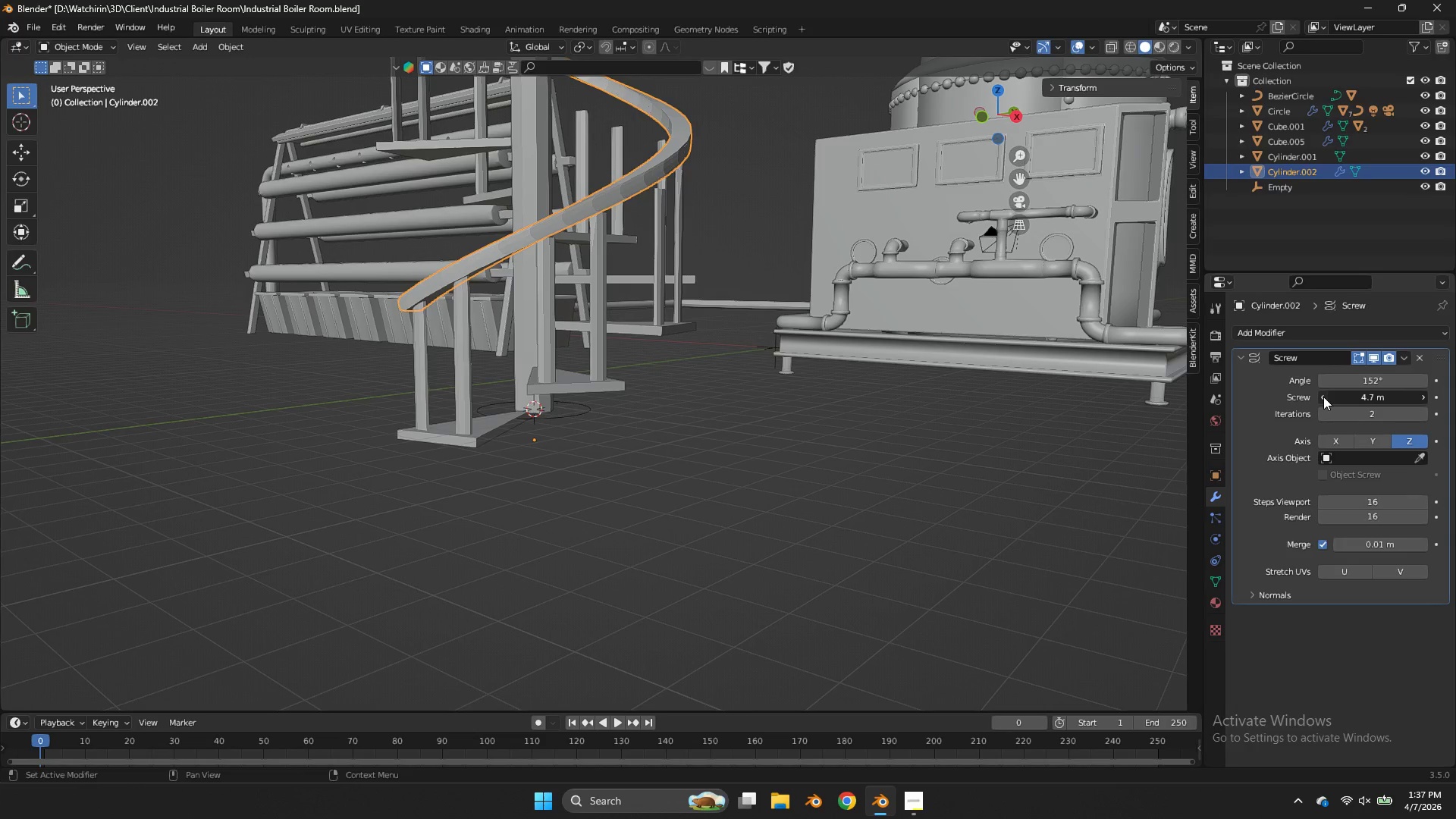 
triple_click([1323, 397])
 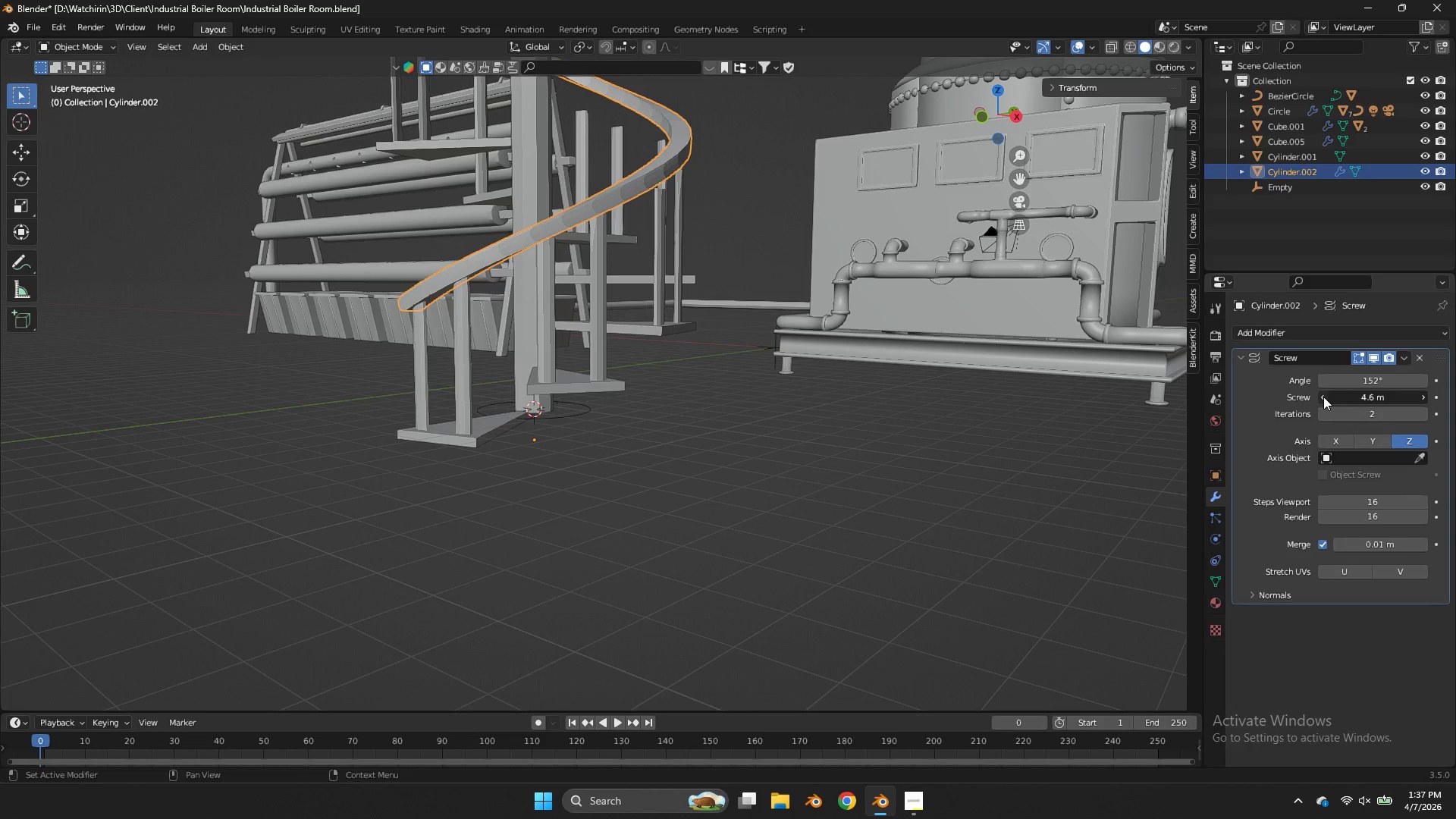 
triple_click([1323, 397])
 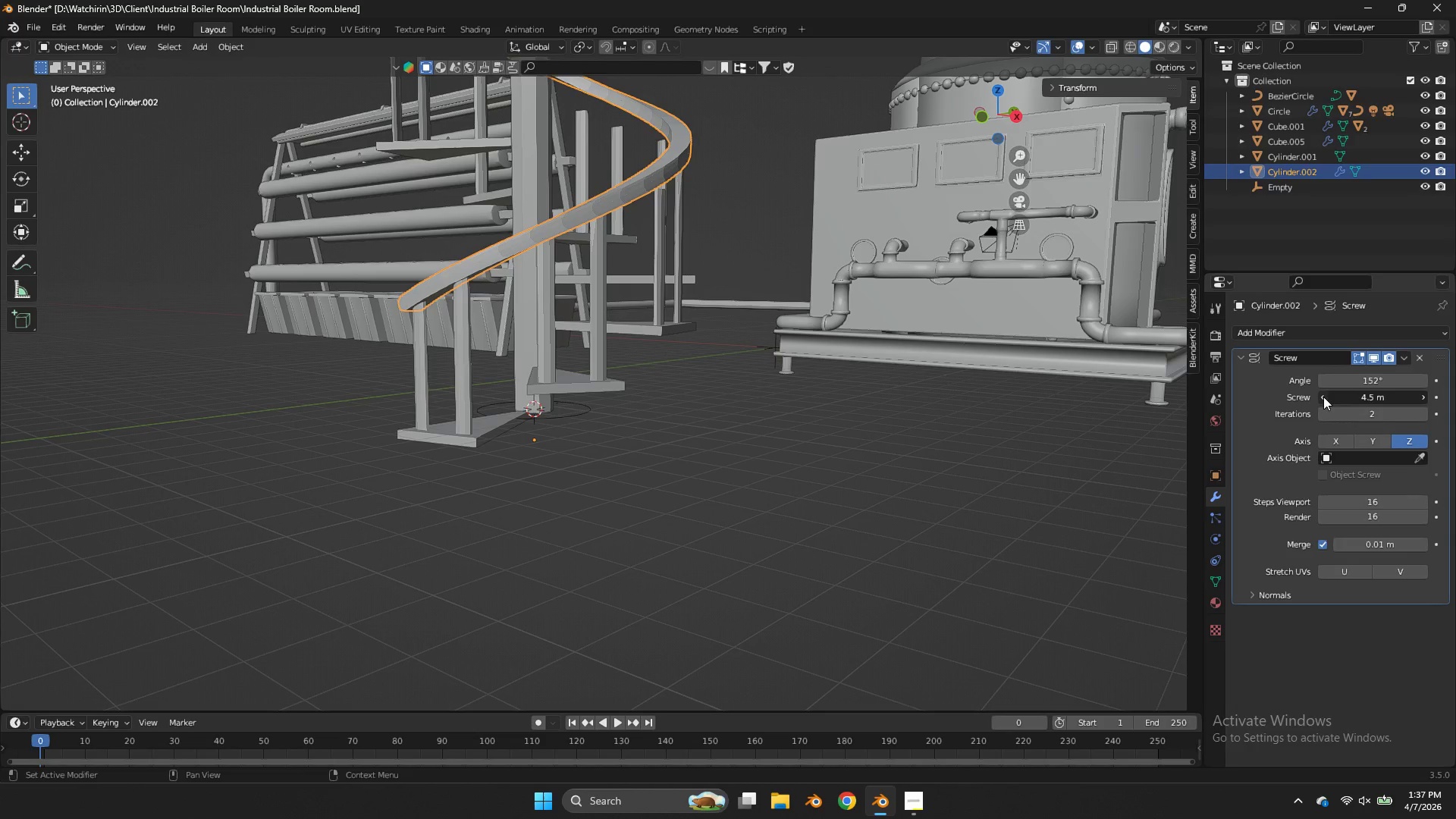 
triple_click([1323, 397])
 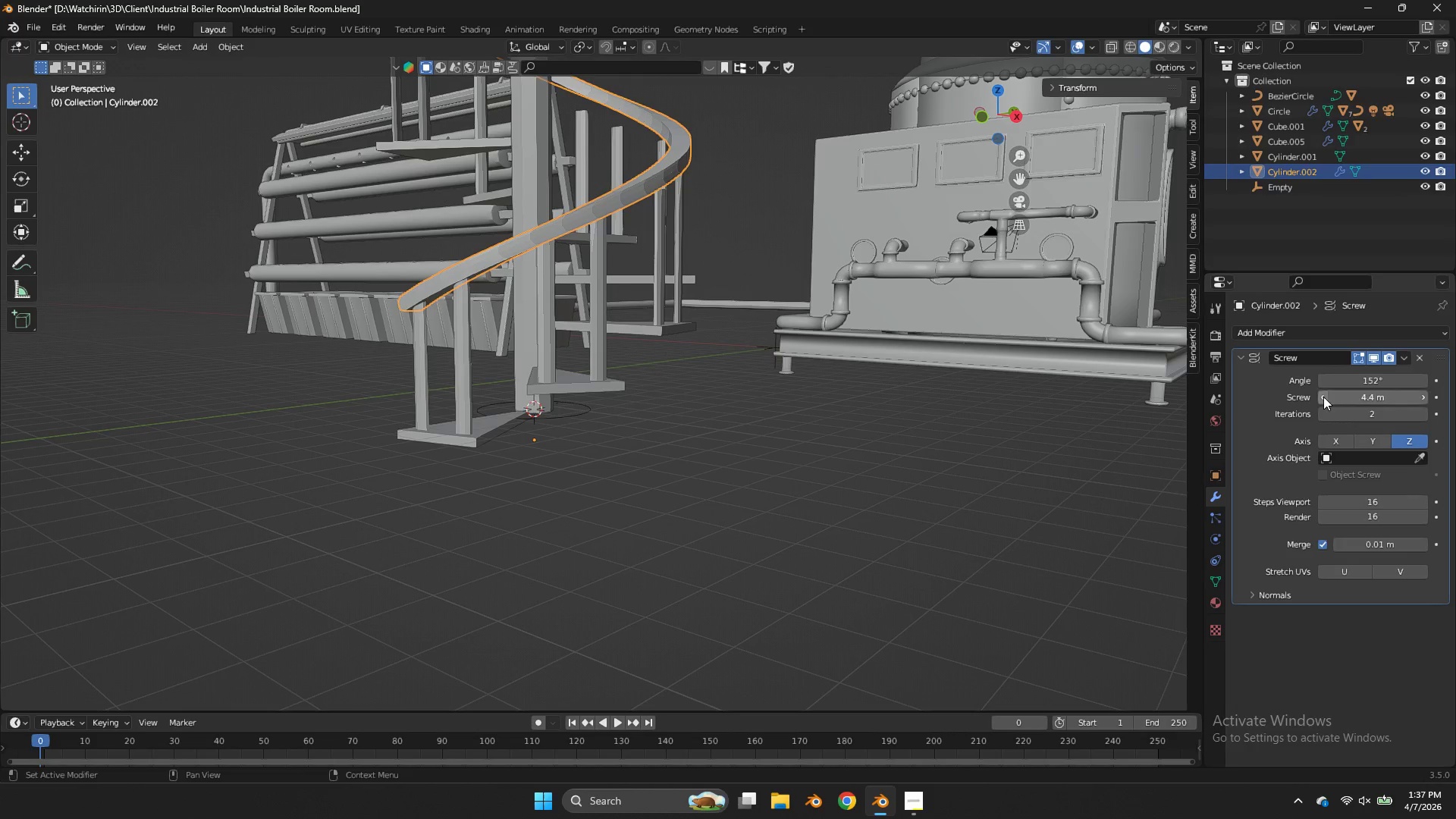 
triple_click([1323, 397])
 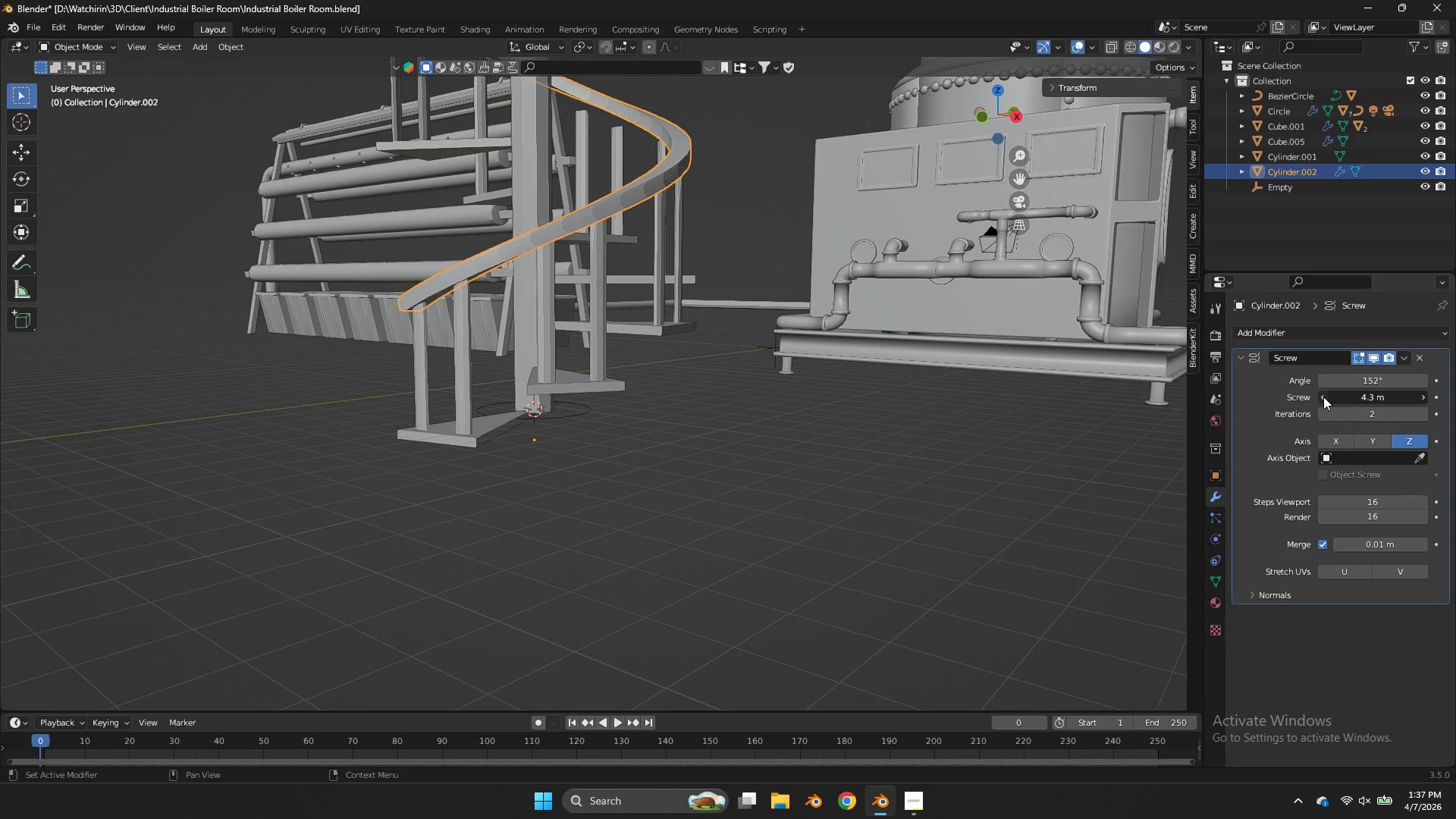 
triple_click([1323, 397])
 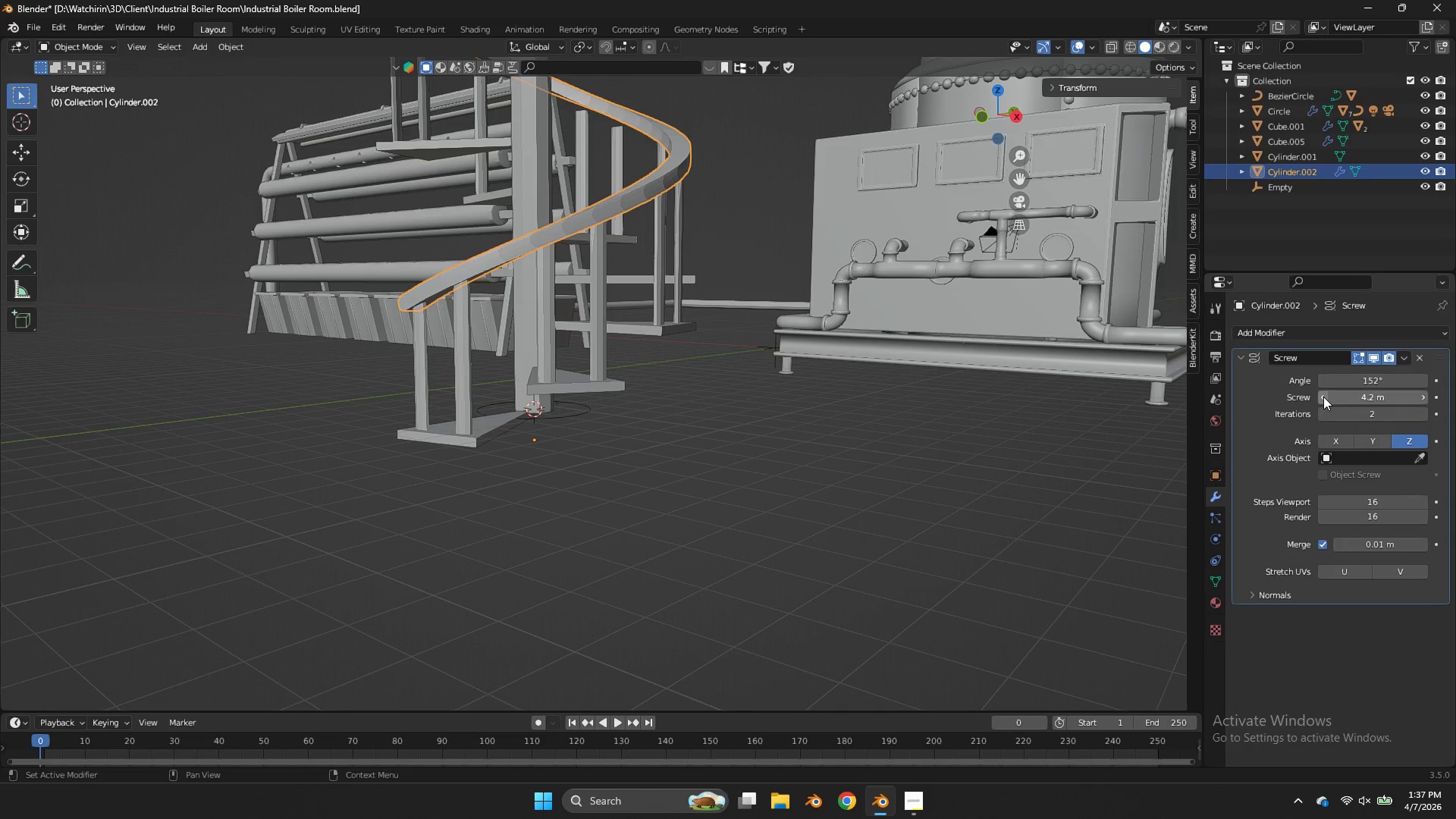 
triple_click([1323, 397])
 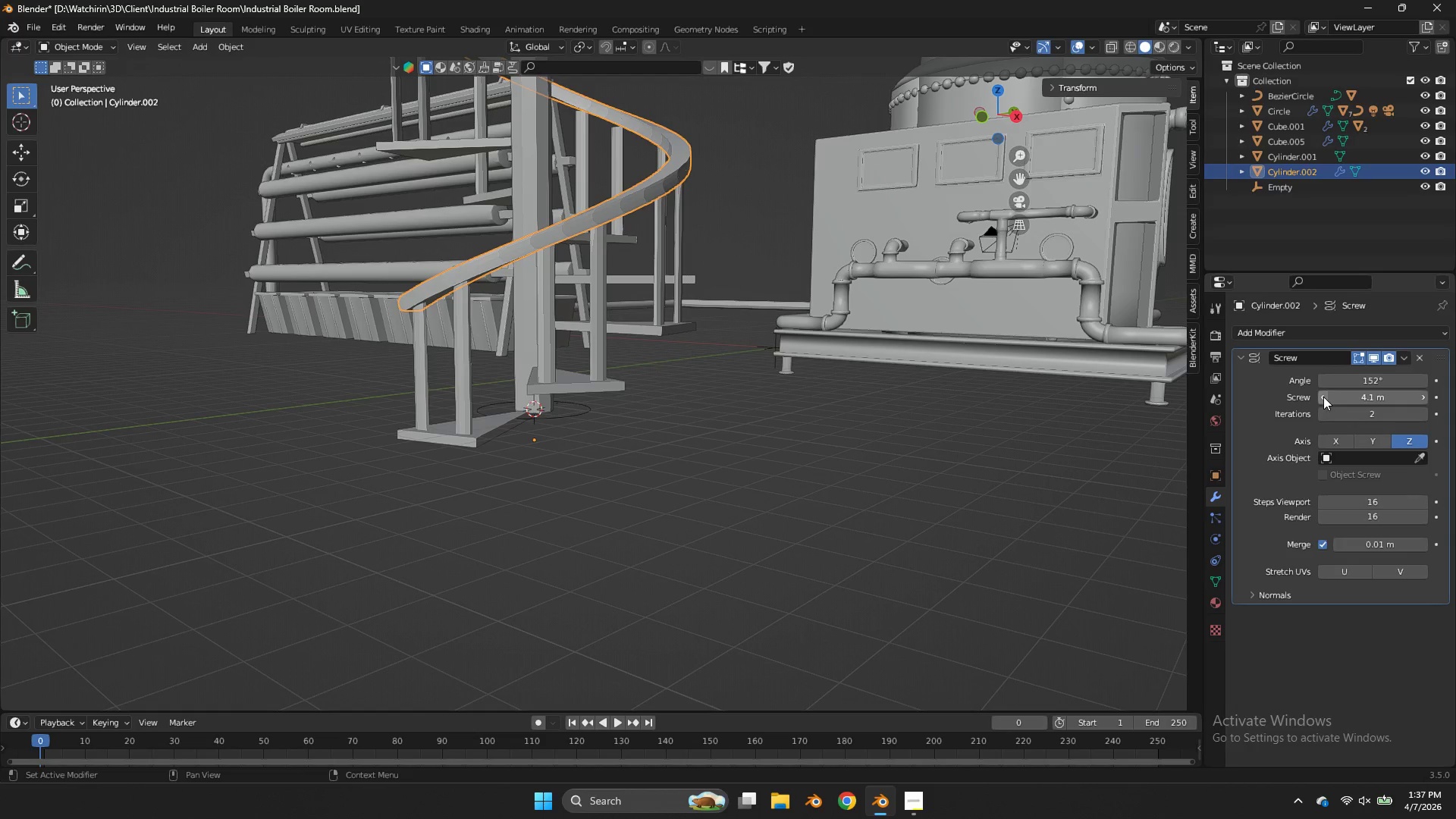 
triple_click([1323, 397])
 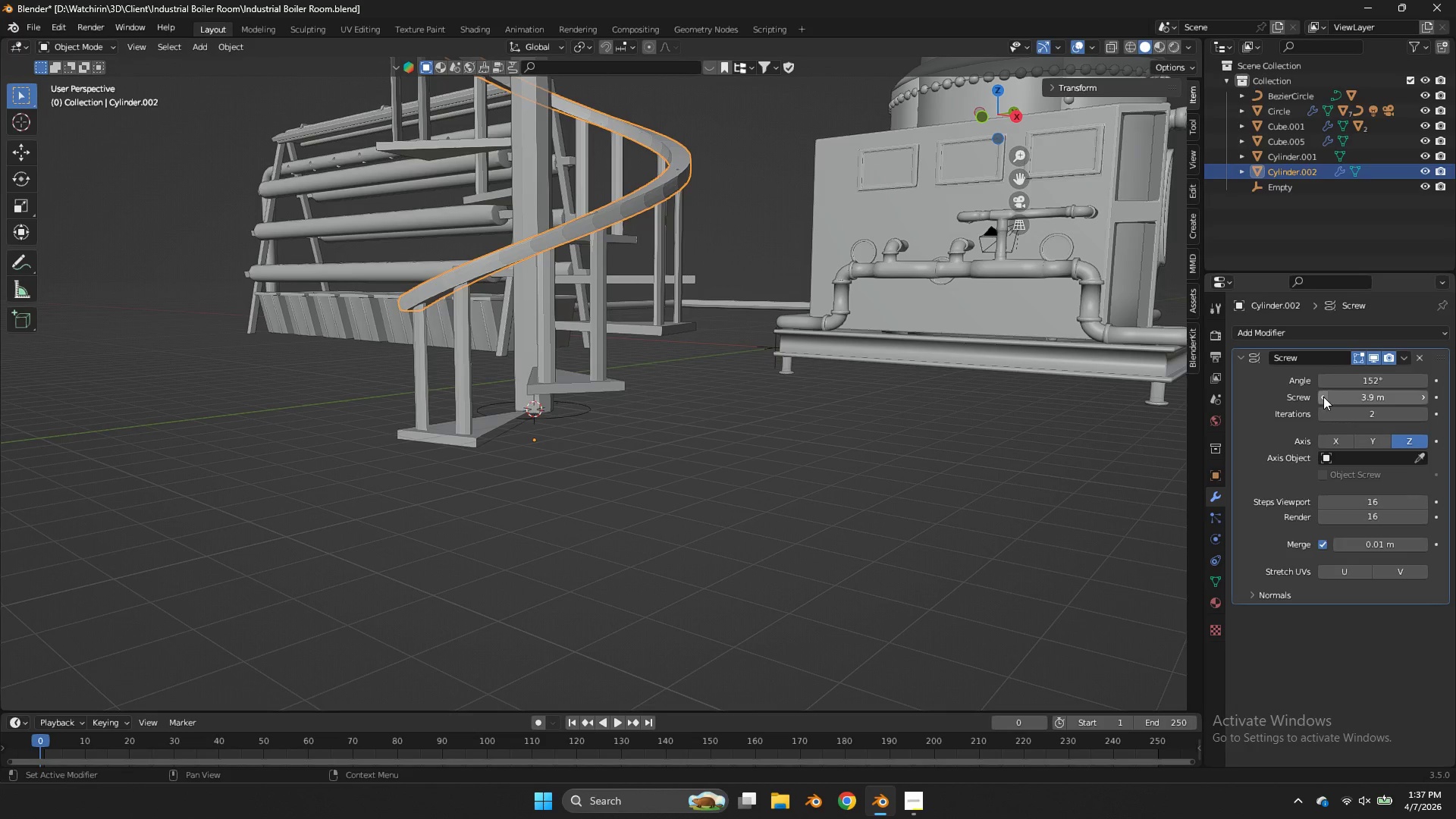 
double_click([1323, 397])
 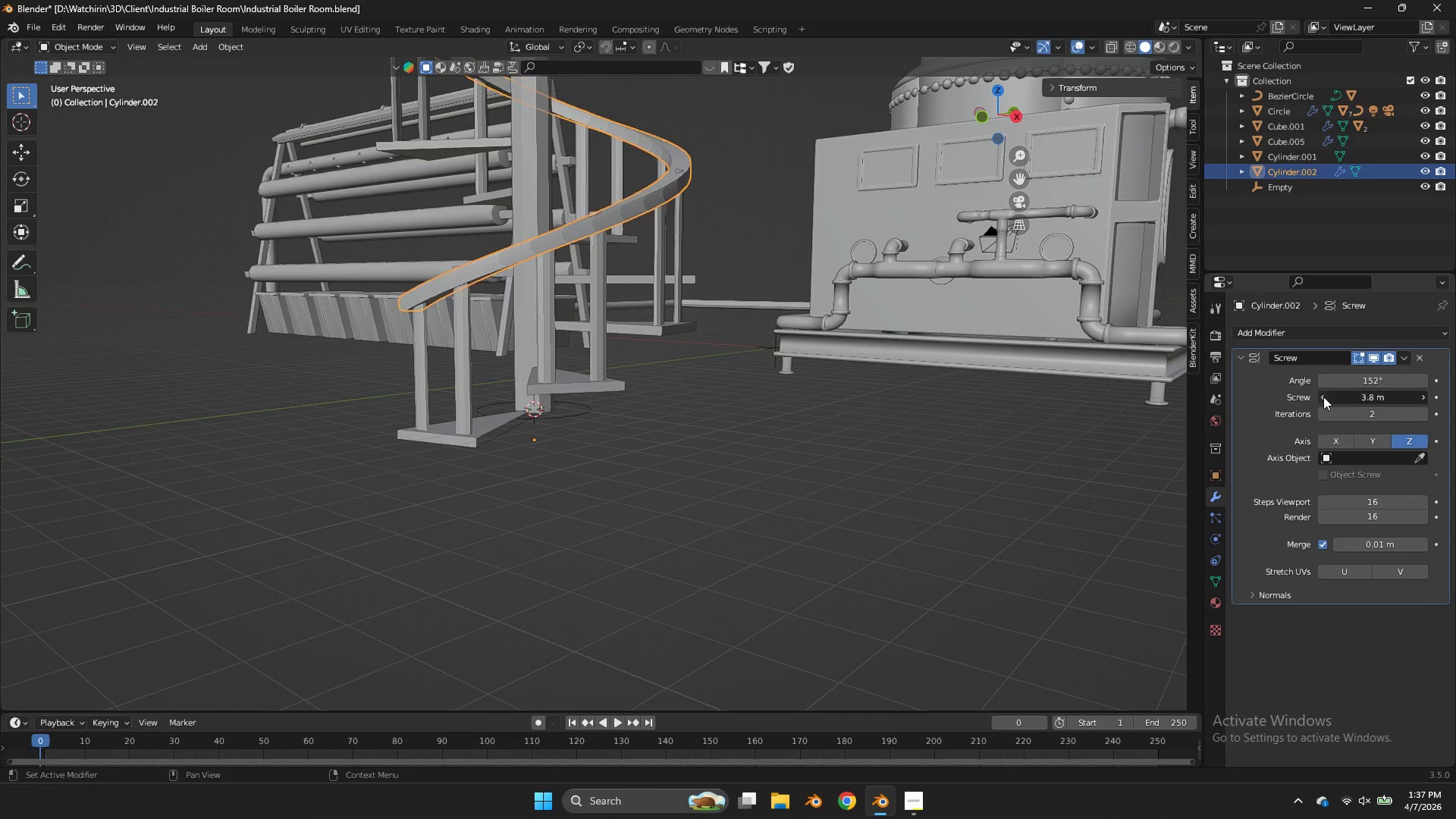 
triple_click([1323, 397])
 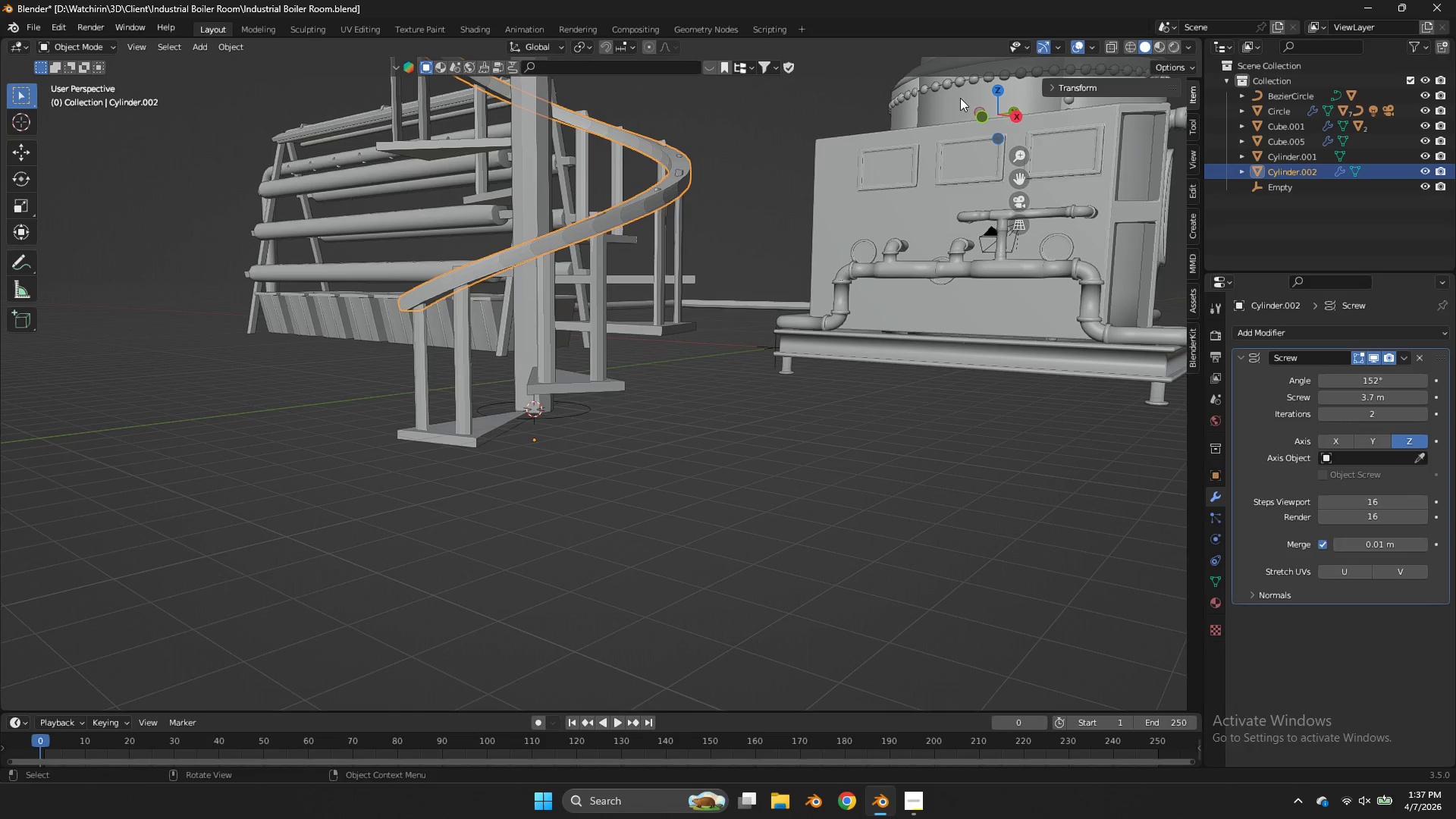 
left_click_drag(start_coordinate=[984, 114], to_coordinate=[920, 148])
 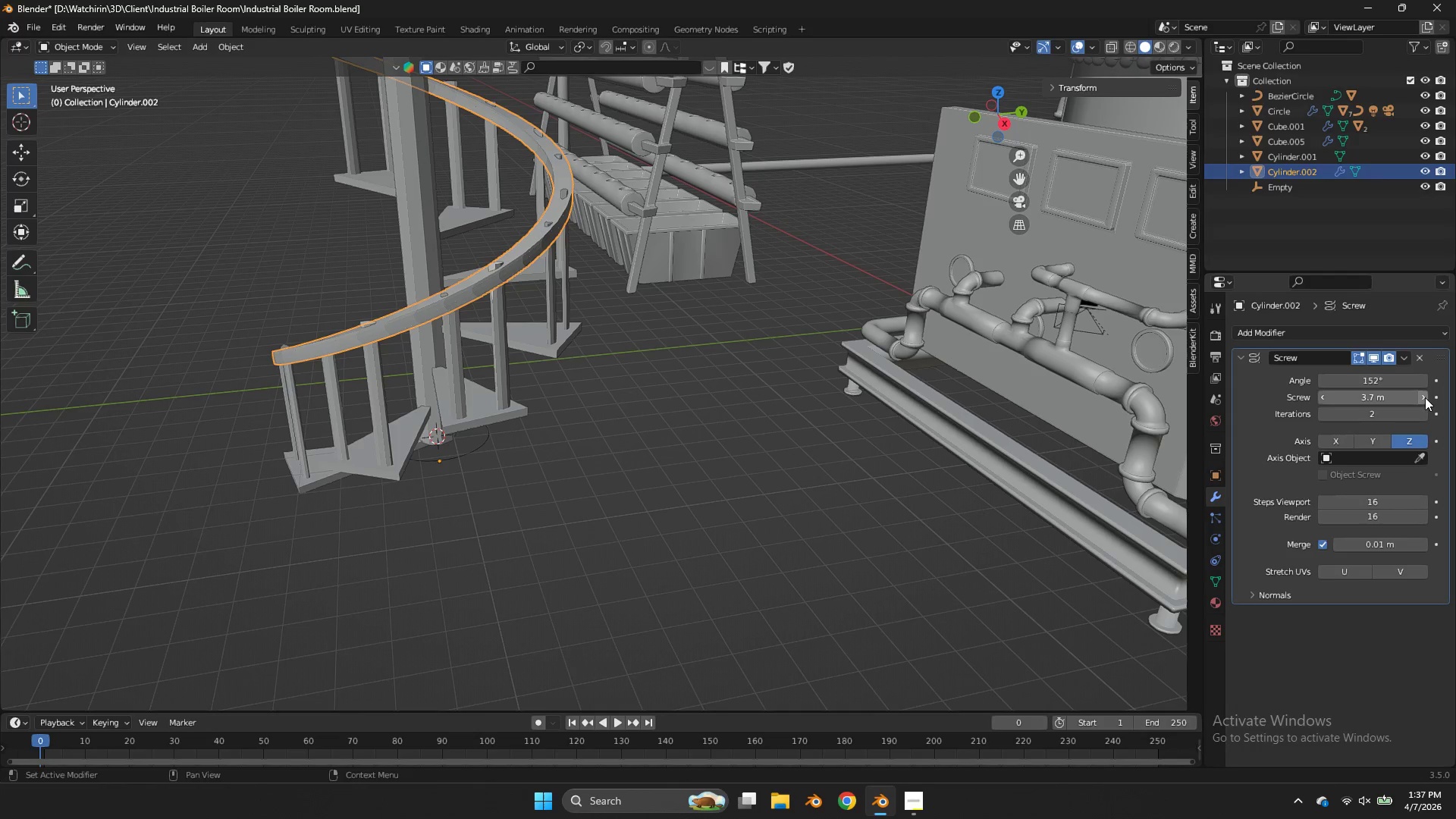 
left_click([1423, 397])
 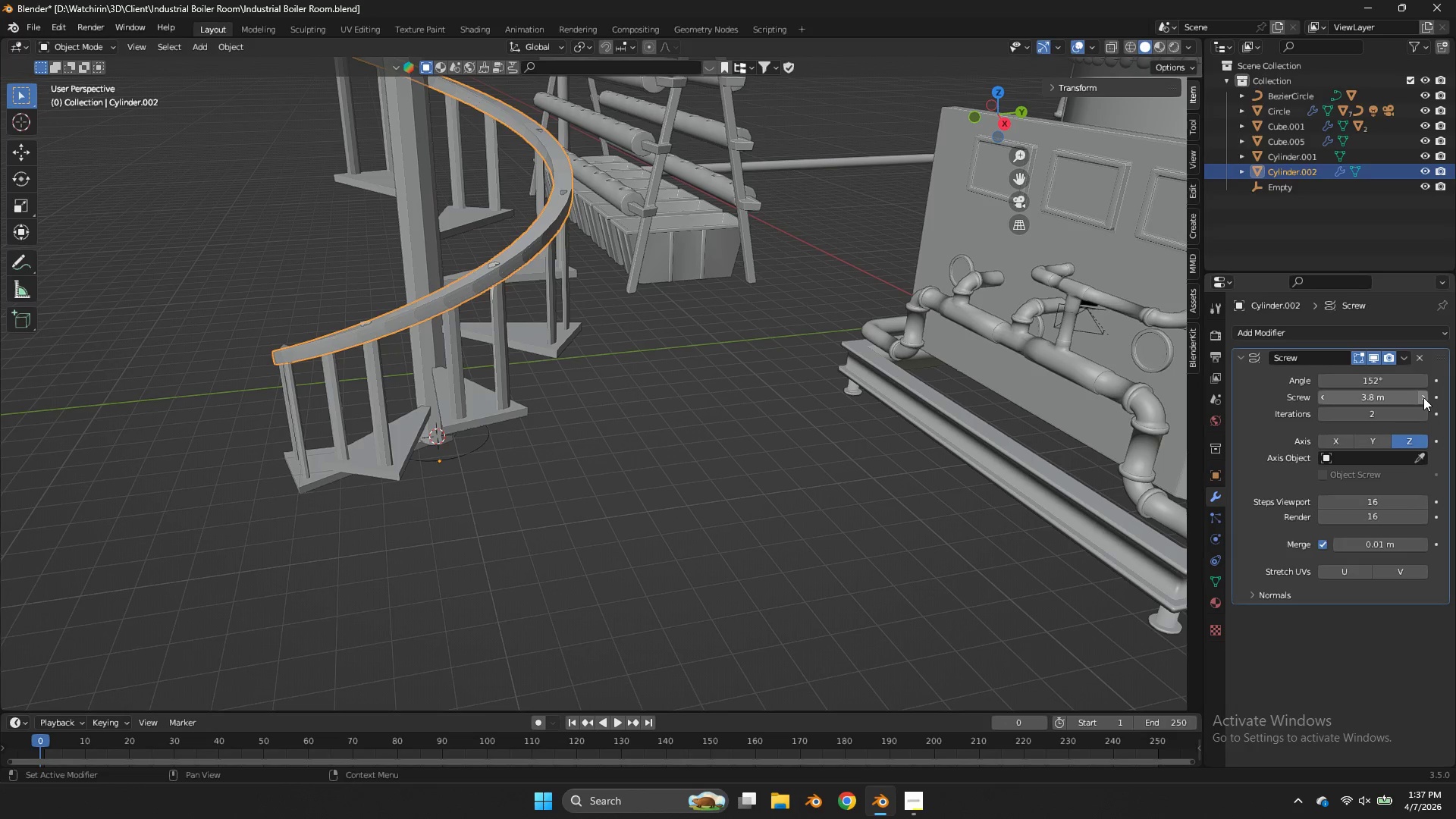 
left_click([1423, 397])
 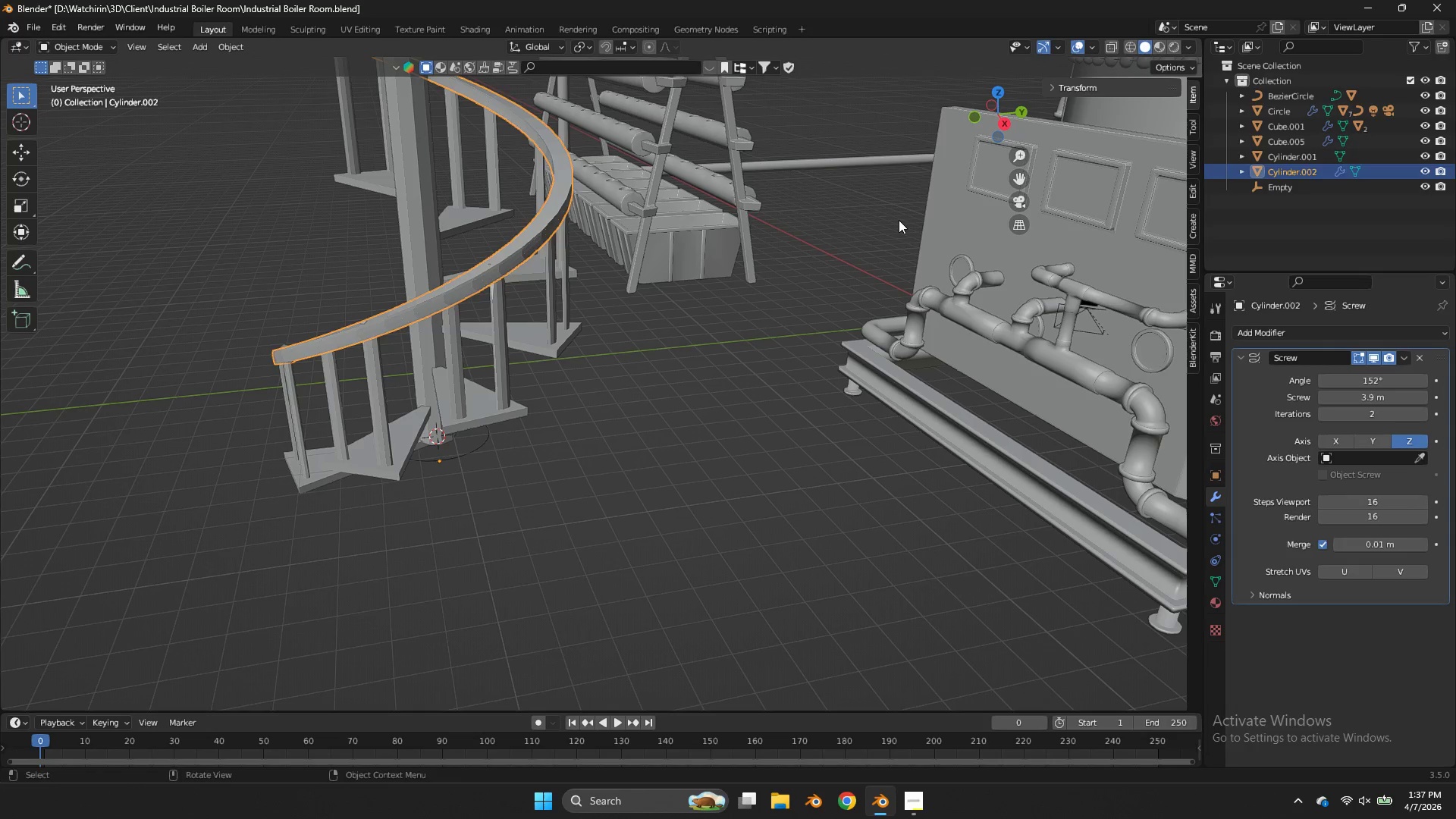 
left_click([899, 220])
 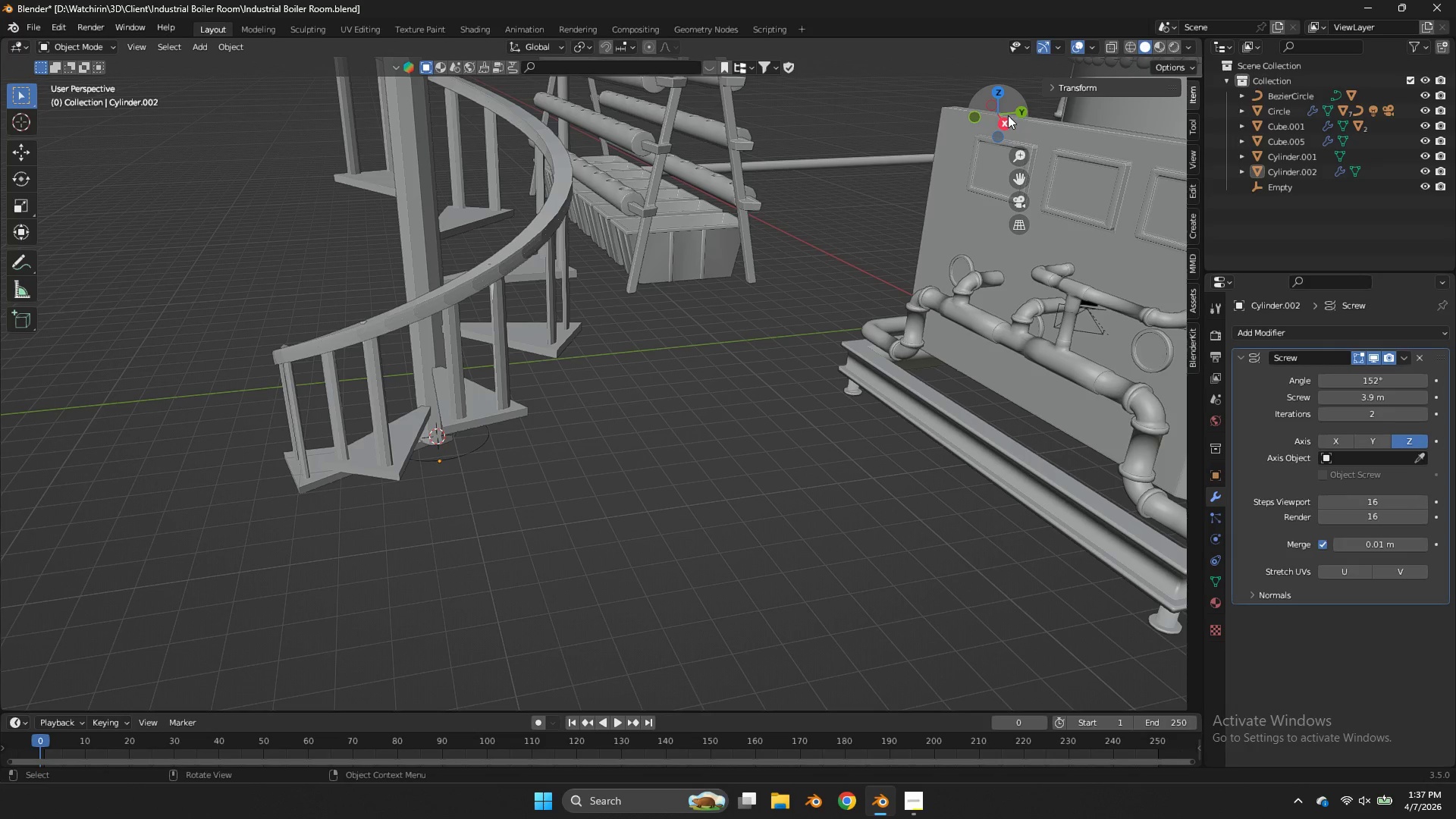 
left_click_drag(start_coordinate=[1009, 106], to_coordinate=[1153, 102])
 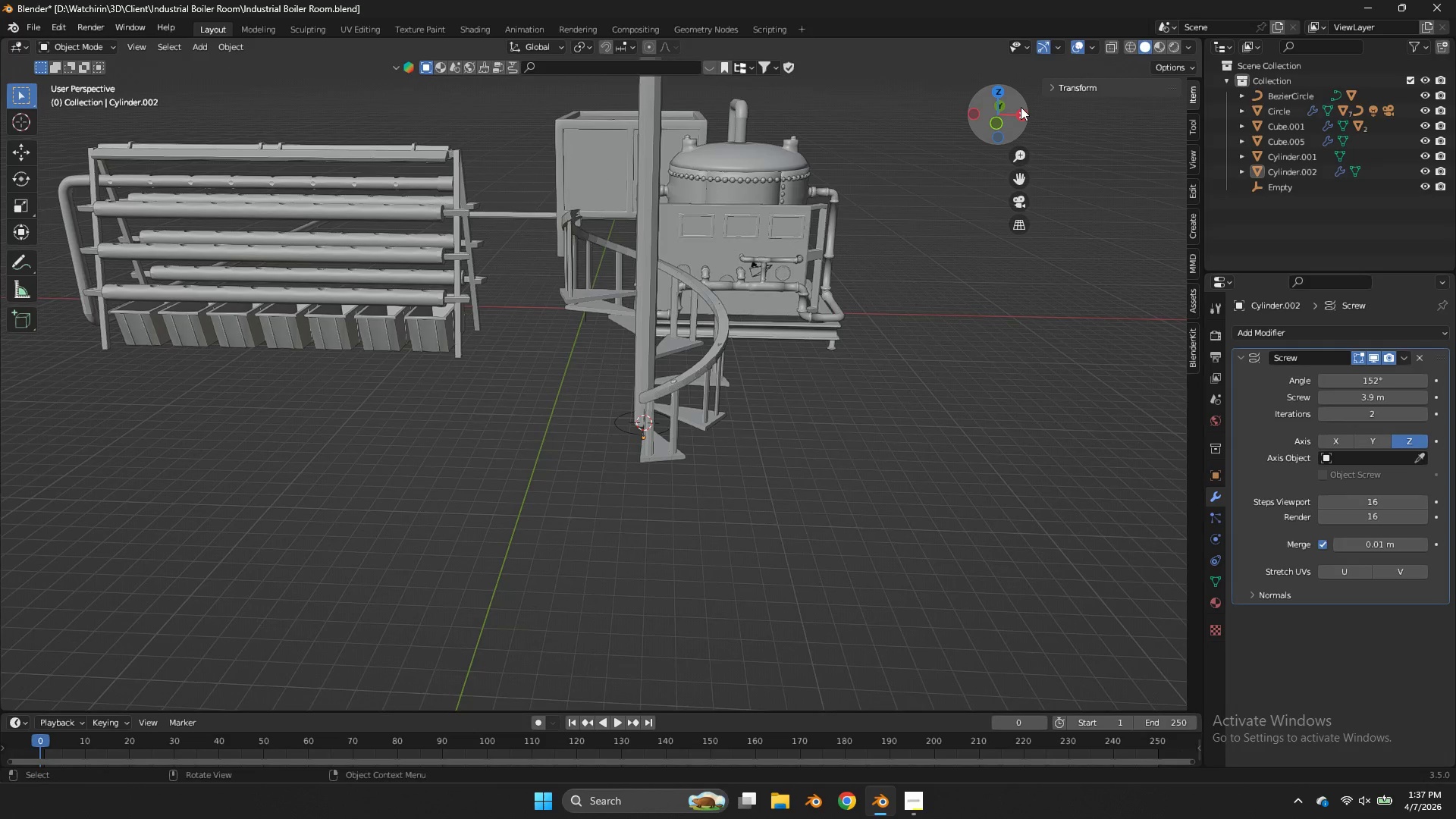 
left_click_drag(start_coordinate=[1021, 107], to_coordinate=[1056, 121])
 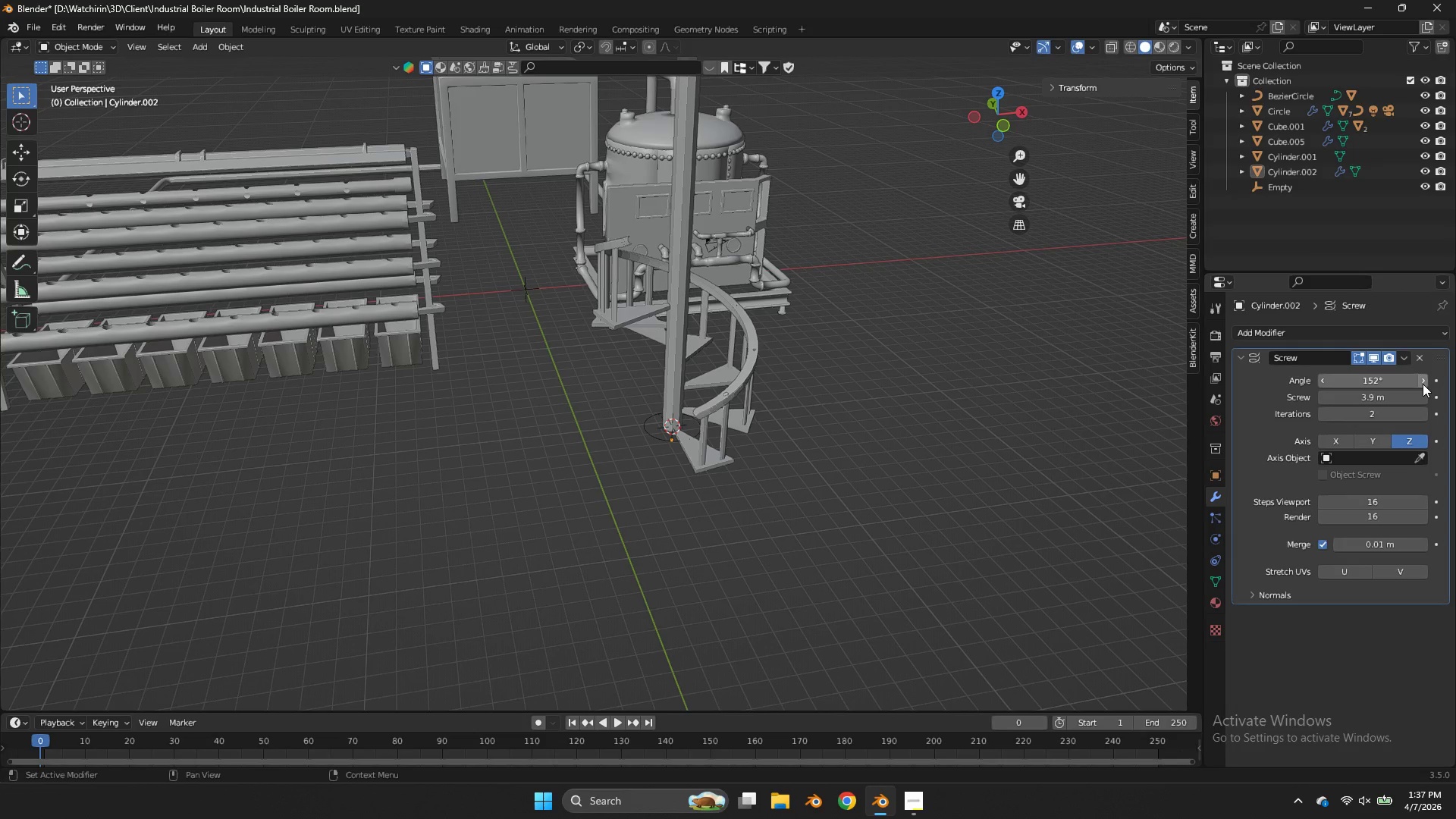 
scroll: coordinate [1021, 107], scroll_direction: down, amount: 3.0
 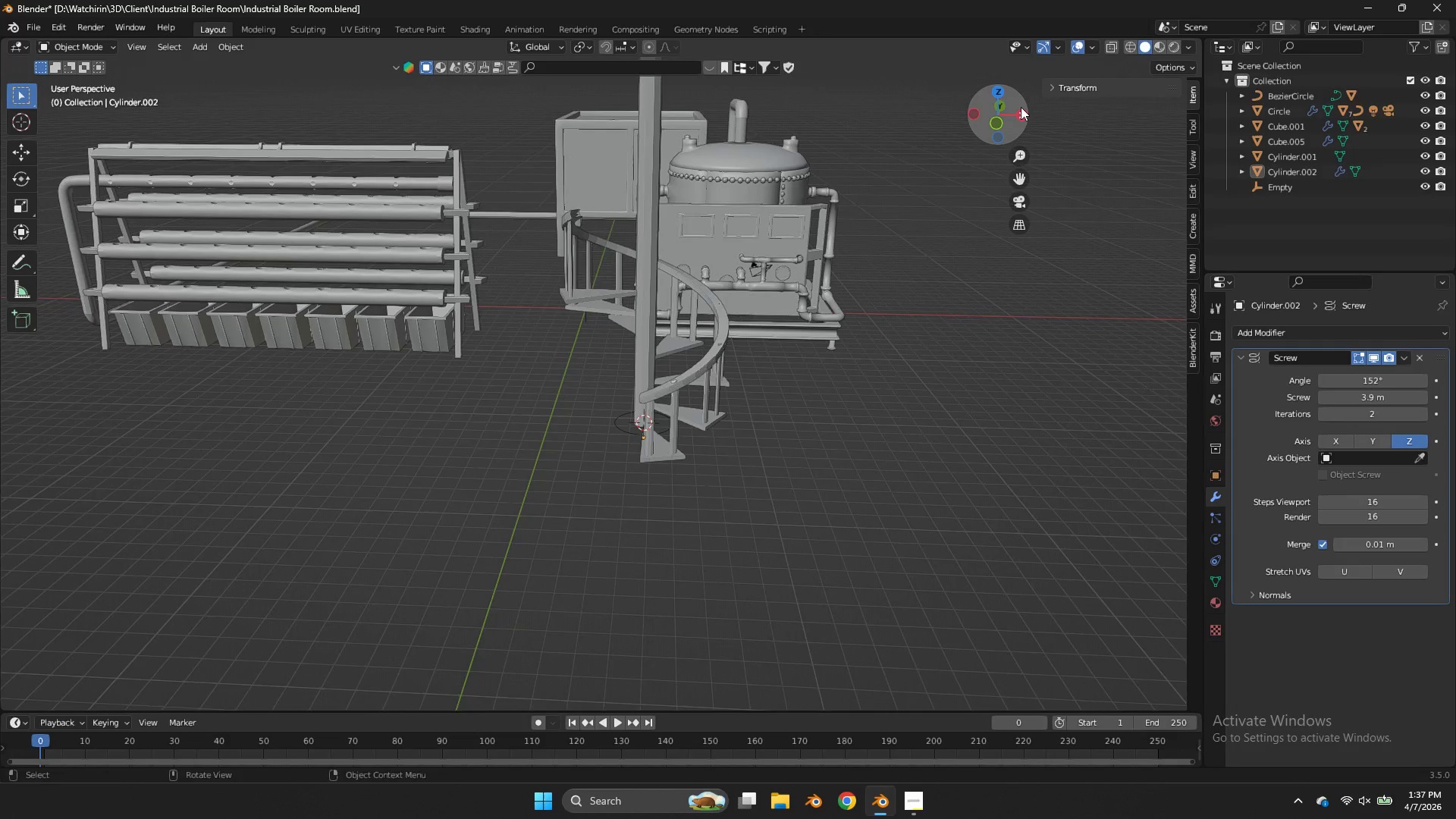 
left_click_drag(start_coordinate=[1408, 379], to_coordinate=[712, 378])
 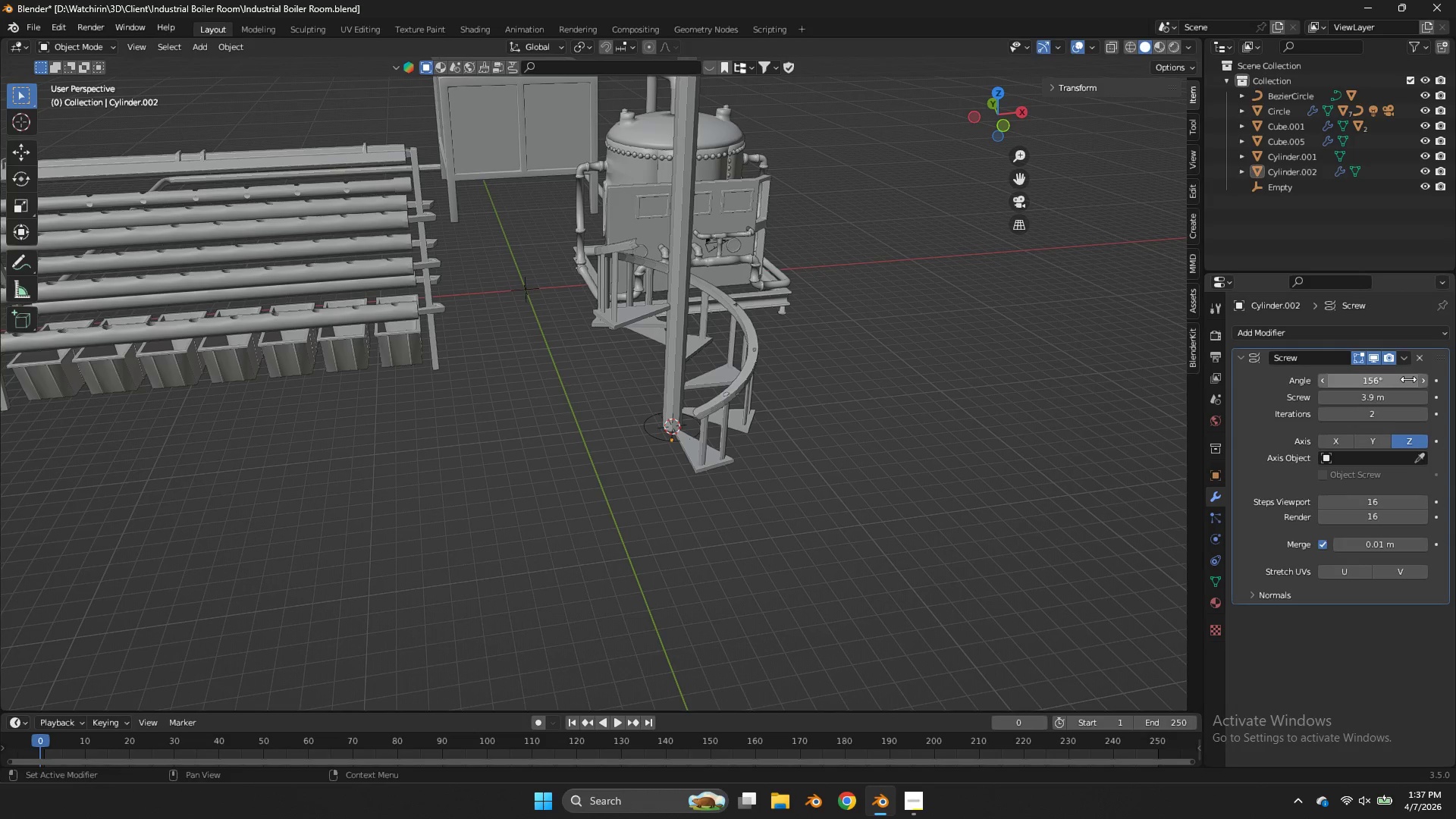 
key(Z)
 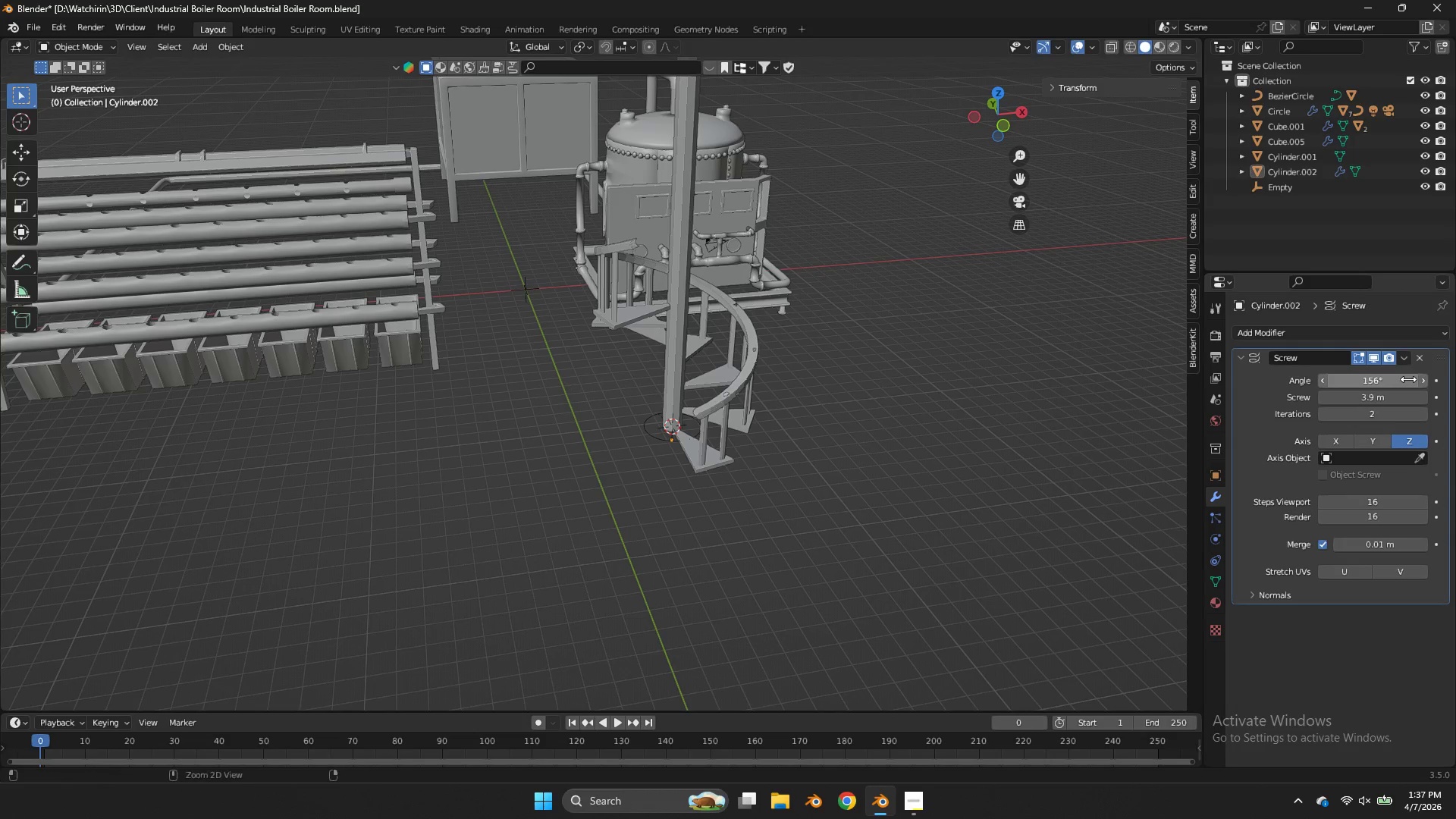 
key(Control+ControlLeft)
 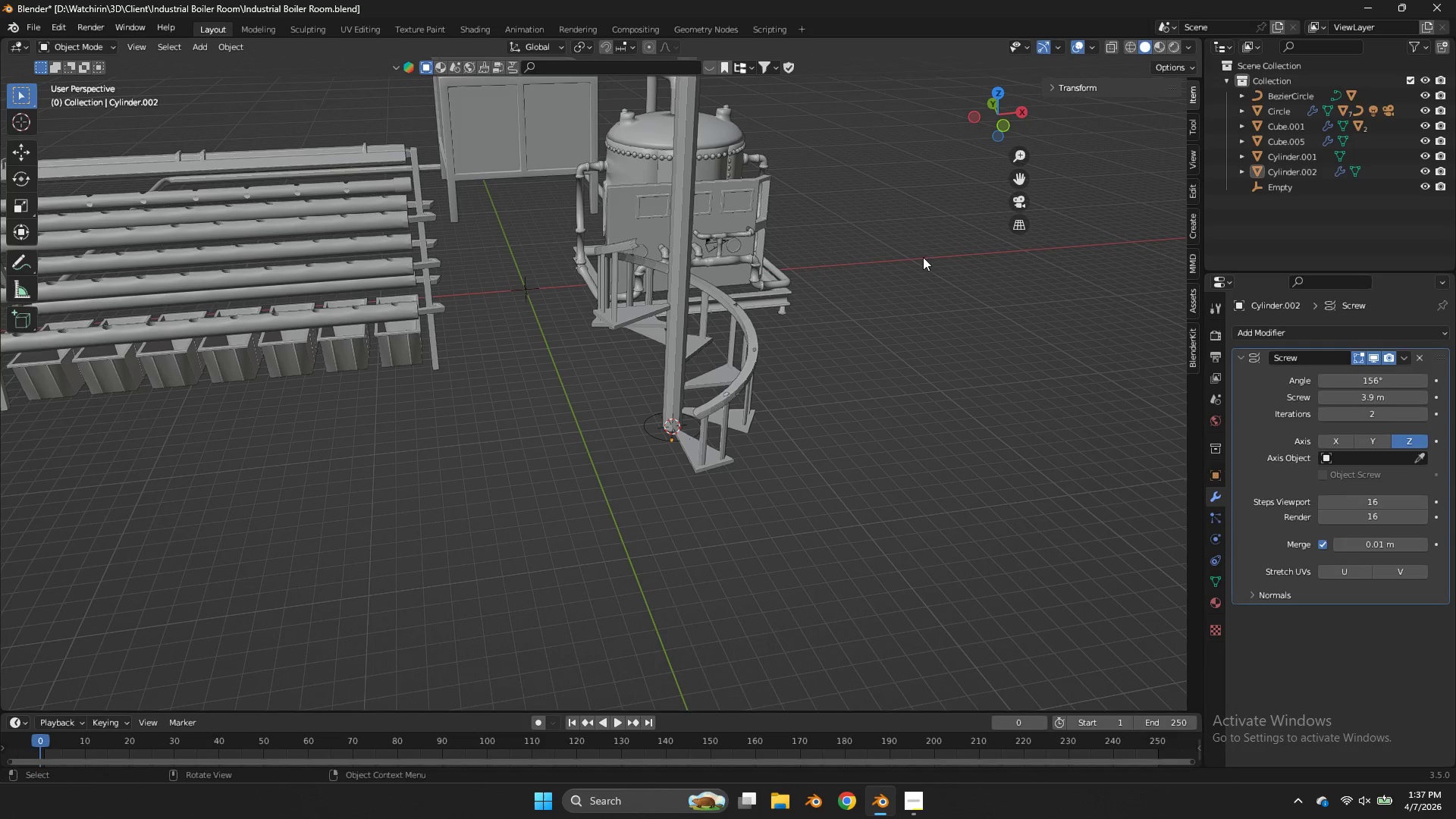 
scroll: coordinate [856, 168], scroll_direction: up, amount: 3.0
 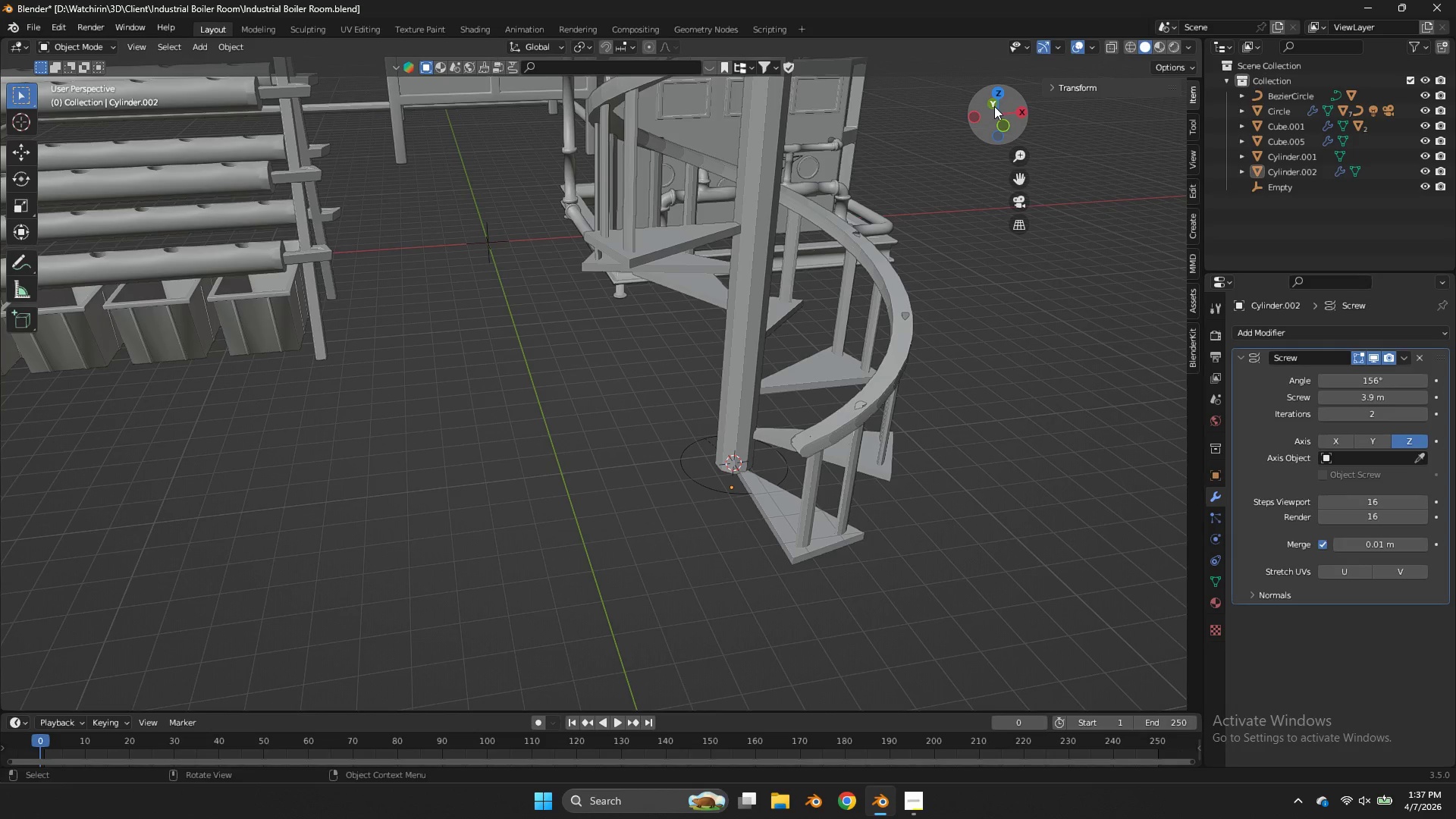 
left_click_drag(start_coordinate=[994, 107], to_coordinate=[906, 121])
 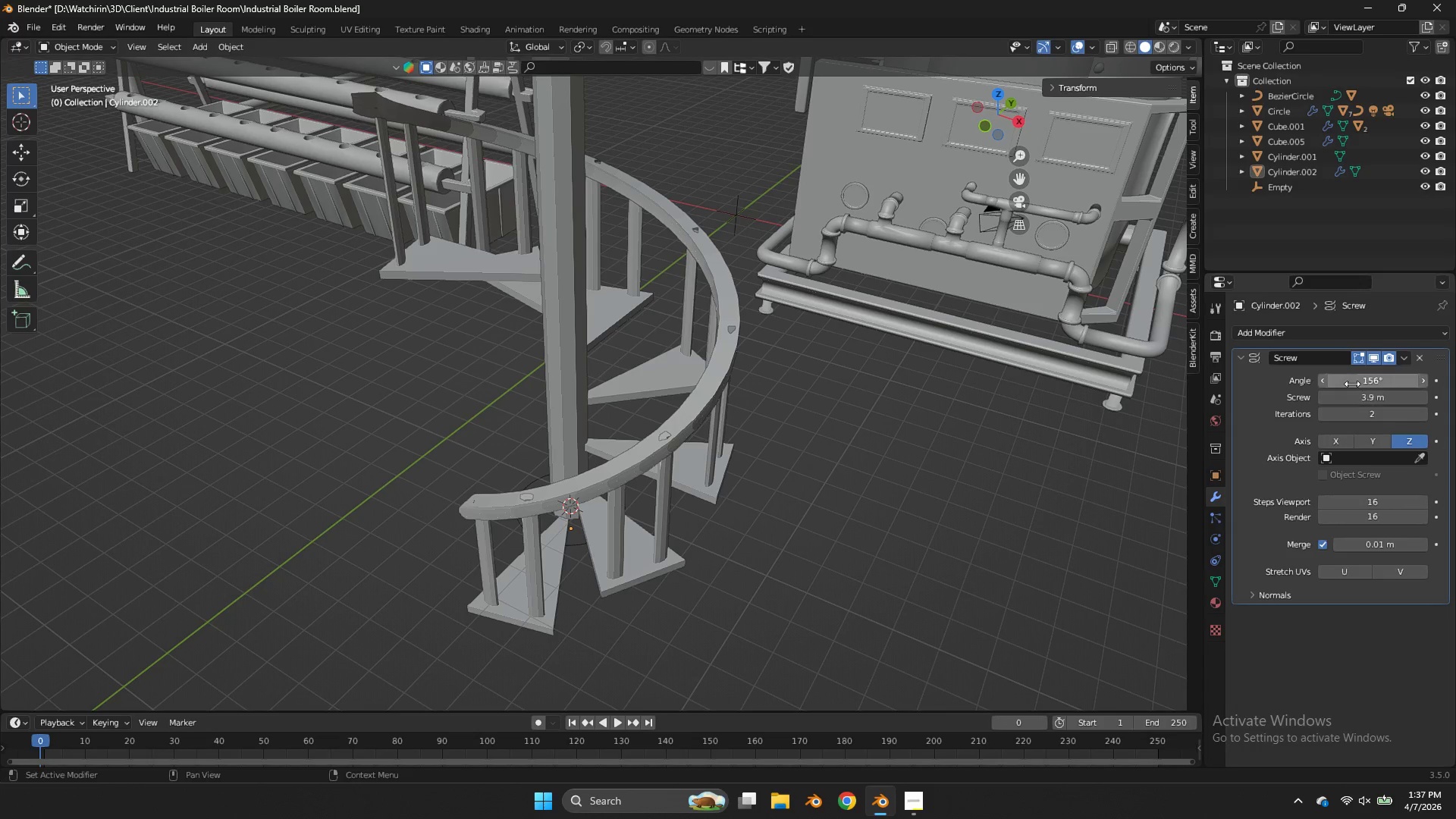 
left_click_drag(start_coordinate=[1353, 382], to_coordinate=[566, 381])
 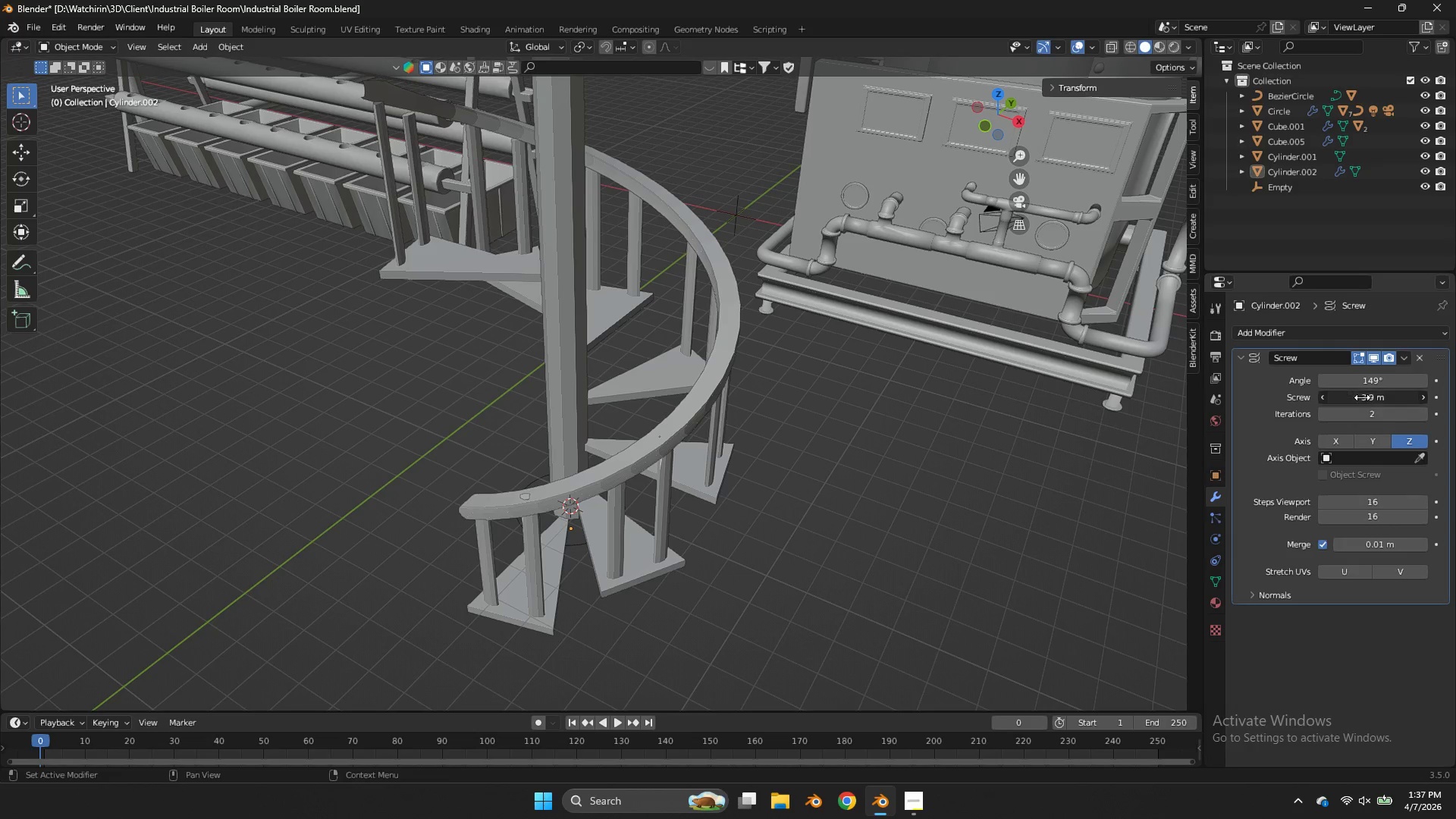 
left_click_drag(start_coordinate=[1362, 397], to_coordinate=[639, 396])
 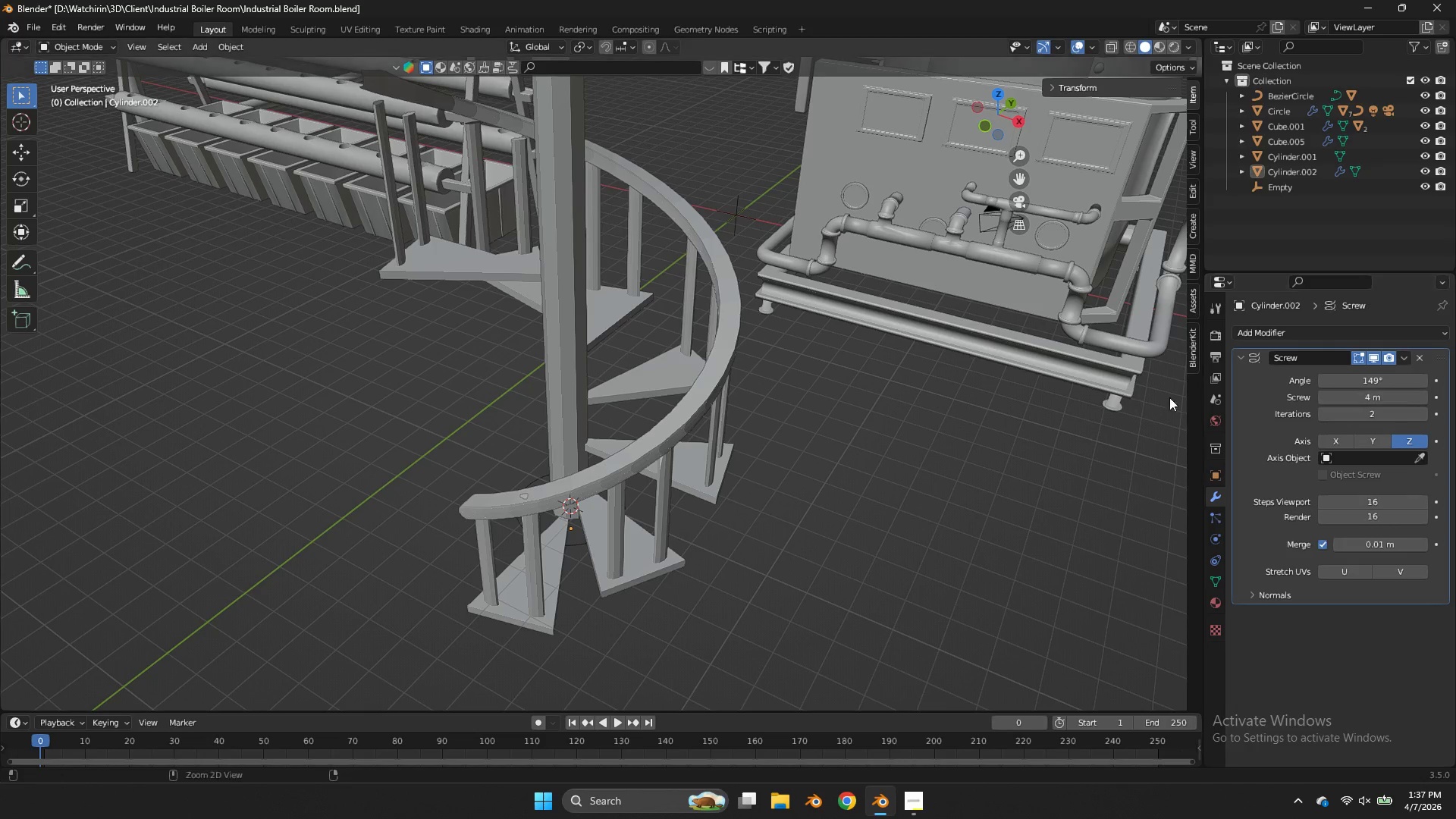 
key(Control+Z)
 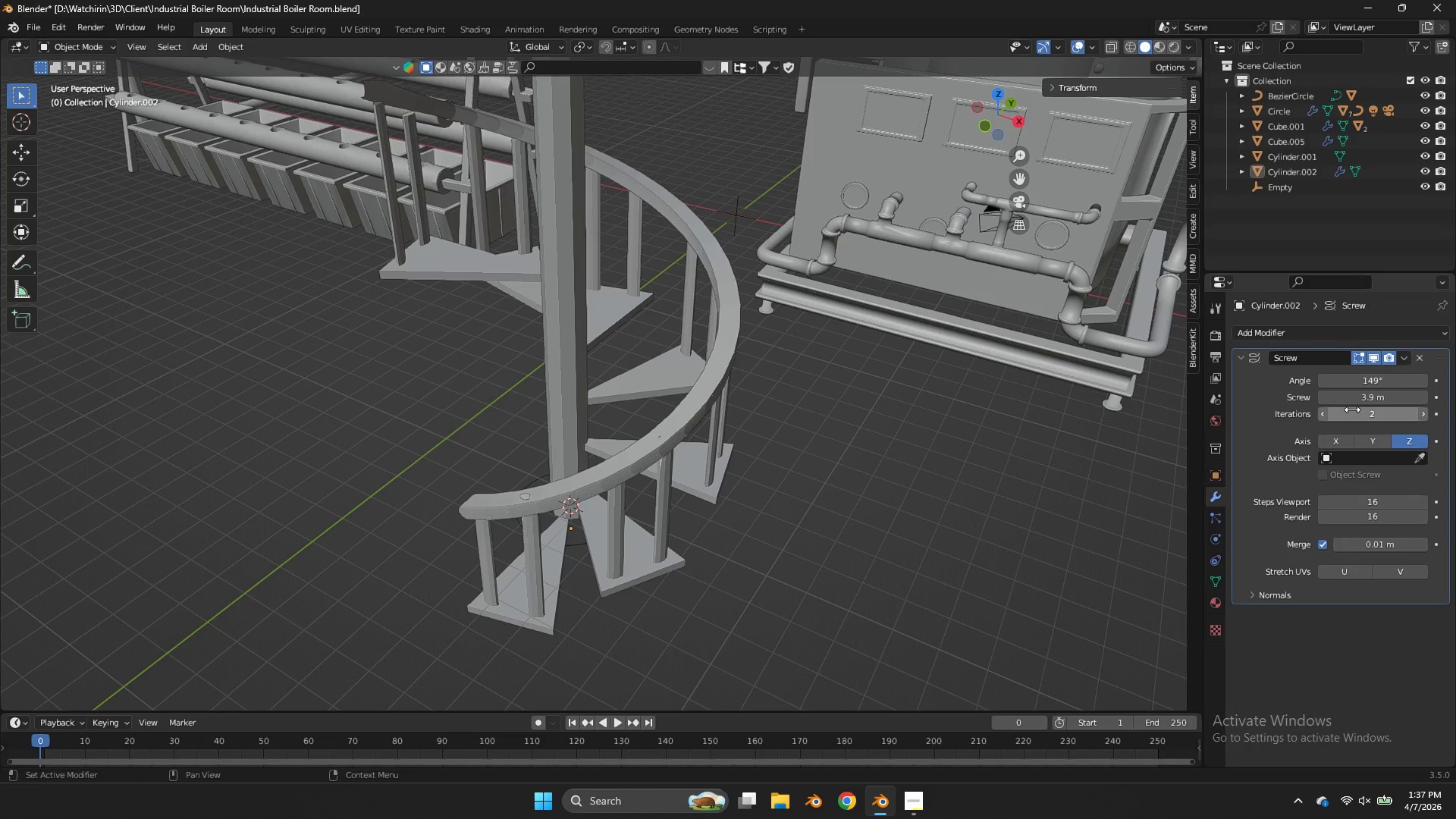 
scroll: coordinate [1123, 410], scroll_direction: down, amount: 5.0
 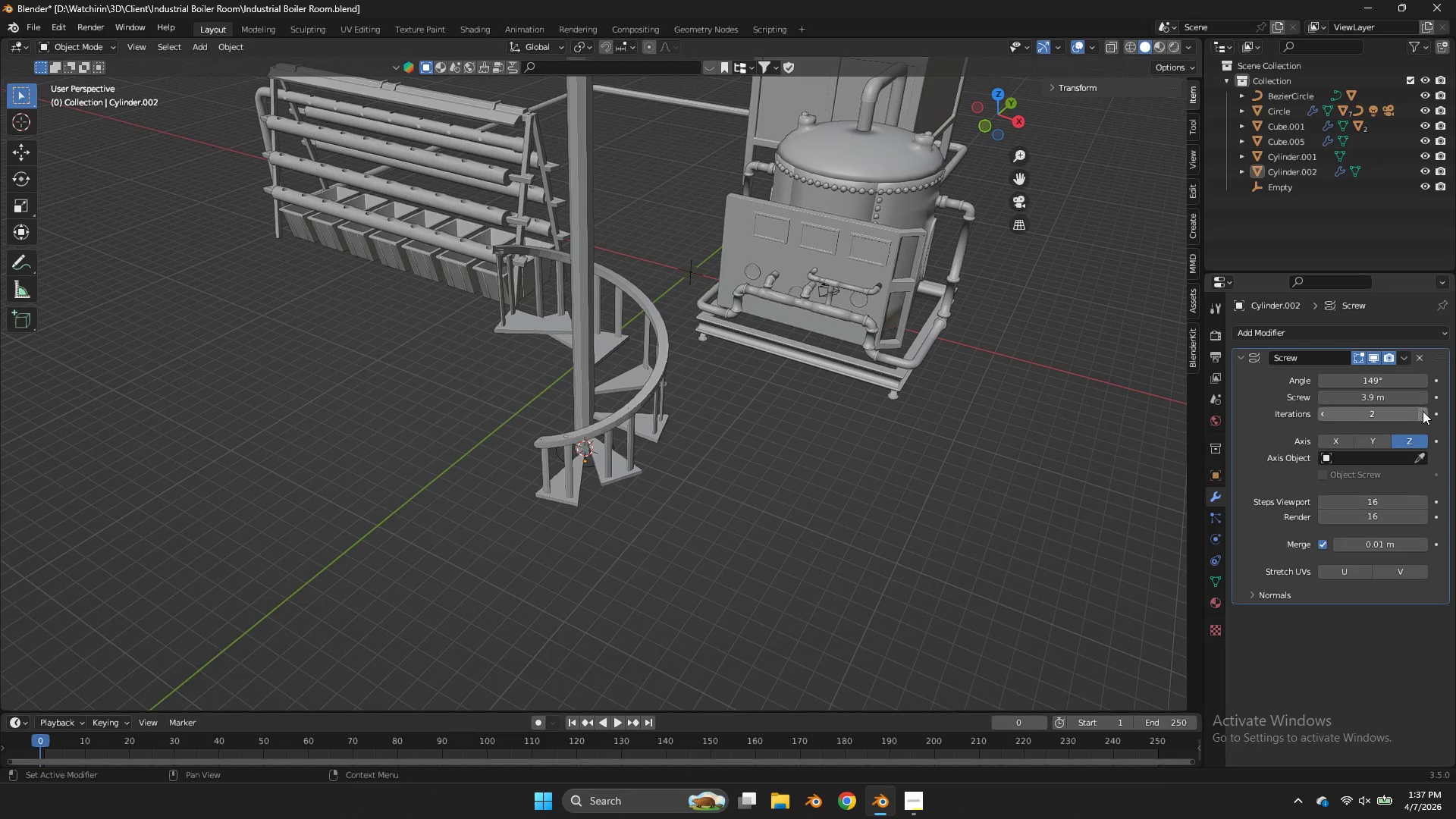 
left_click([1423, 411])
 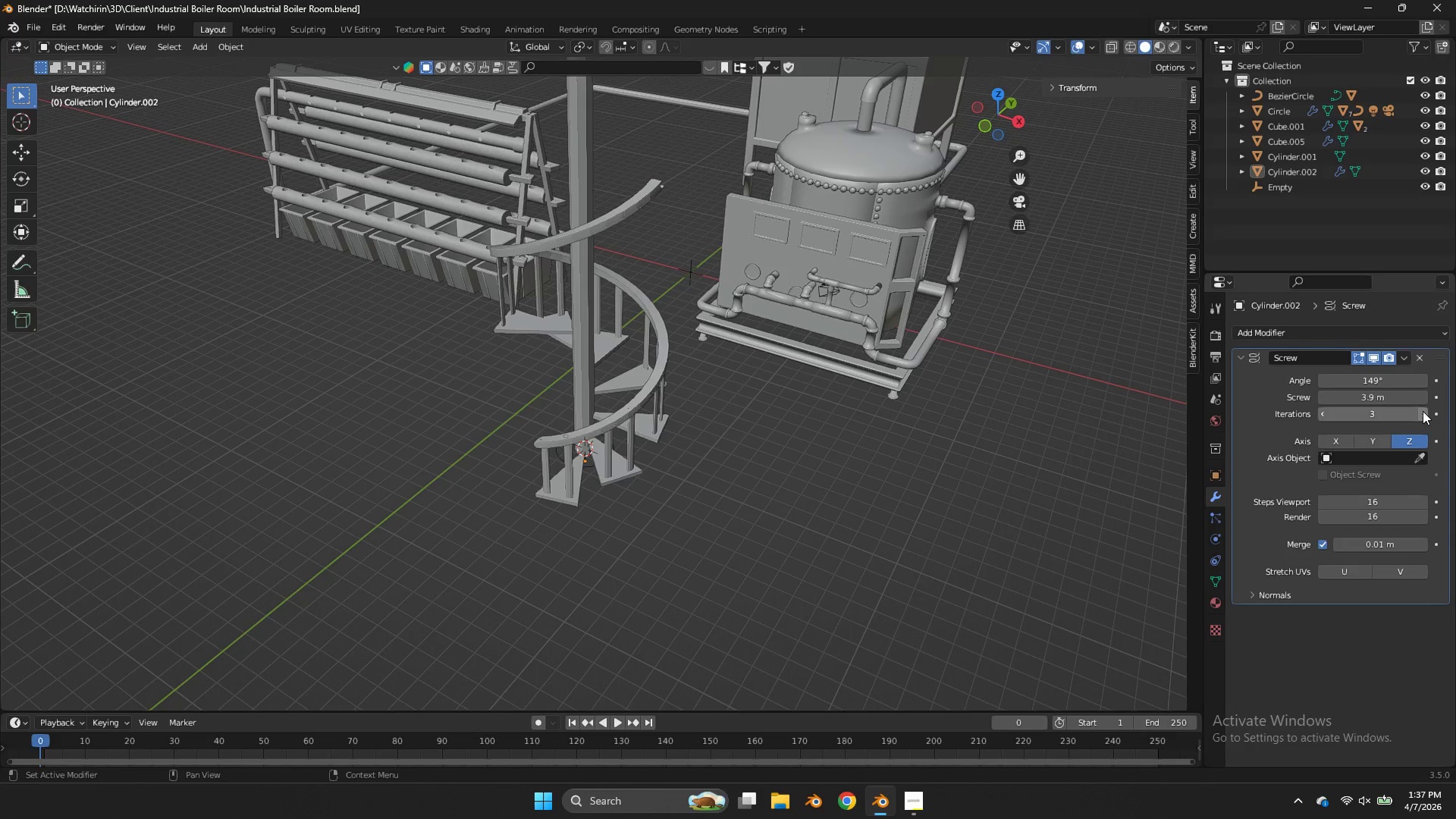 
left_click([1423, 411])
 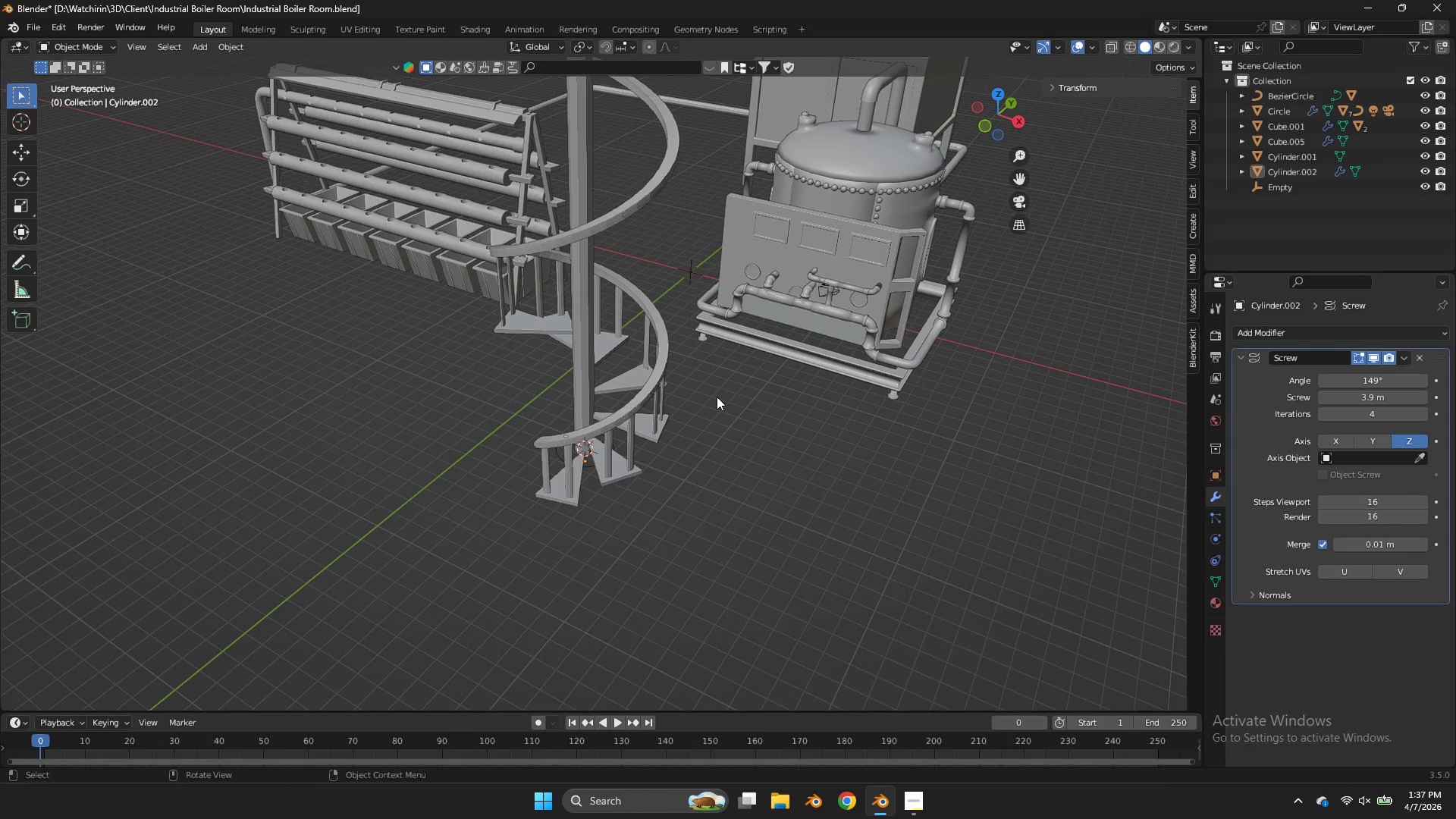 
left_click([599, 346])
 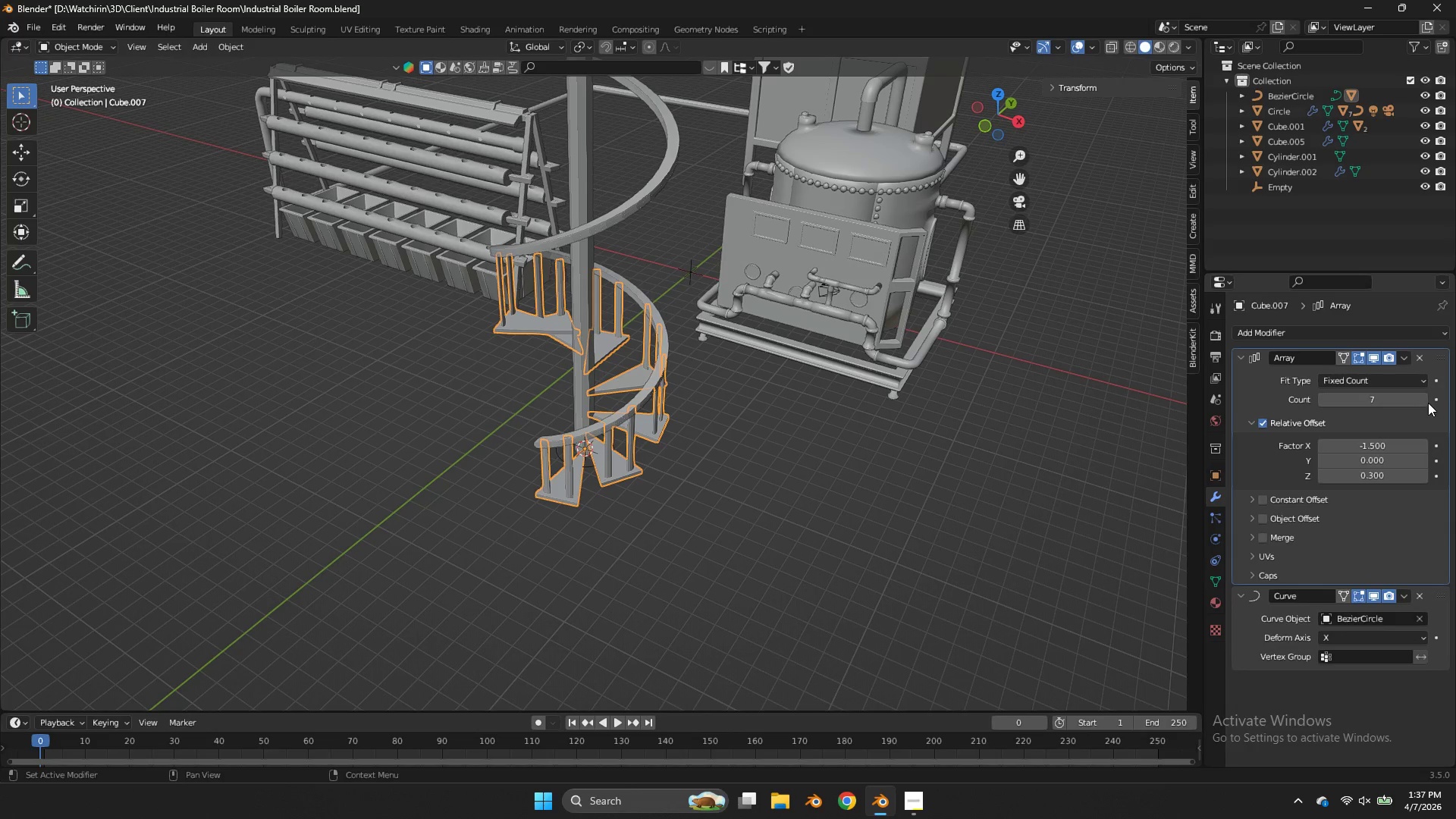 
double_click([1427, 402])
 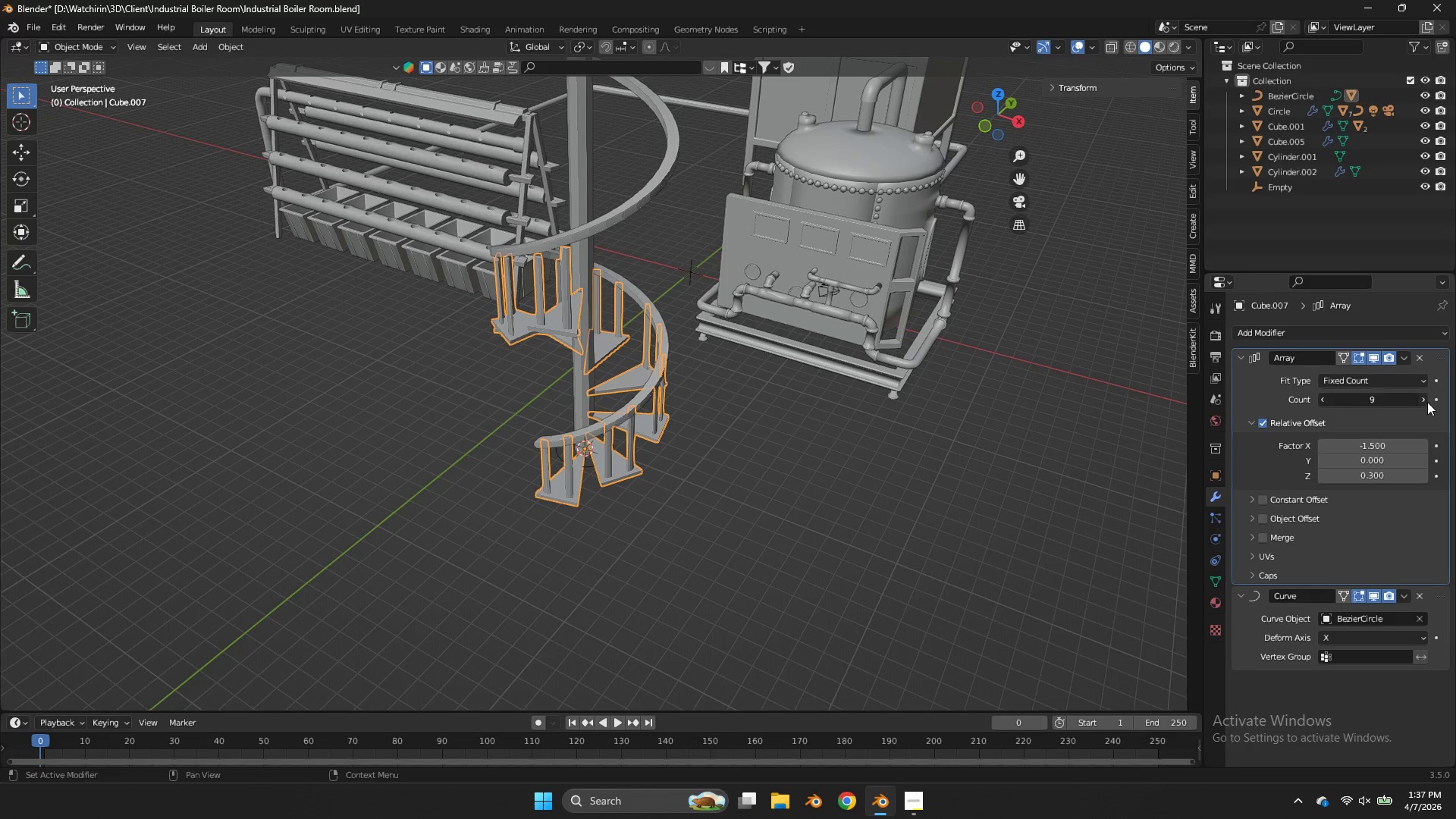 
triple_click([1427, 402])
 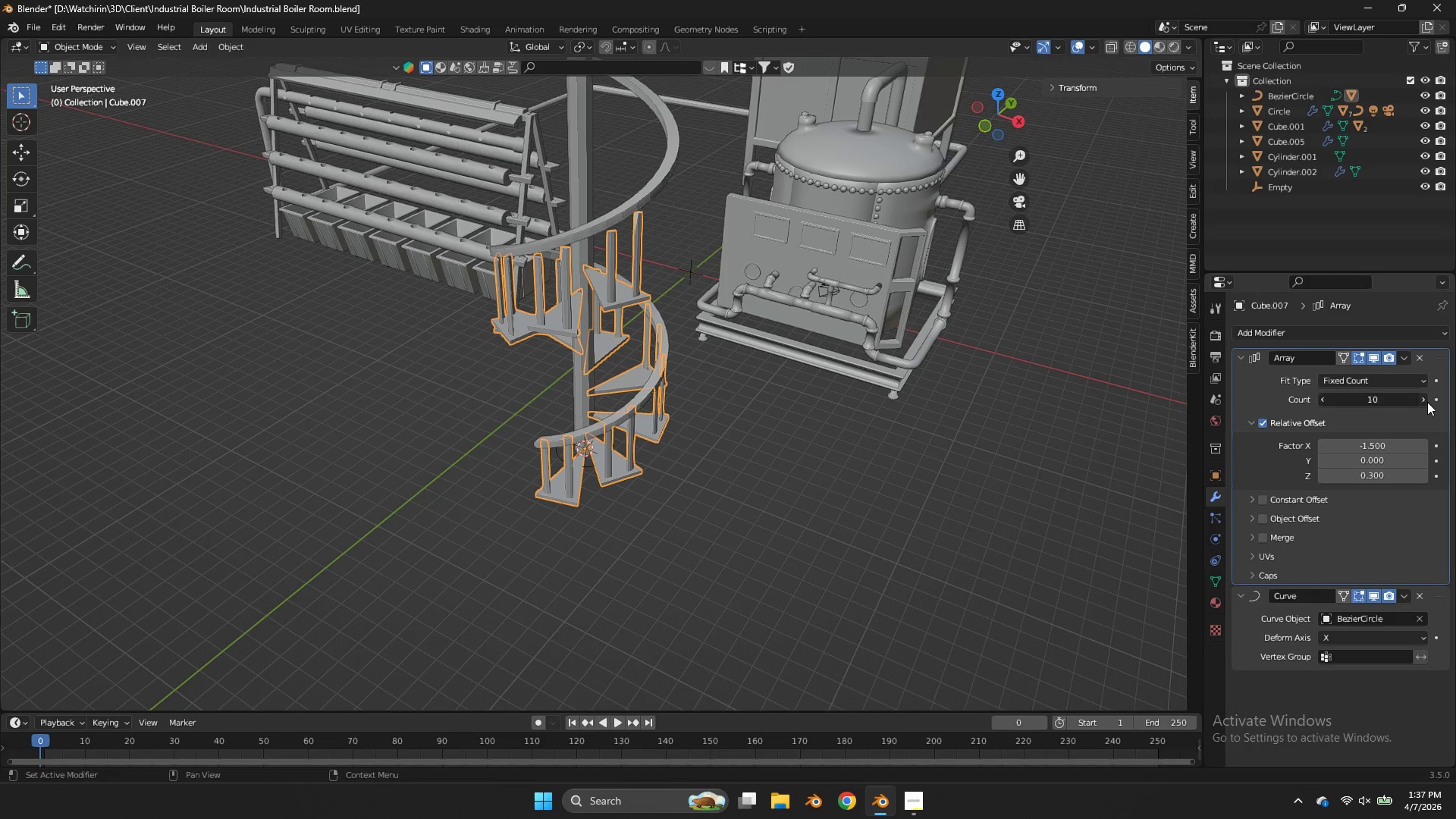 
triple_click([1427, 402])
 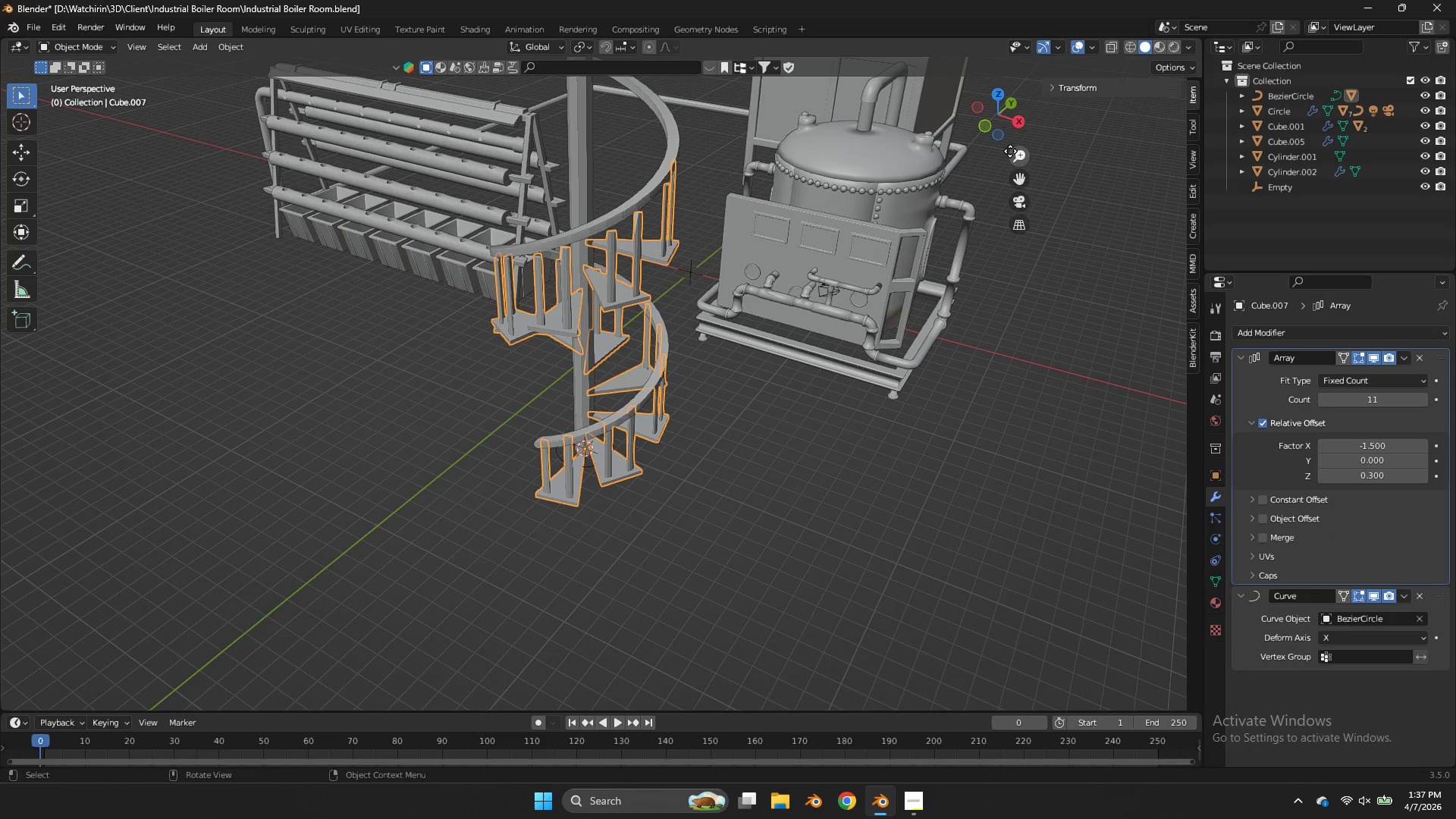 
left_click_drag(start_coordinate=[1002, 124], to_coordinate=[945, 113])
 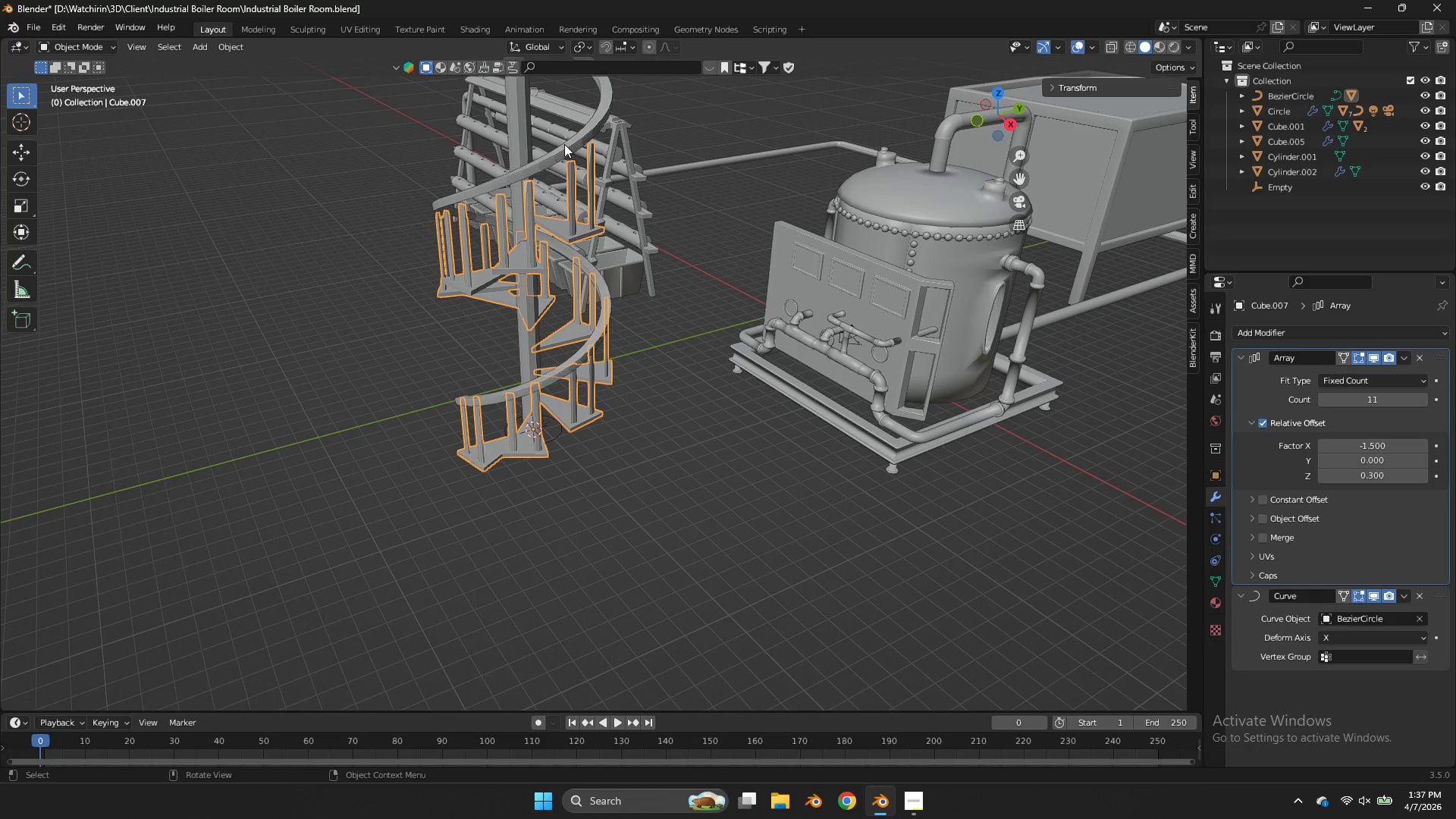 
left_click([557, 140])
 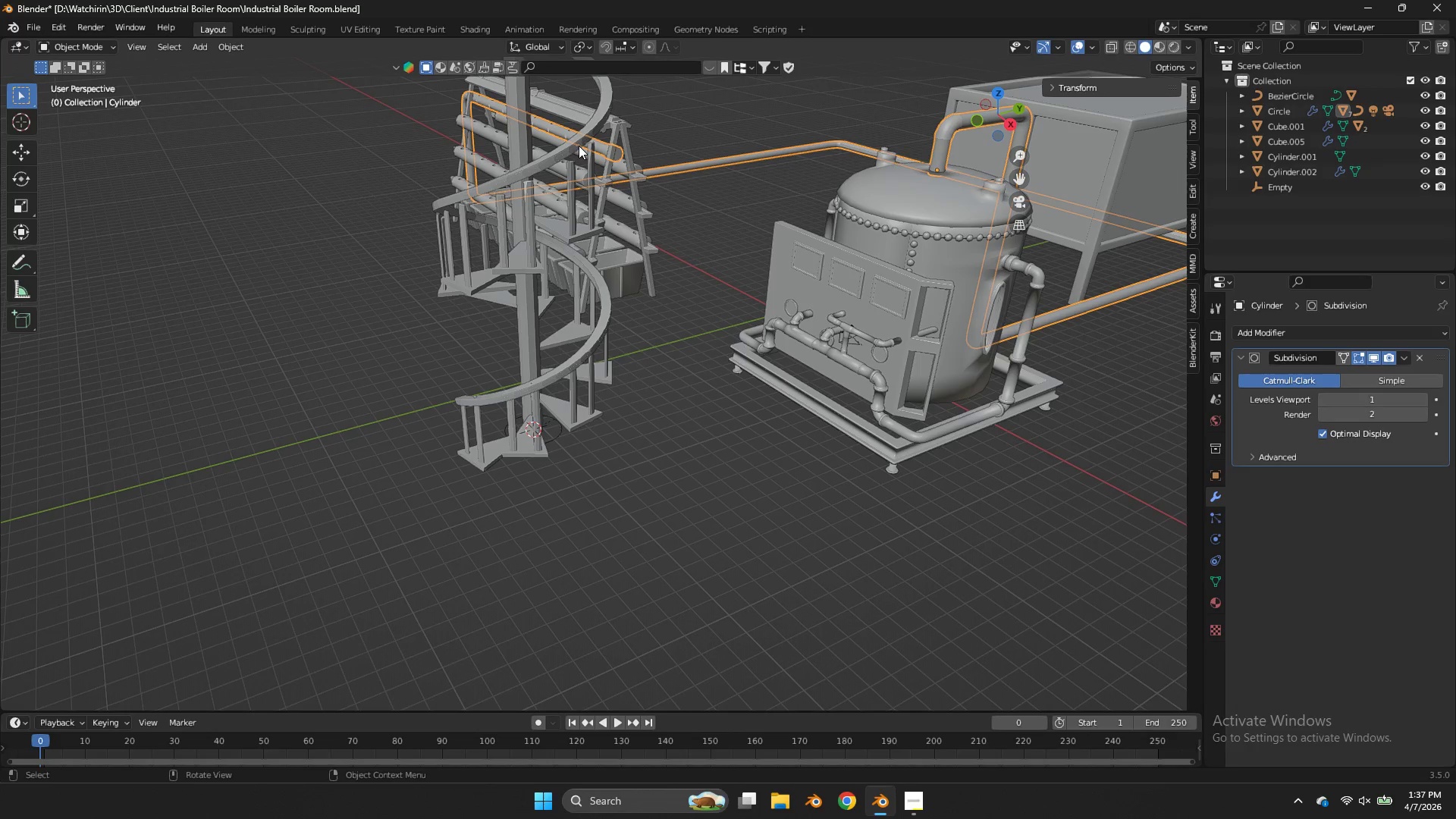 
left_click([577, 143])
 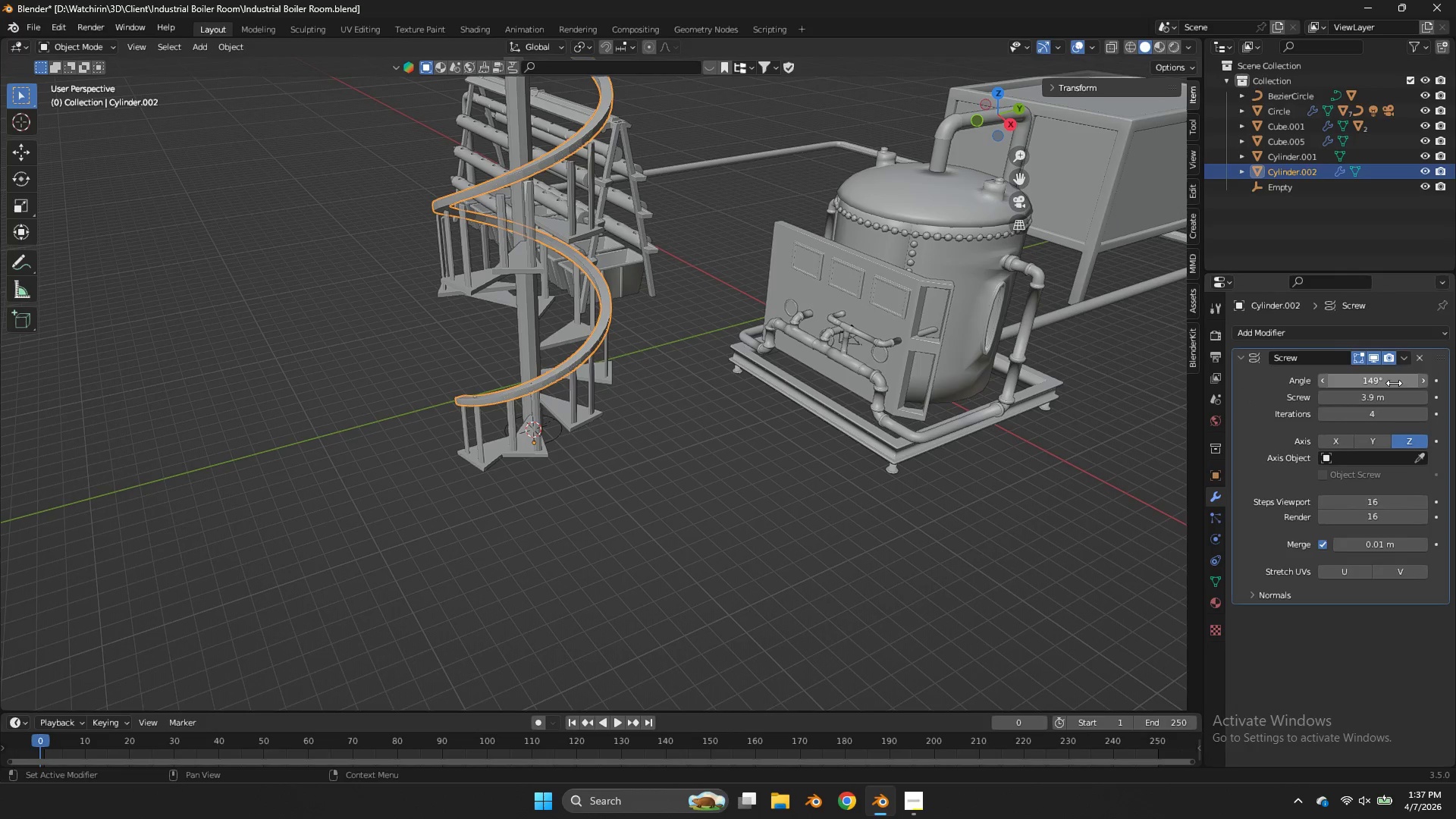 
left_click_drag(start_coordinate=[1392, 381], to_coordinate=[707, 367])
 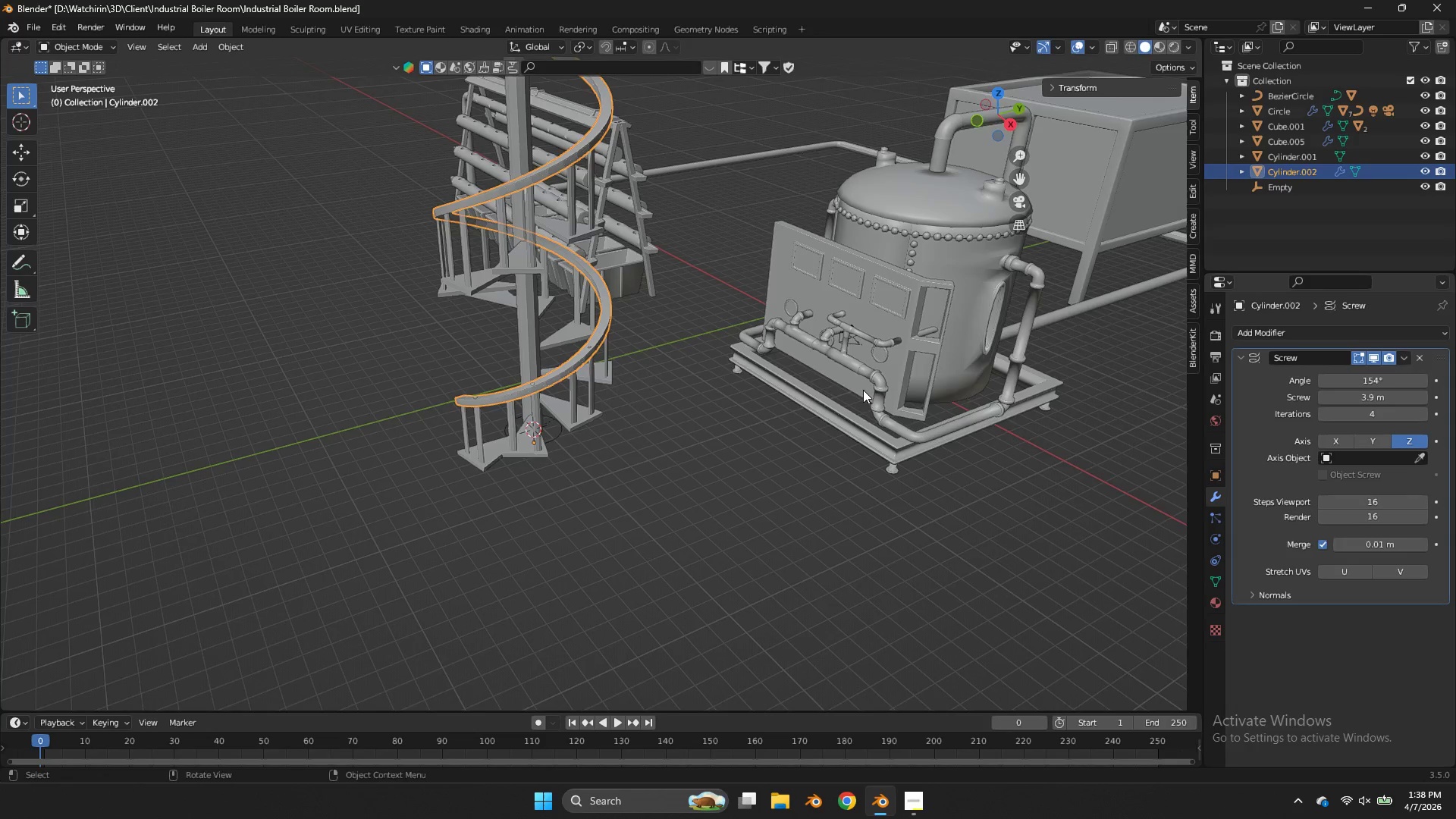 
scroll: coordinate [863, 388], scroll_direction: up, amount: 3.0
 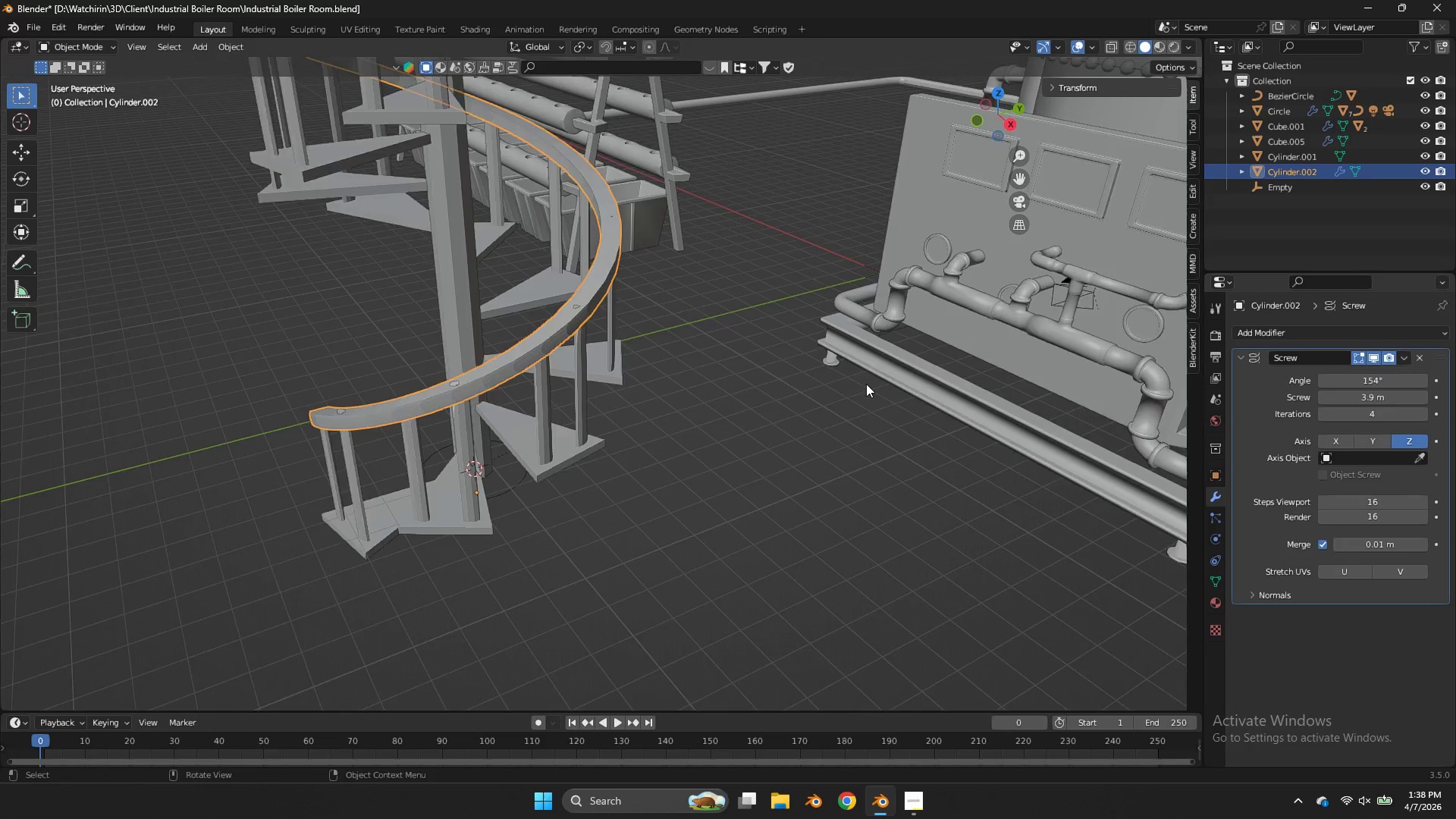 
scroll: coordinate [866, 384], scroll_direction: down, amount: 1.0
 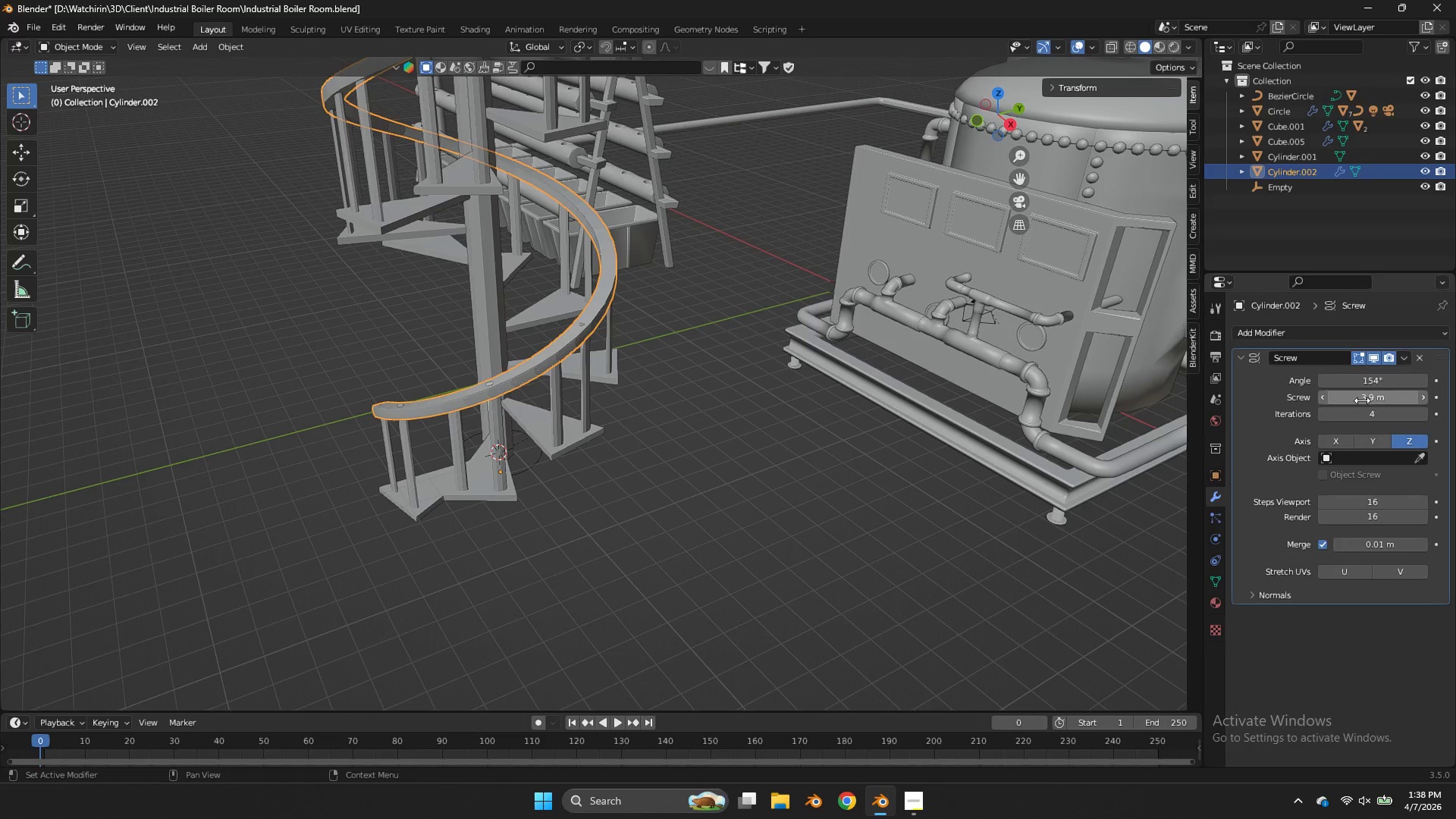 
left_click_drag(start_coordinate=[1363, 401], to_coordinate=[639, 394])
 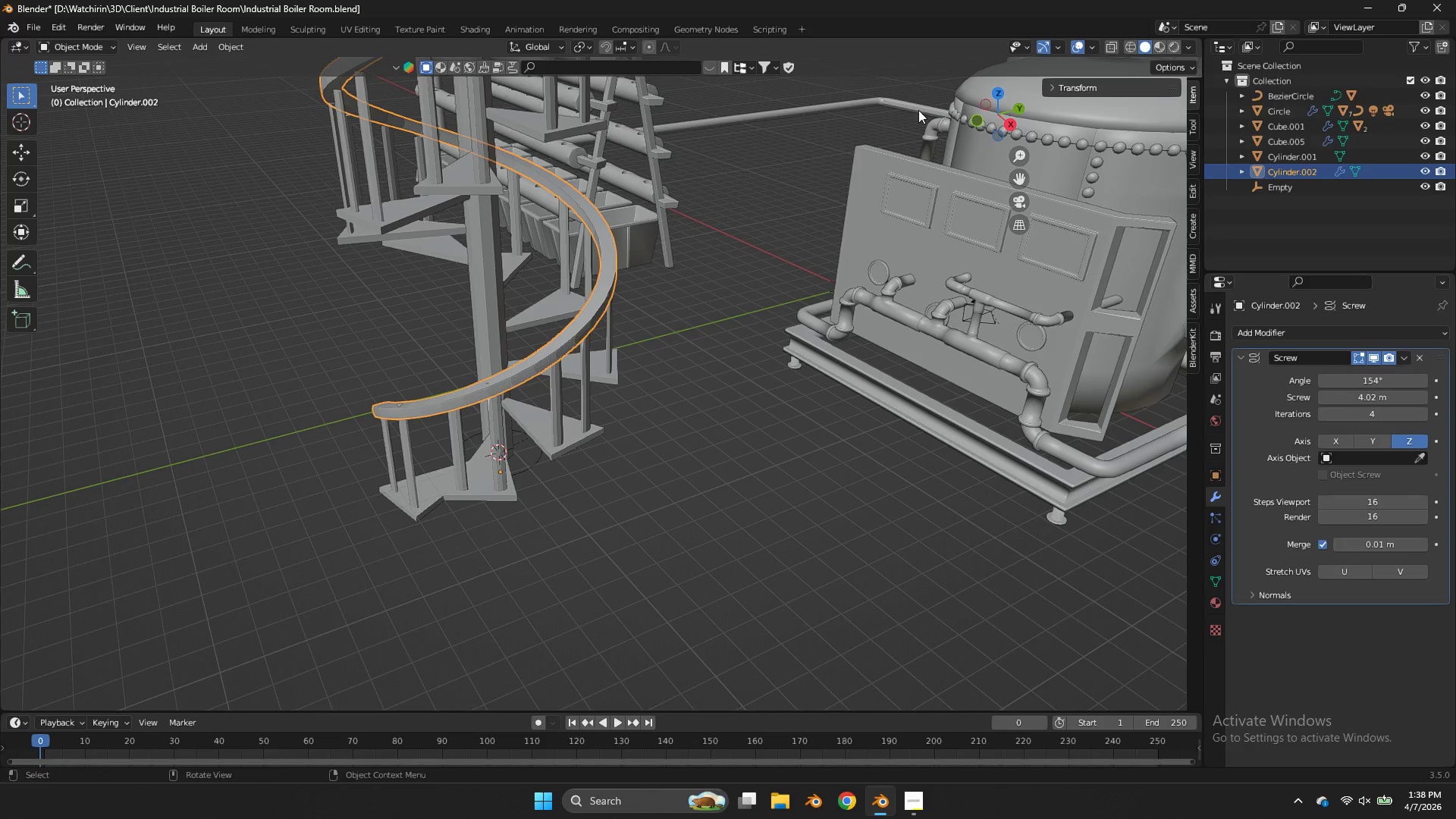 
hold_key(key=ShiftLeft, duration=1.88)
 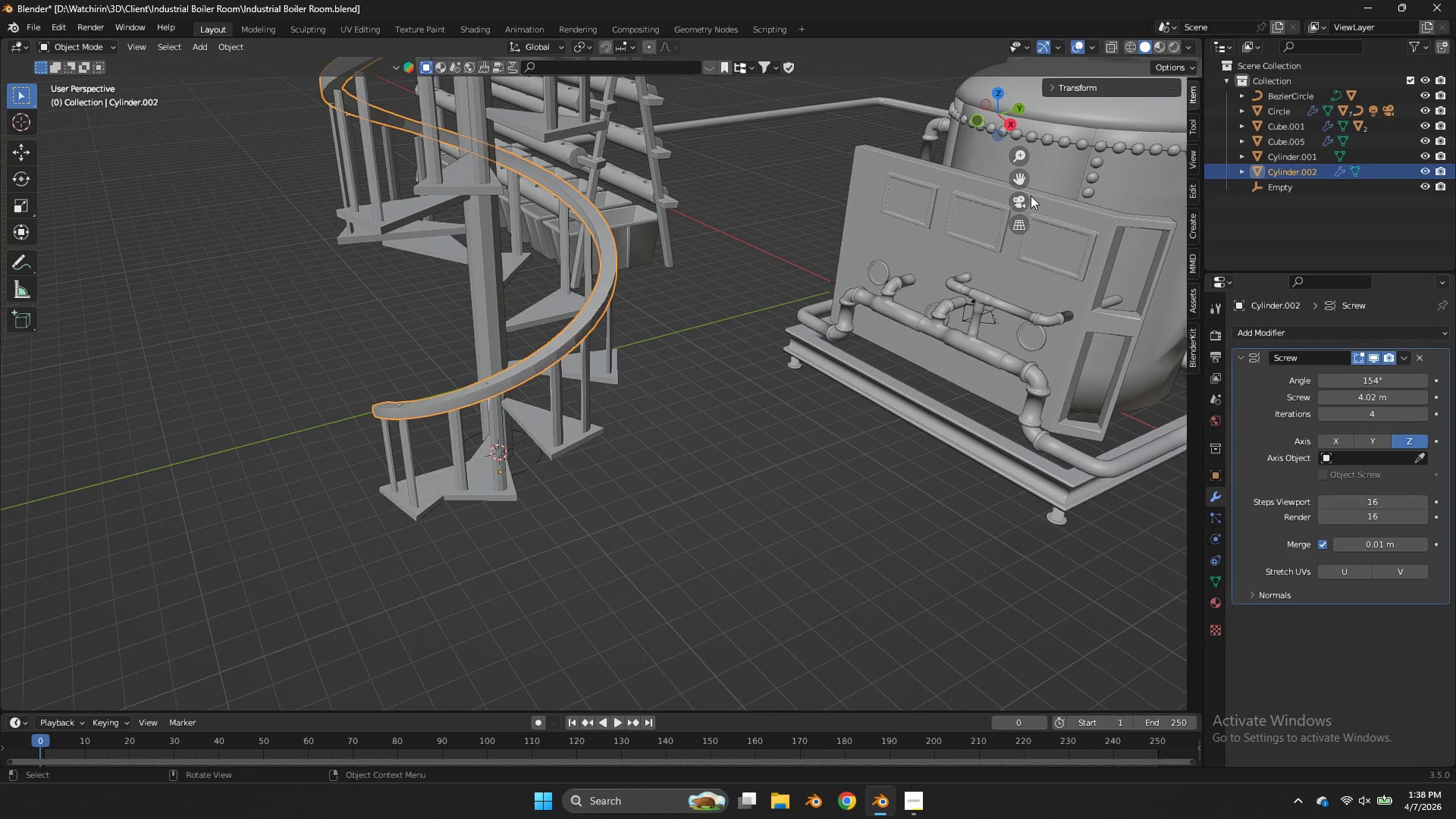 
left_click_drag(start_coordinate=[1021, 182], to_coordinate=[1056, 307])
 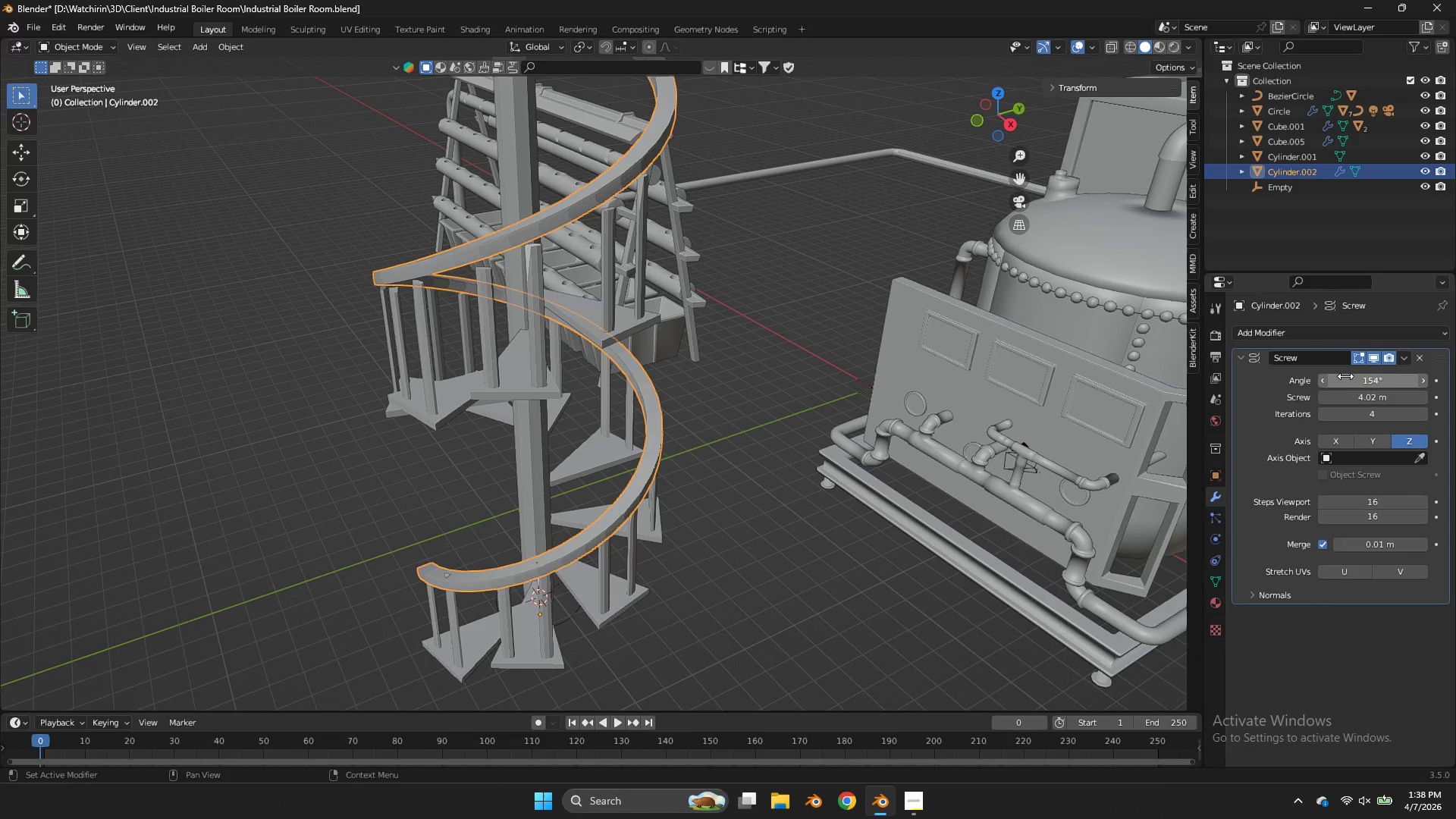 
hold_key(key=ShiftLeft, duration=0.48)
left_click_drag(start_coordinate=[1345, 376], to_coordinate=[654, 380])
 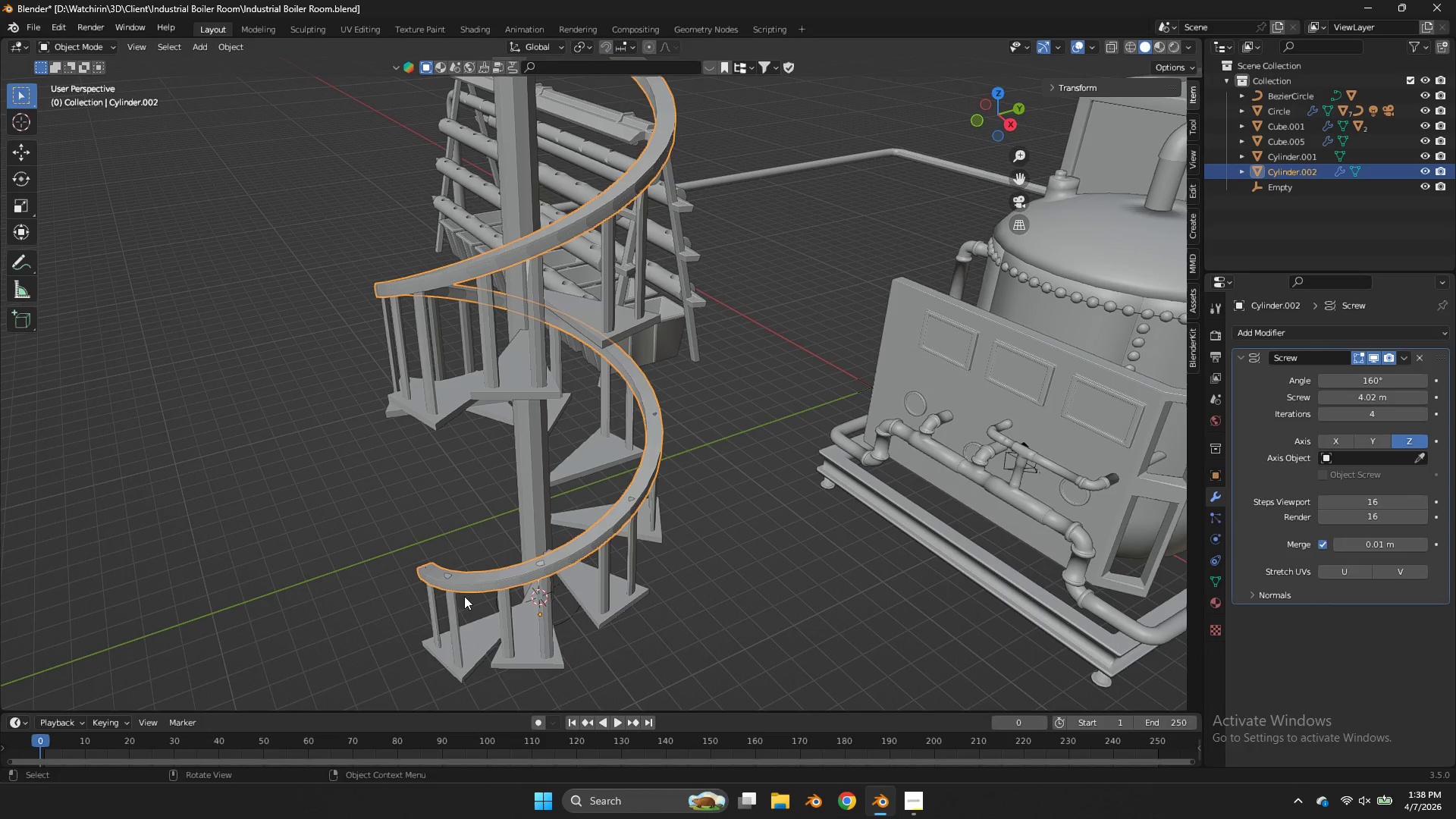 
left_click([453, 602])
 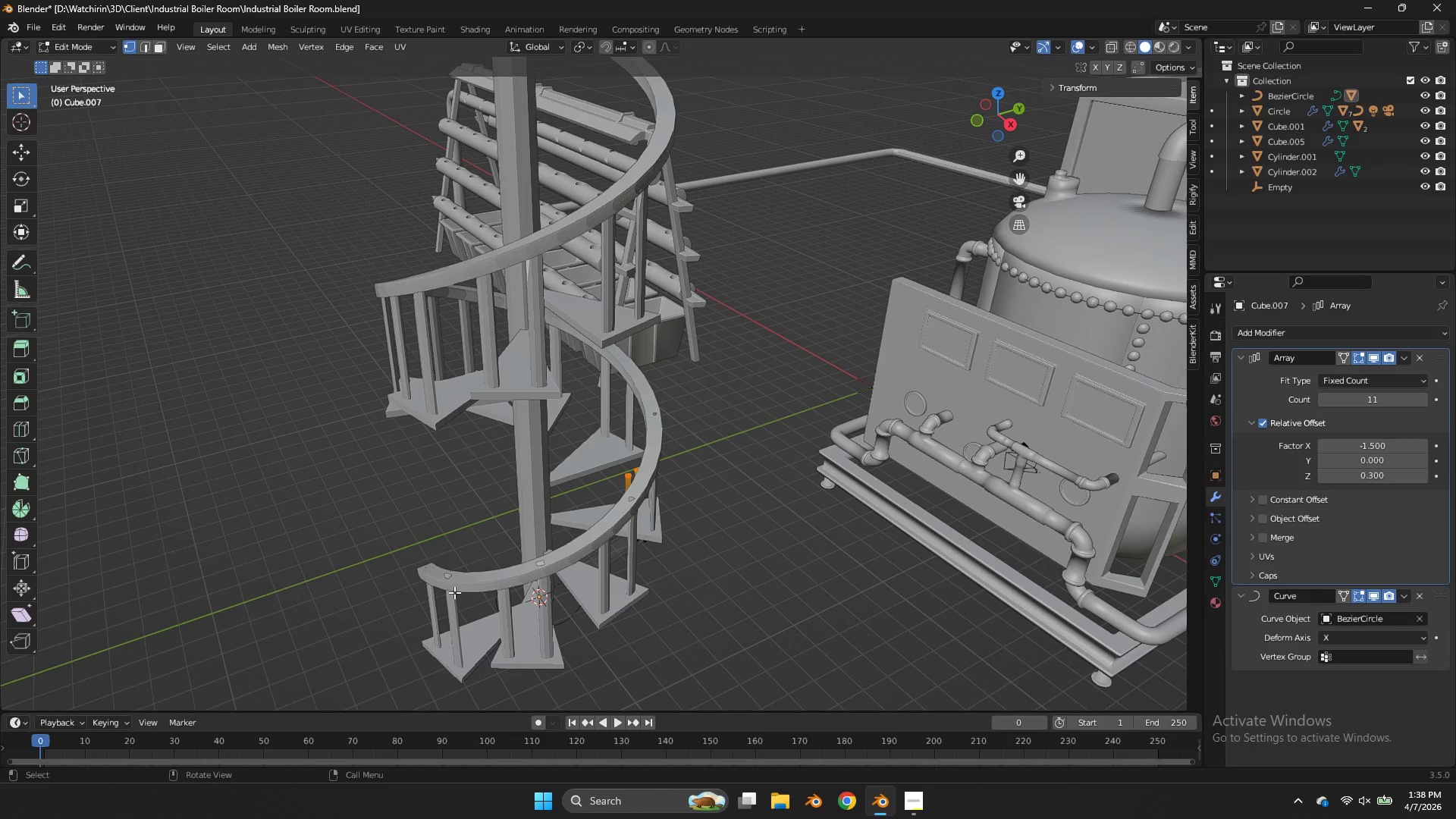 
key(Tab)
type(zgz)
 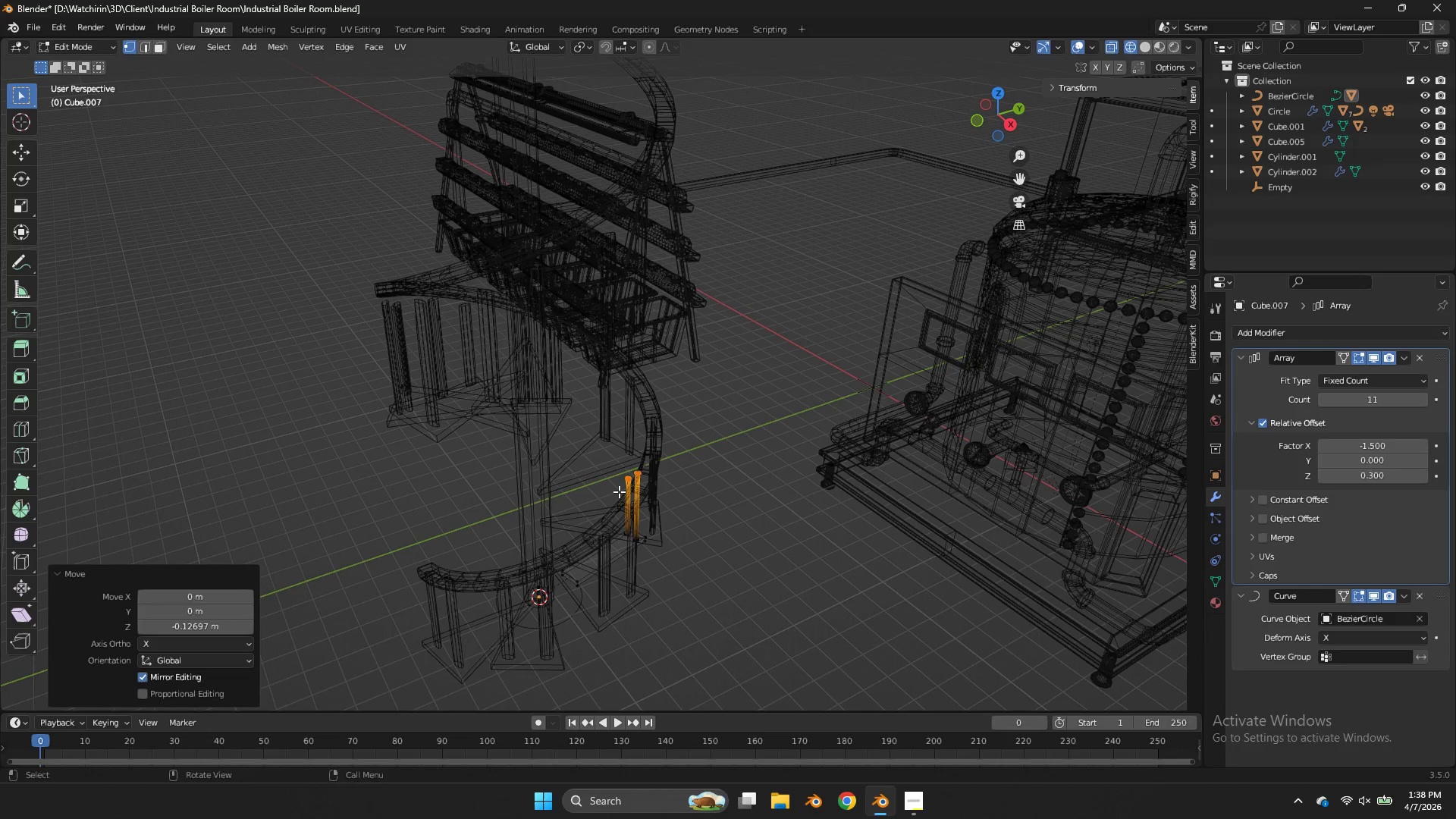 
left_click_drag(start_coordinate=[664, 444], to_coordinate=[617, 488])
 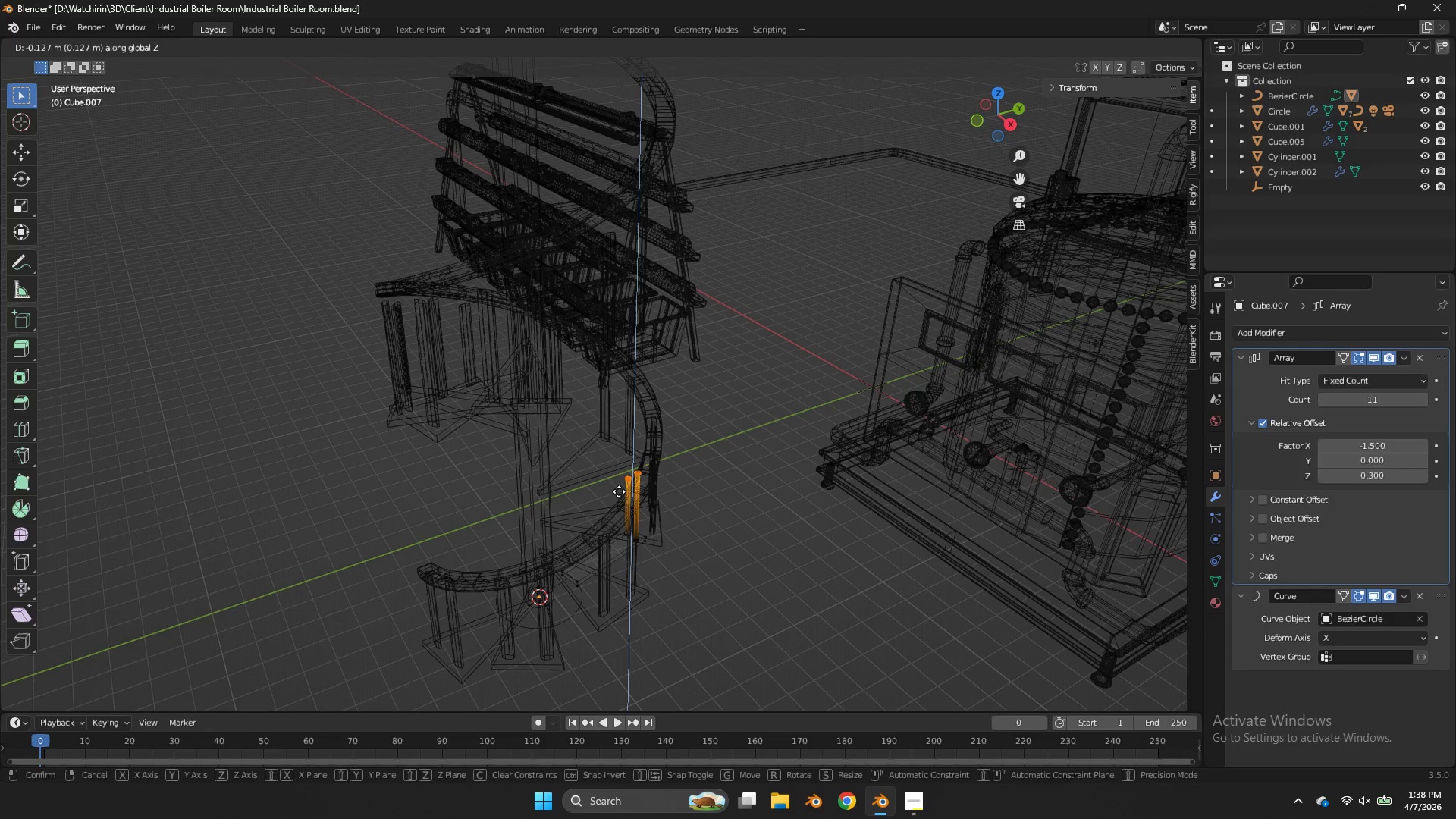 
left_click([619, 491])
 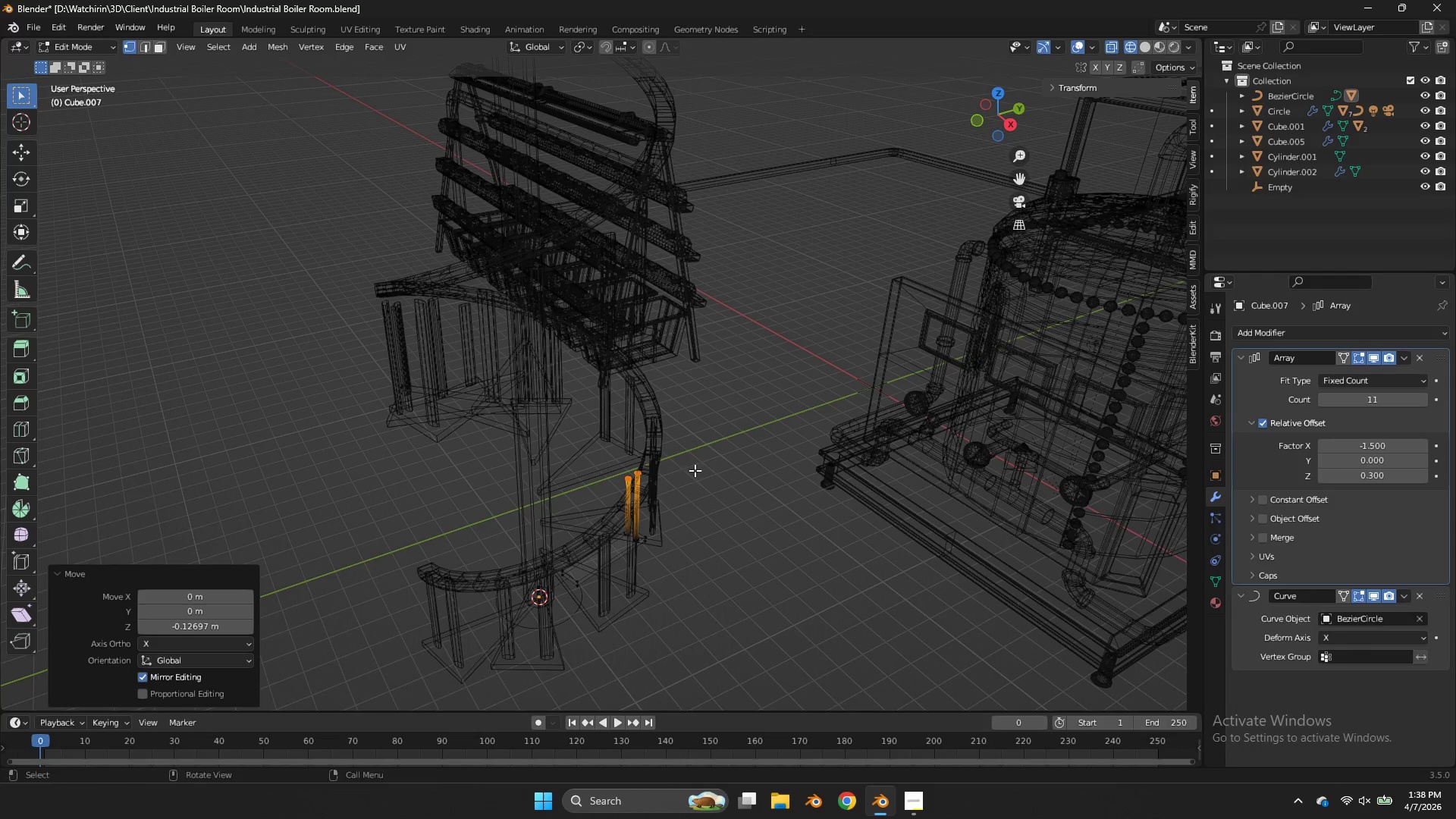 
key(Control+Z)
 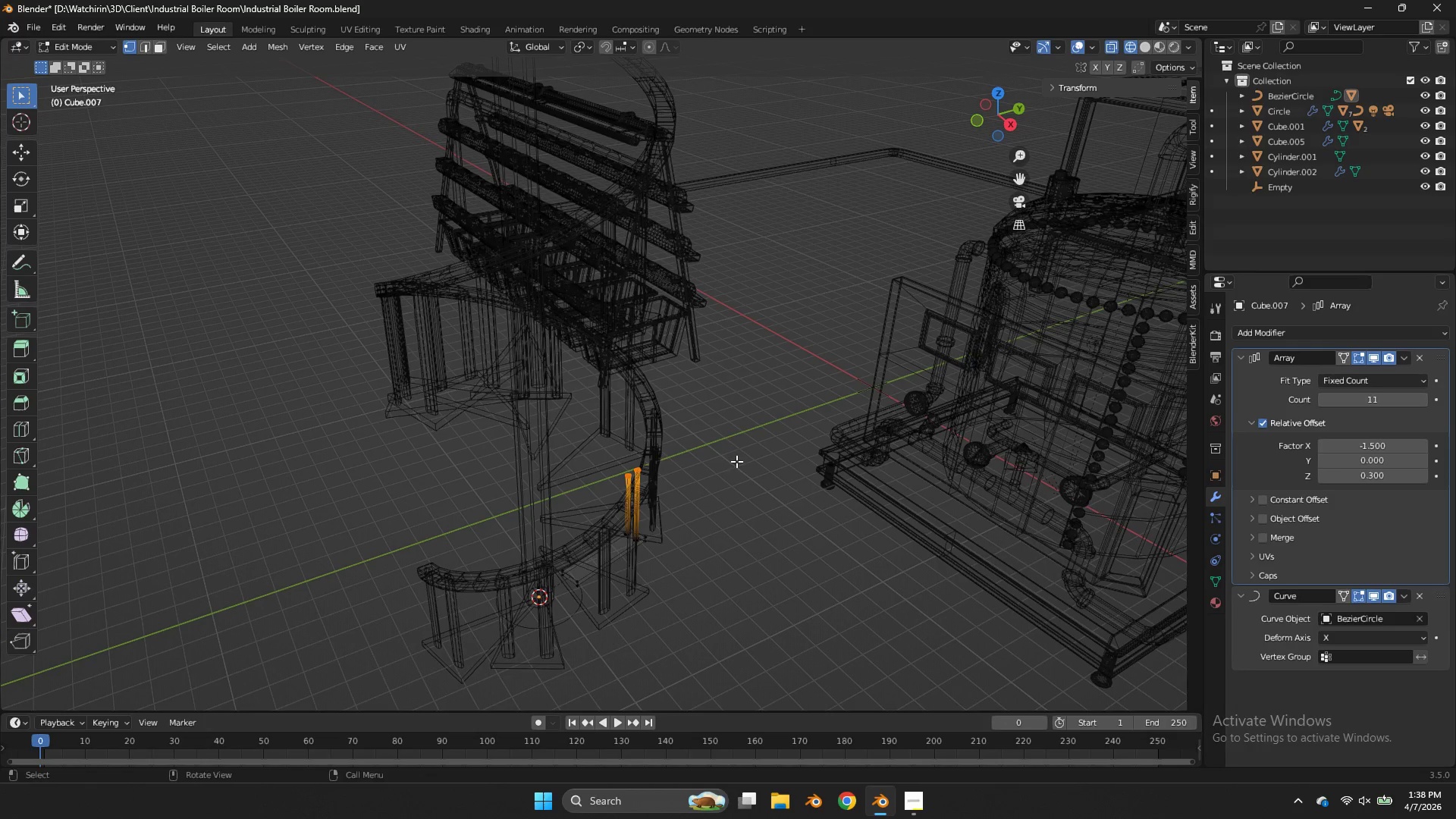 
key(Z)
 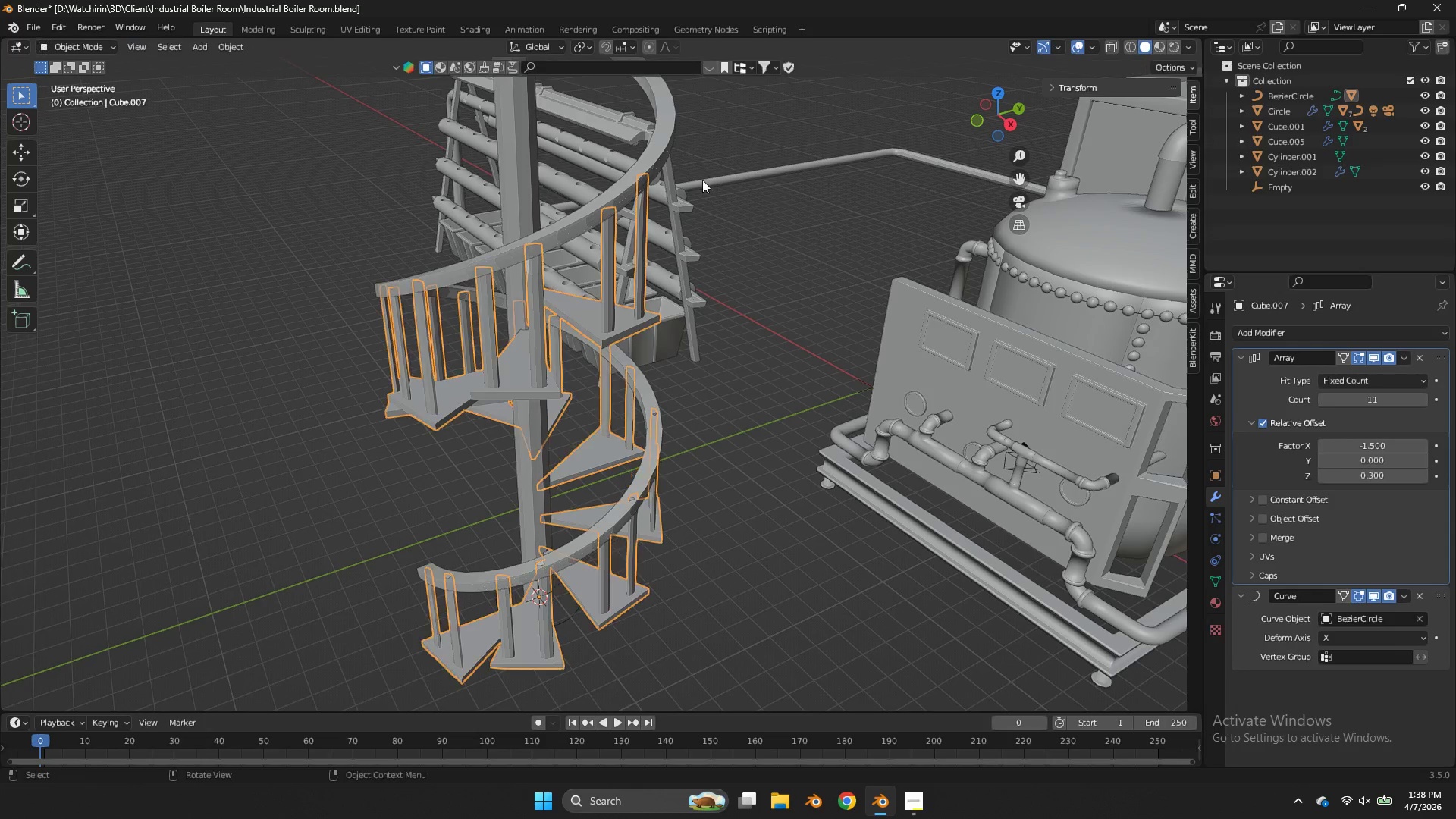 
key(Tab)
 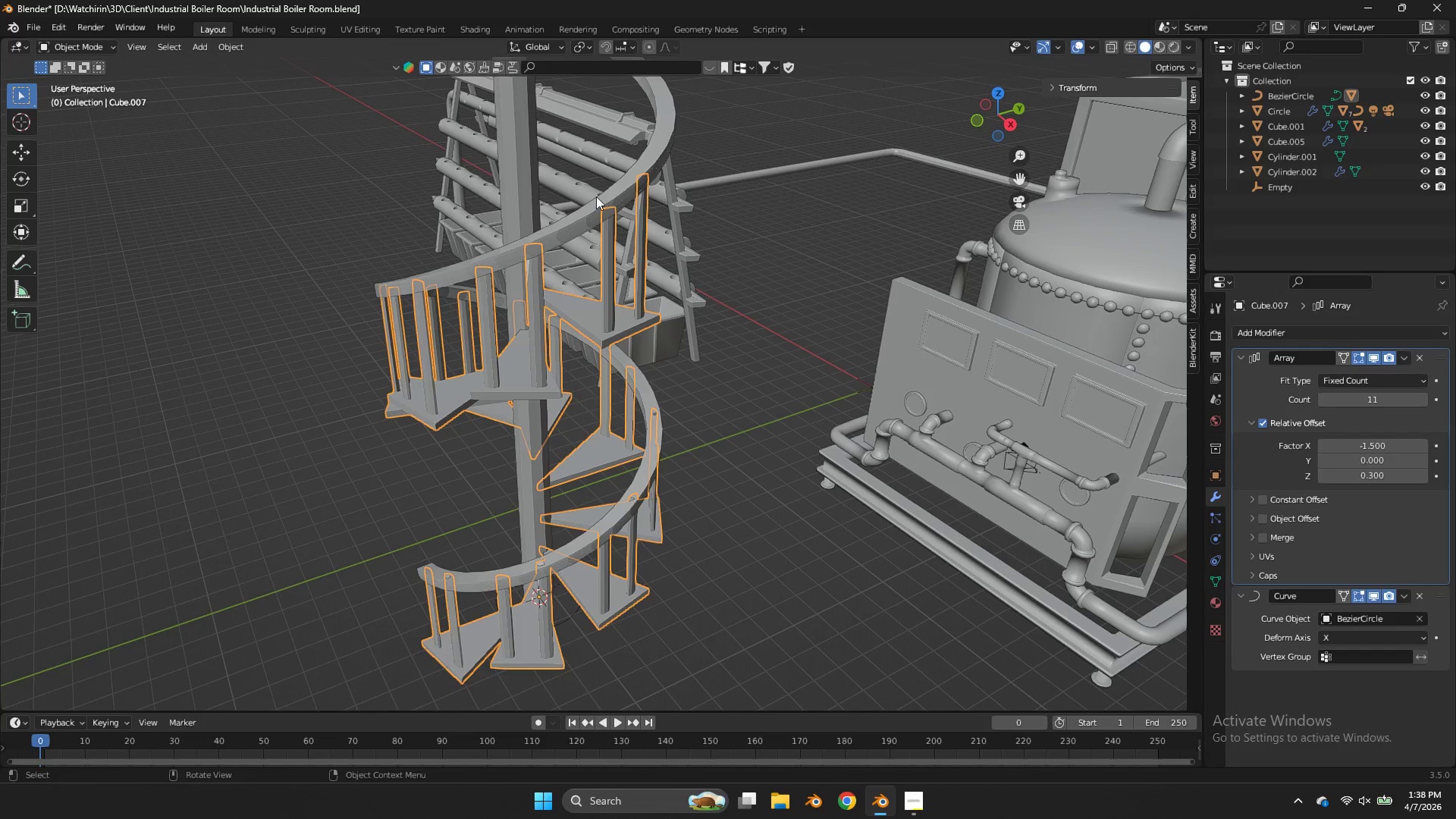 
left_click([596, 196])
 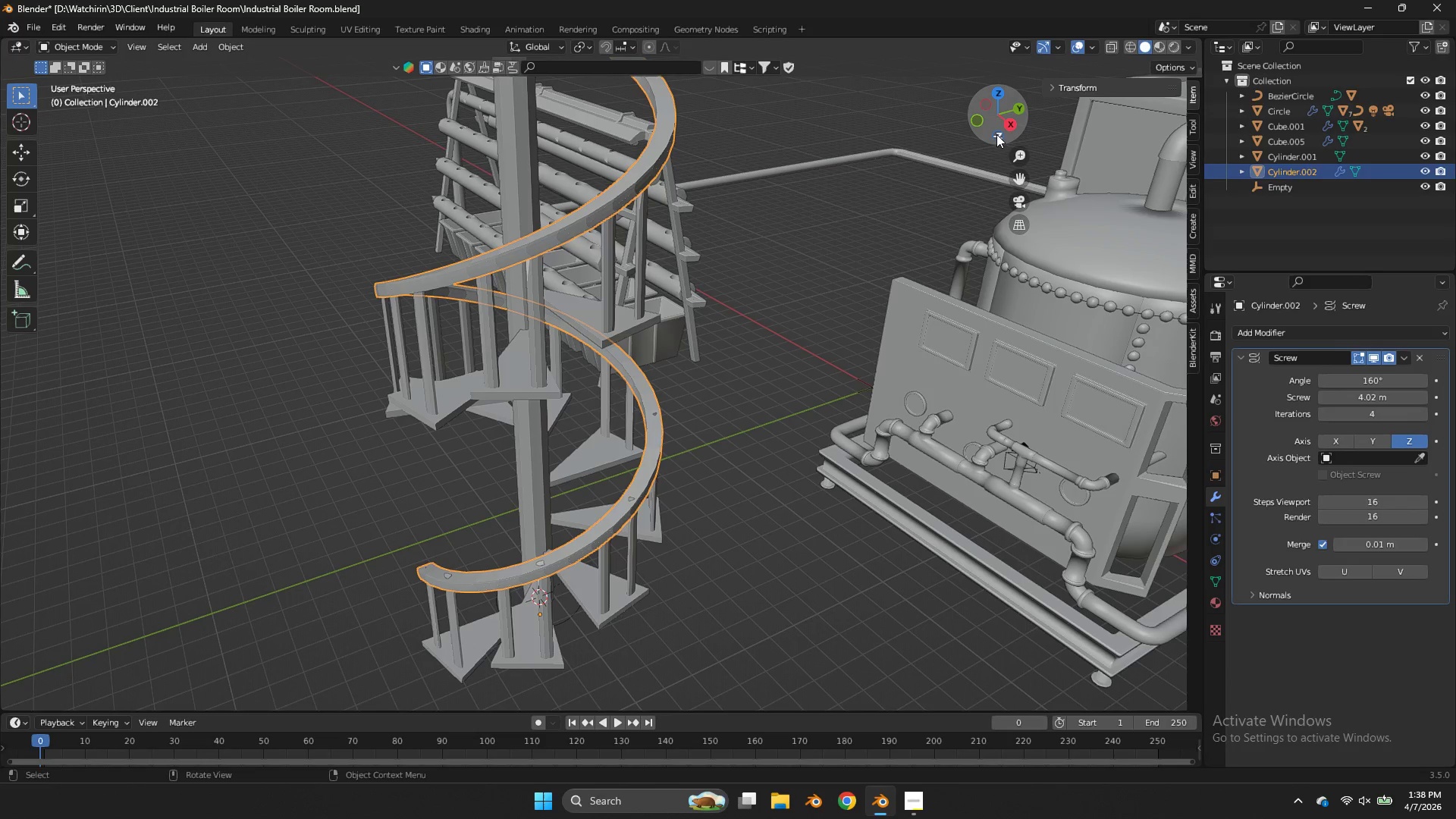 
left_click_drag(start_coordinate=[1009, 118], to_coordinate=[1025, 113])
 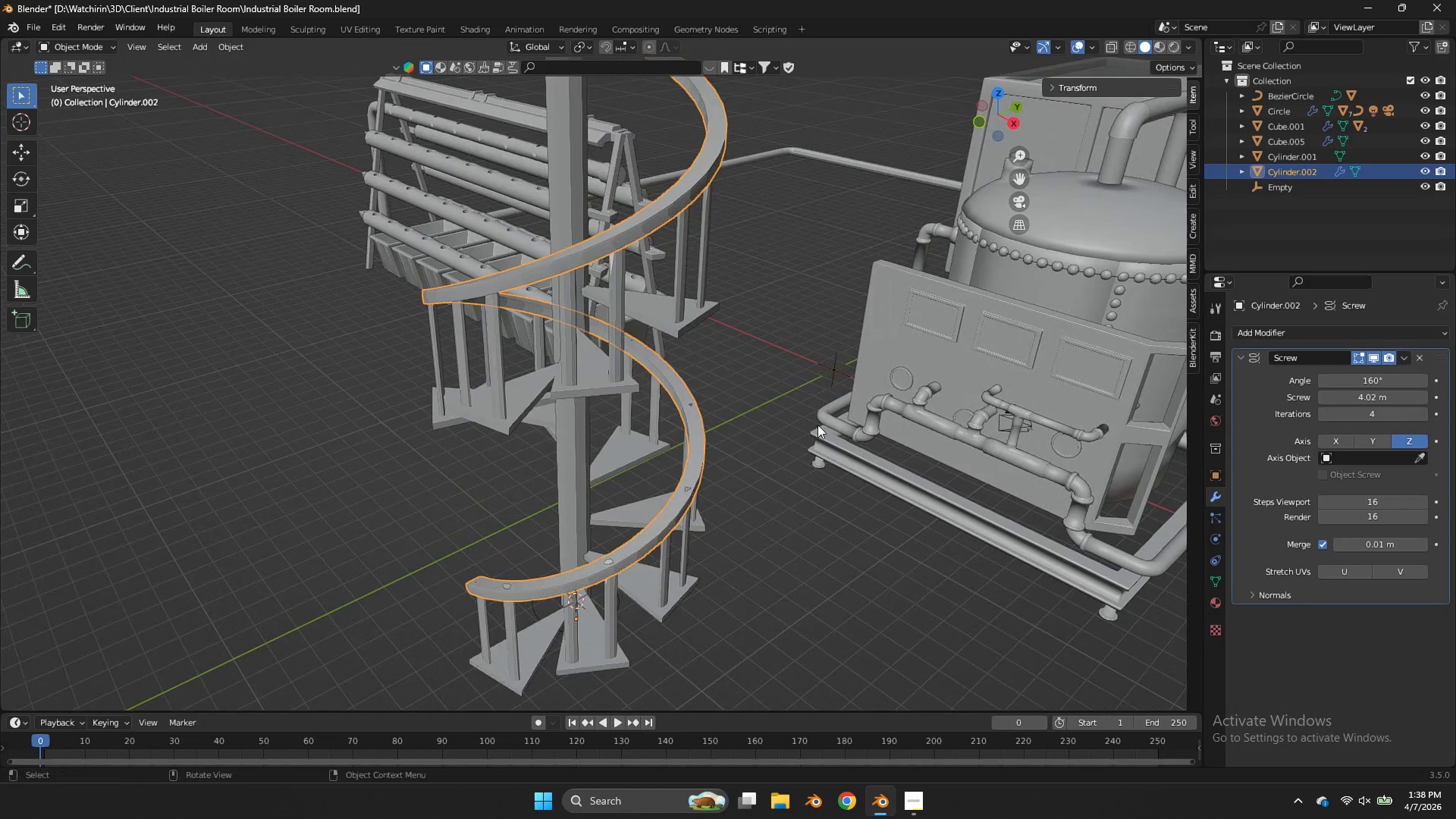 
key(Tab)
type(asz)
 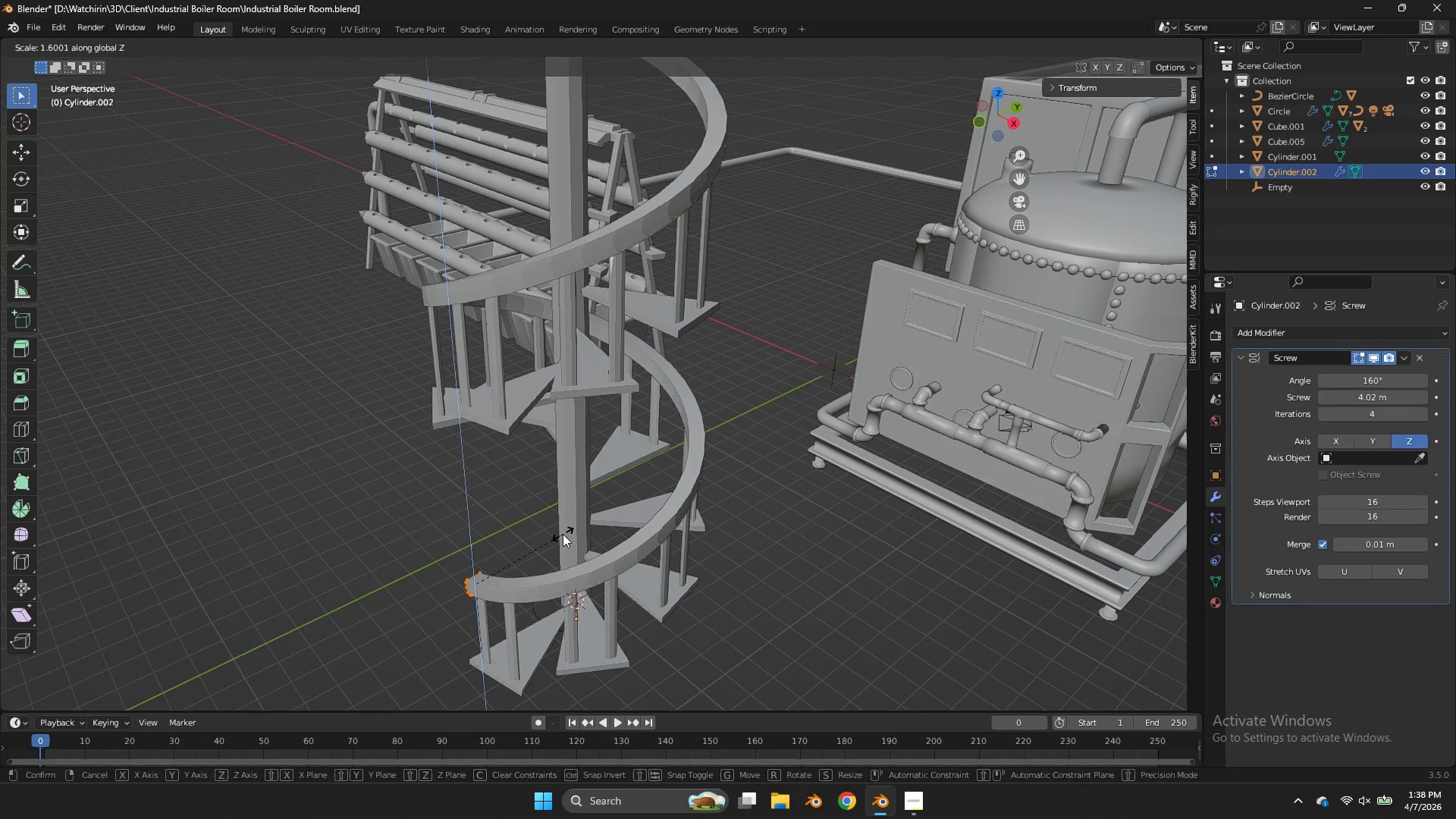 
left_click([563, 534])
 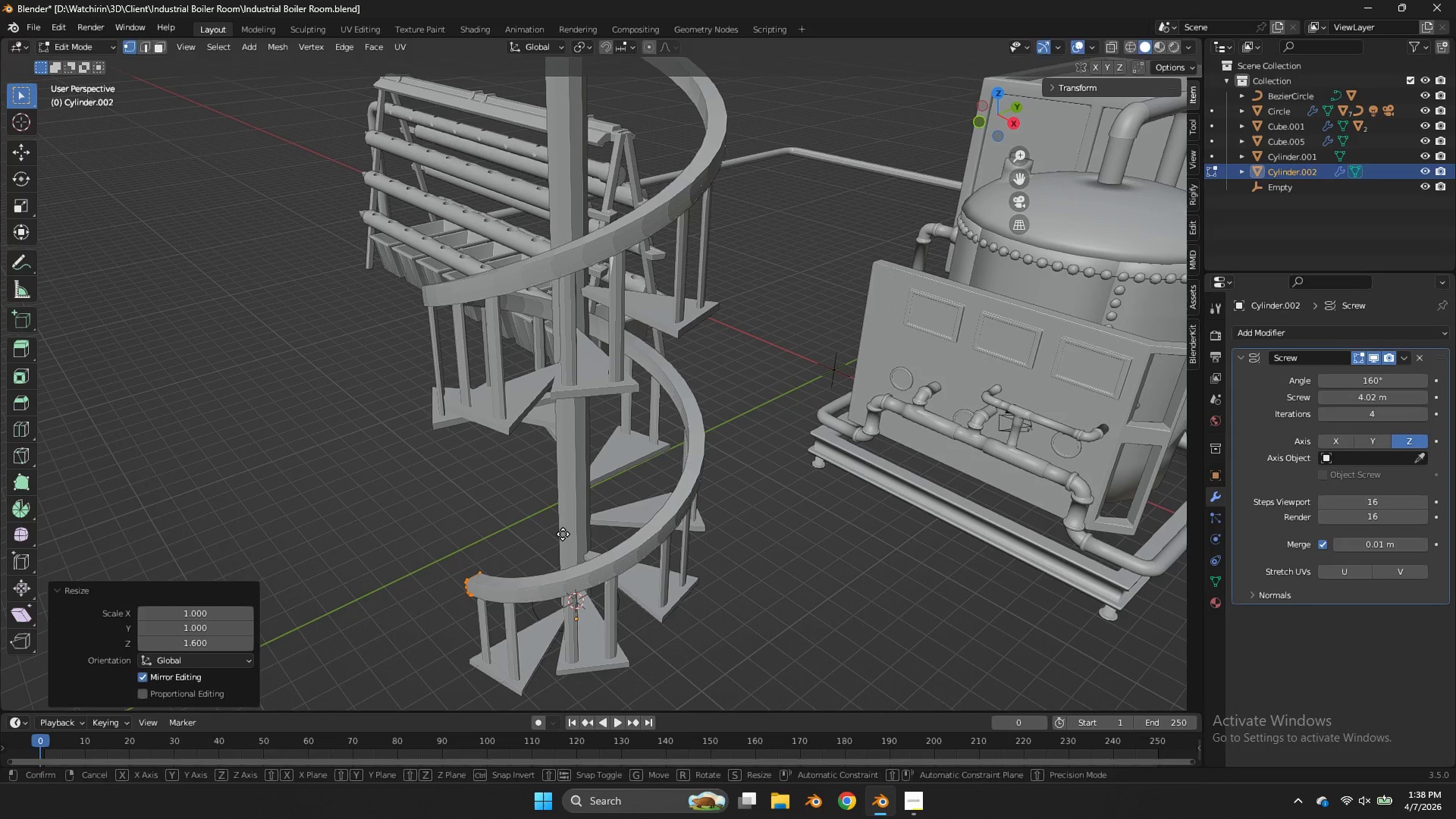 
type(gz)
 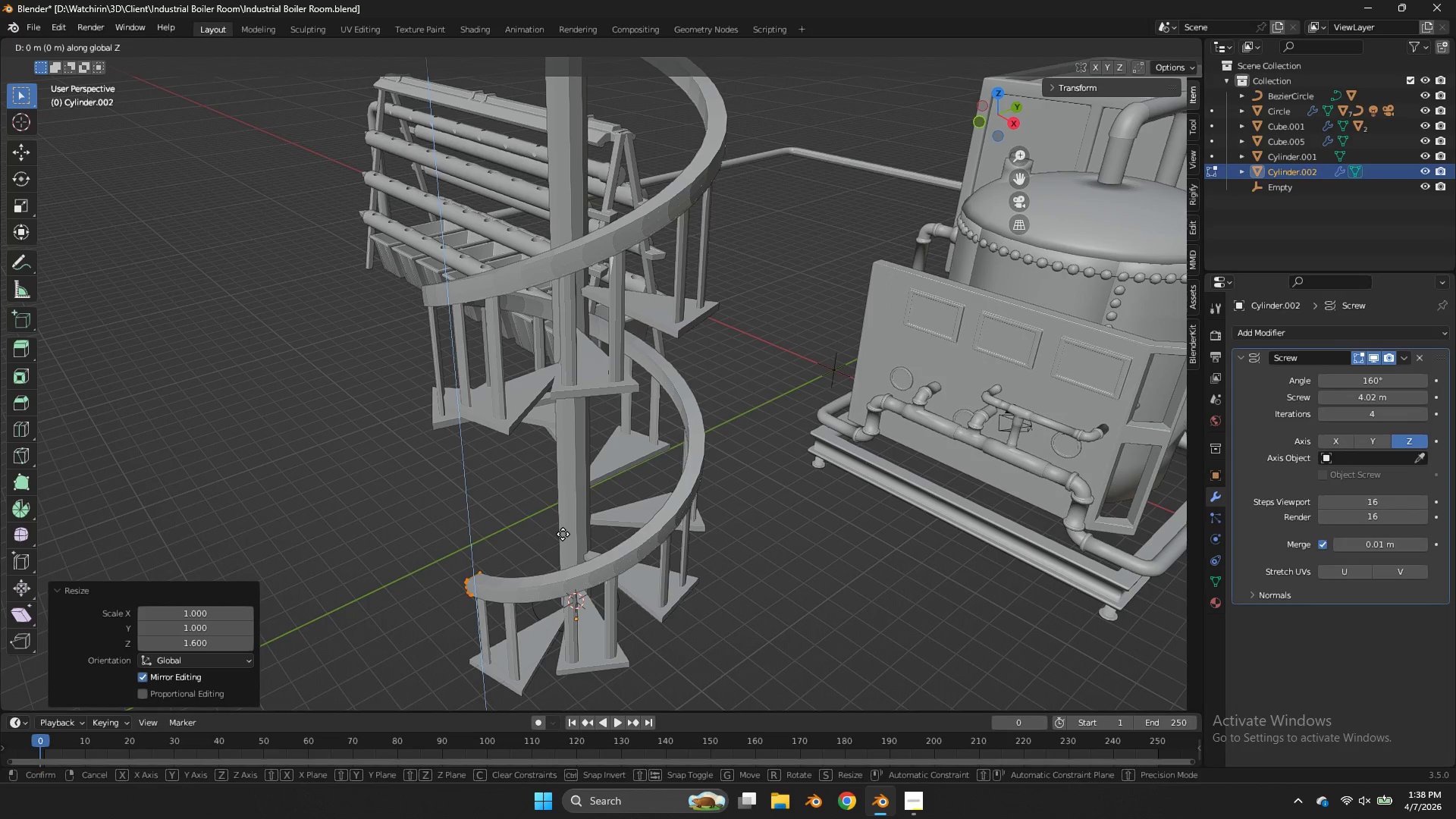 
hold_key(key=ShiftLeft, duration=0.44)
left_click([563, 530])
 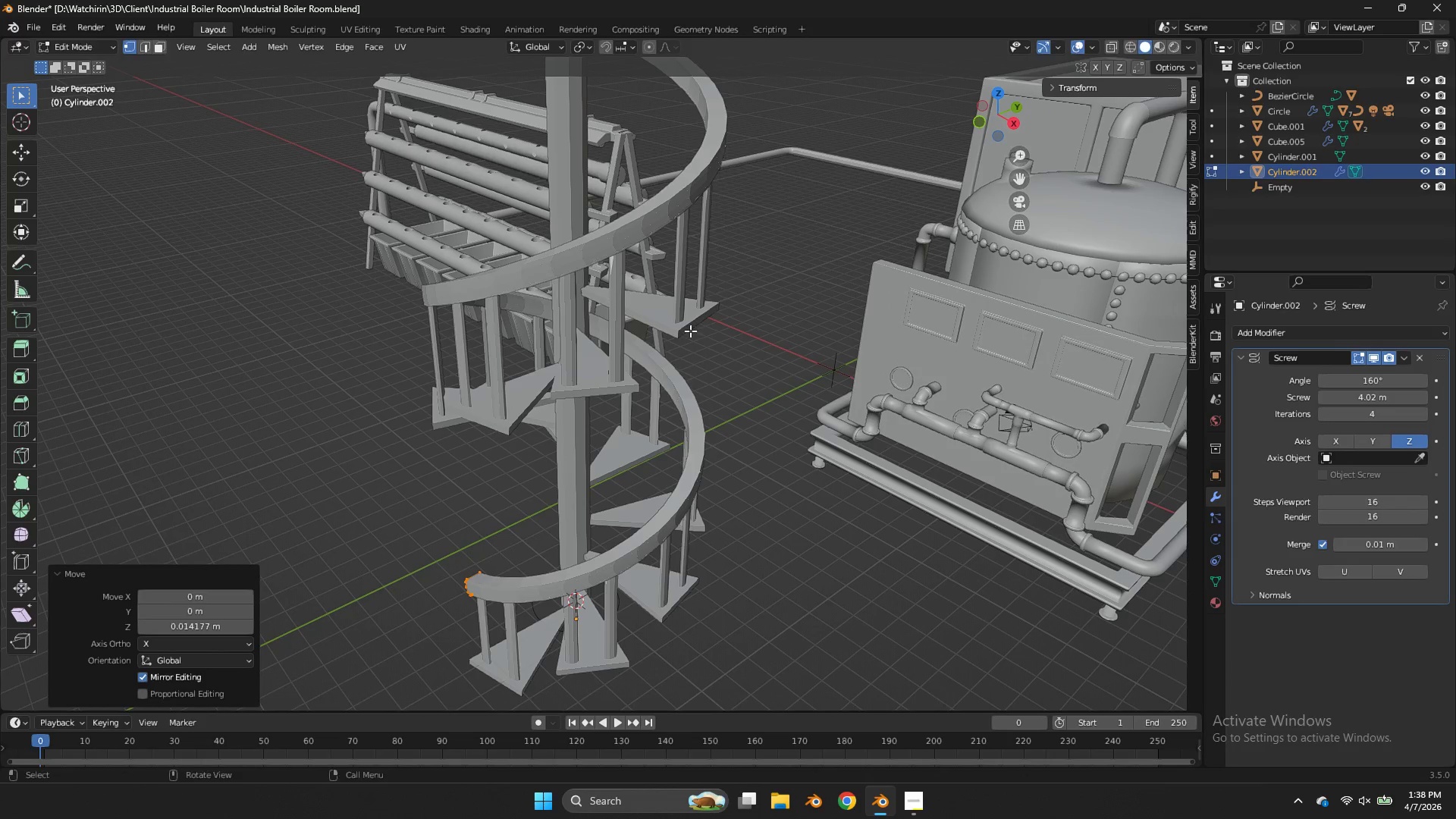 
key(S)
 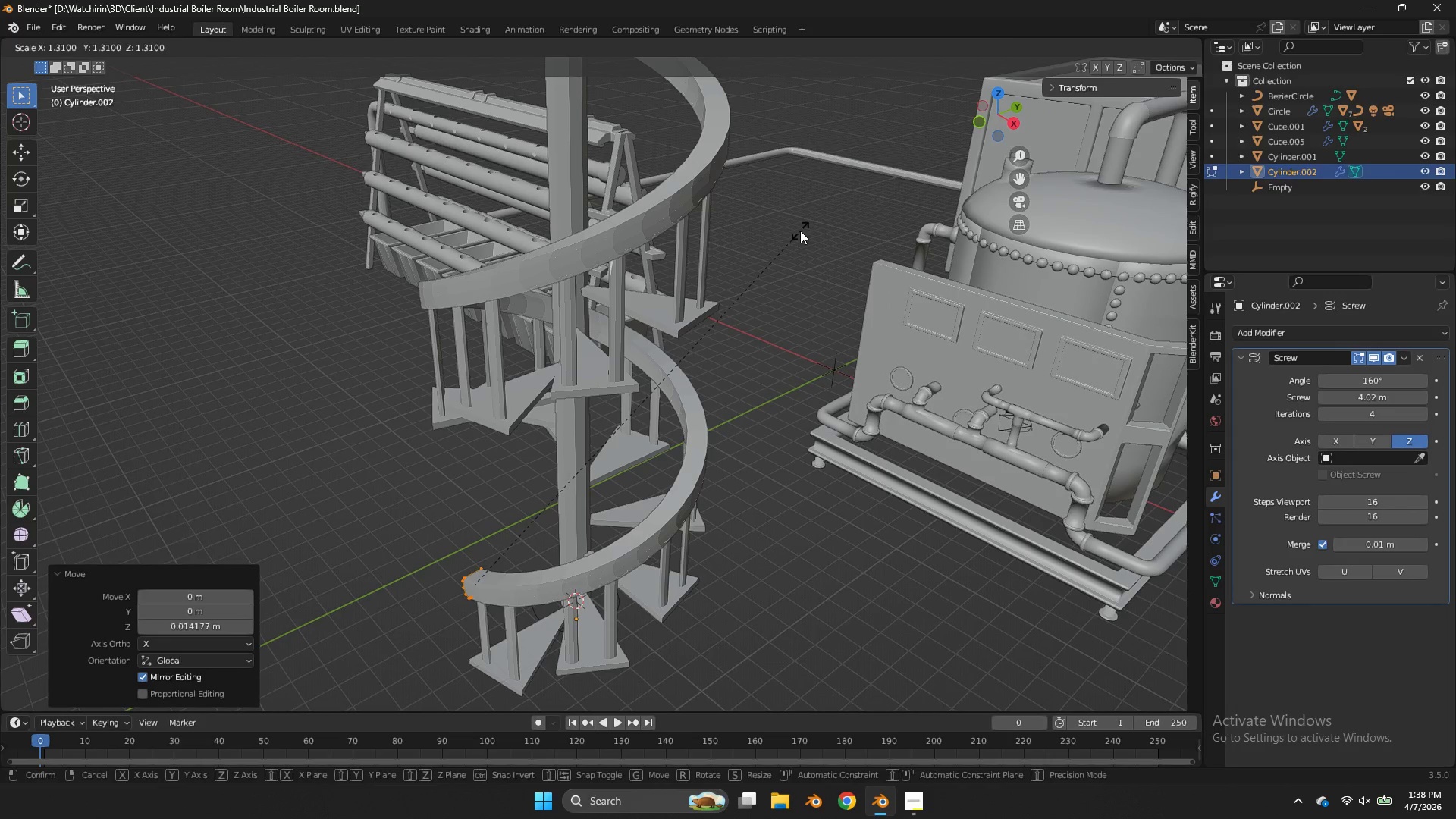 
right_click([800, 231])
 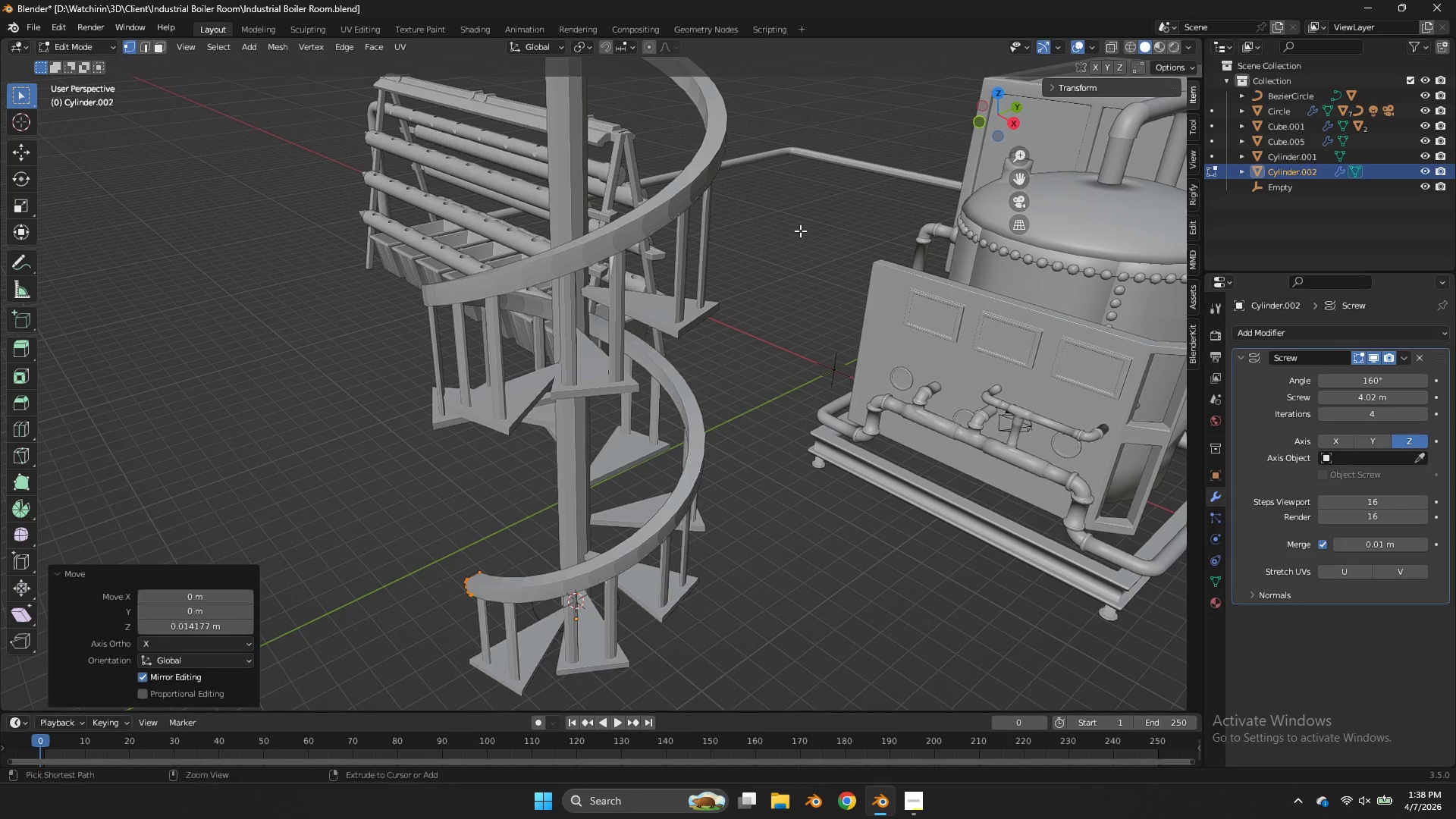 
key(Control+ControlLeft)
 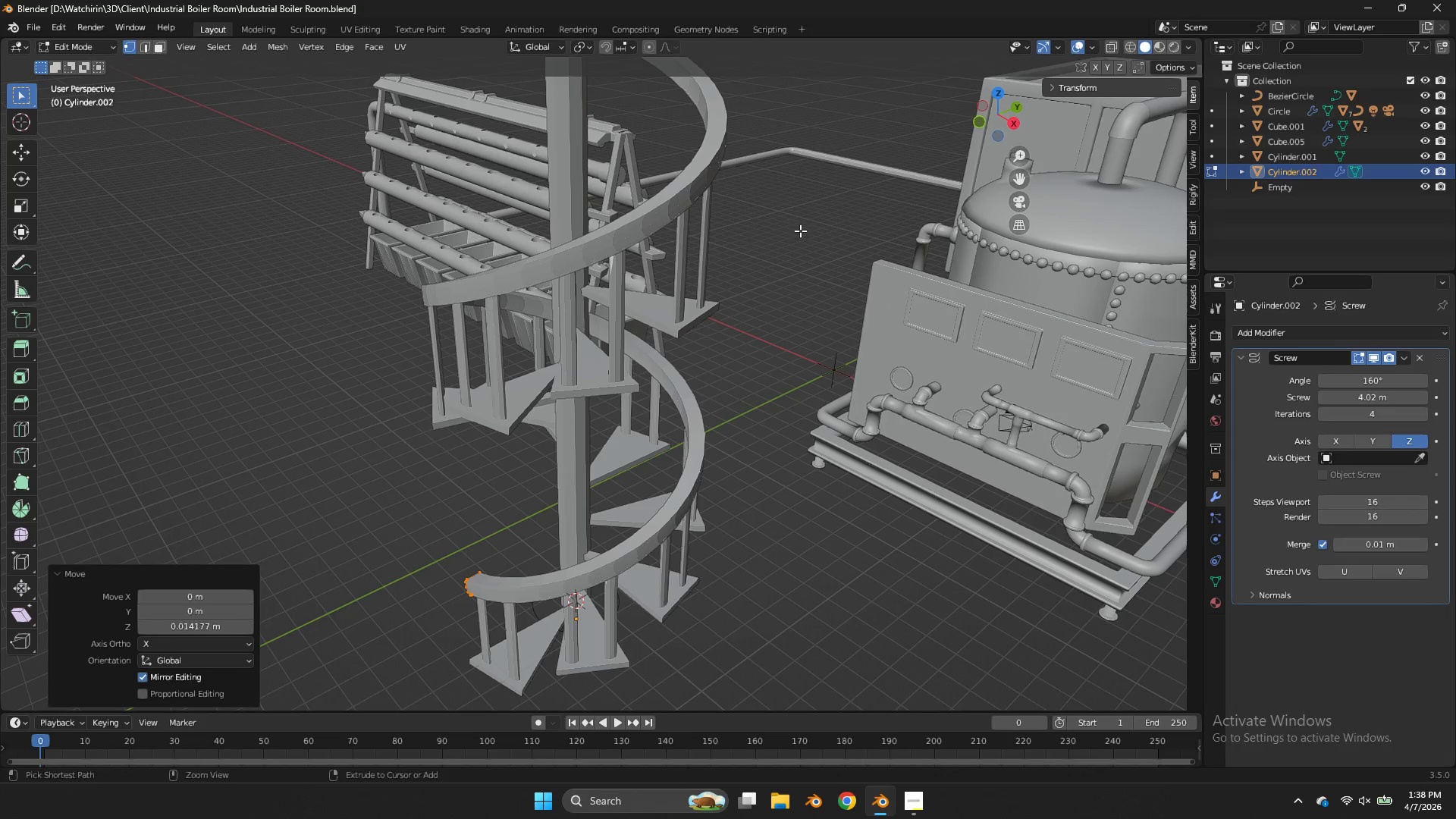 
key(Control+S)
 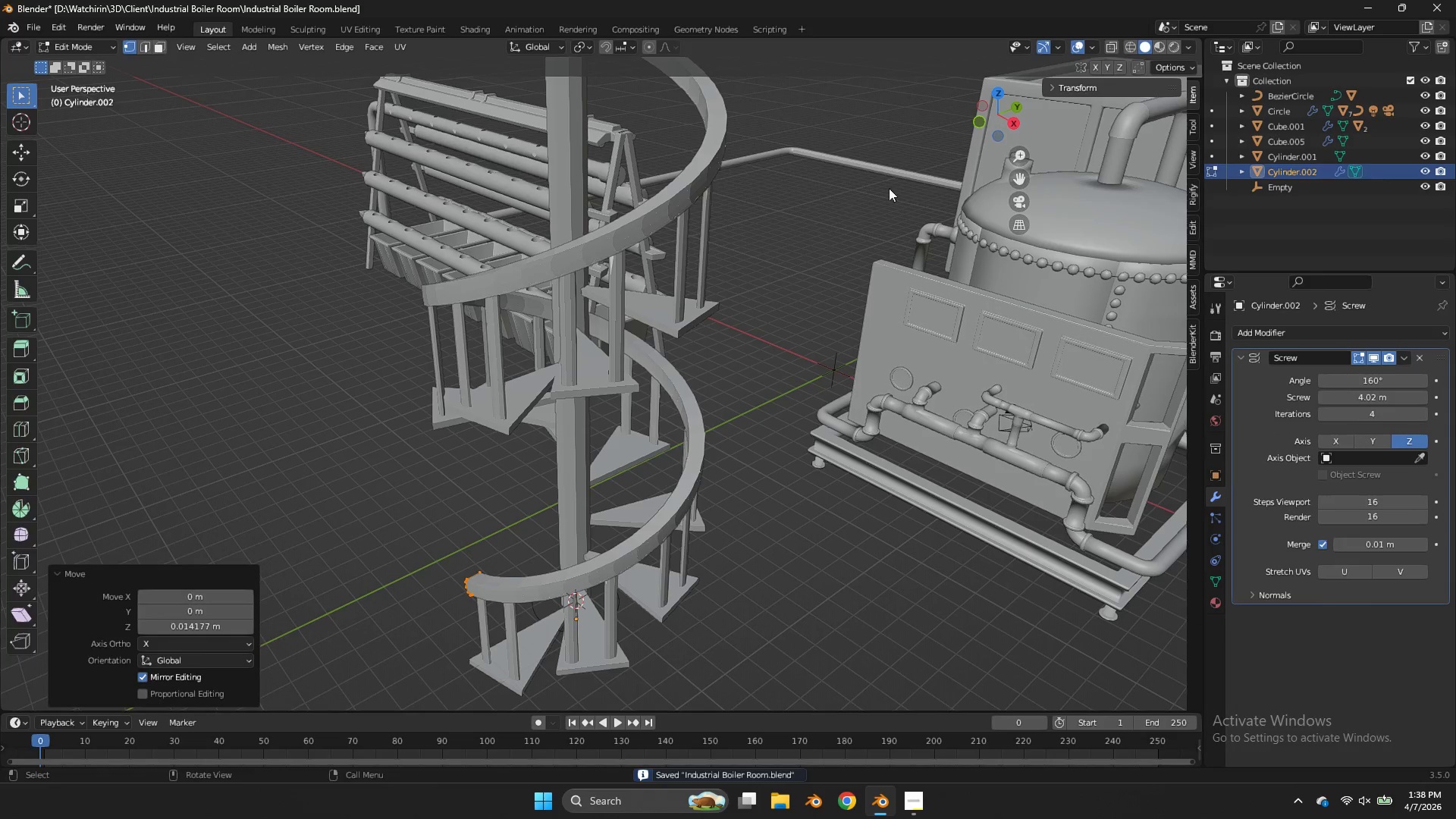 
key(Tab)
 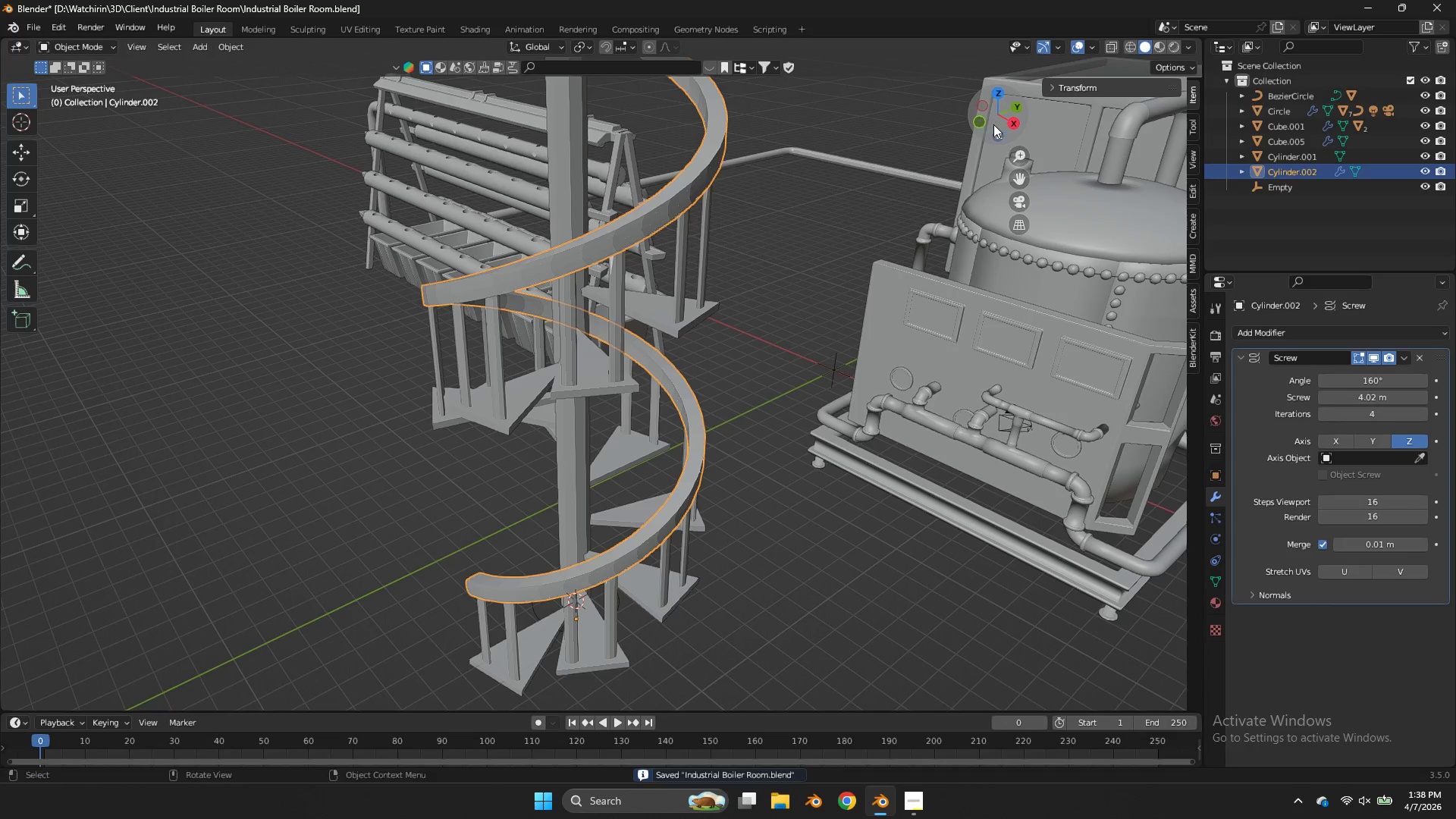 
left_click_drag(start_coordinate=[993, 124], to_coordinate=[903, 136])
 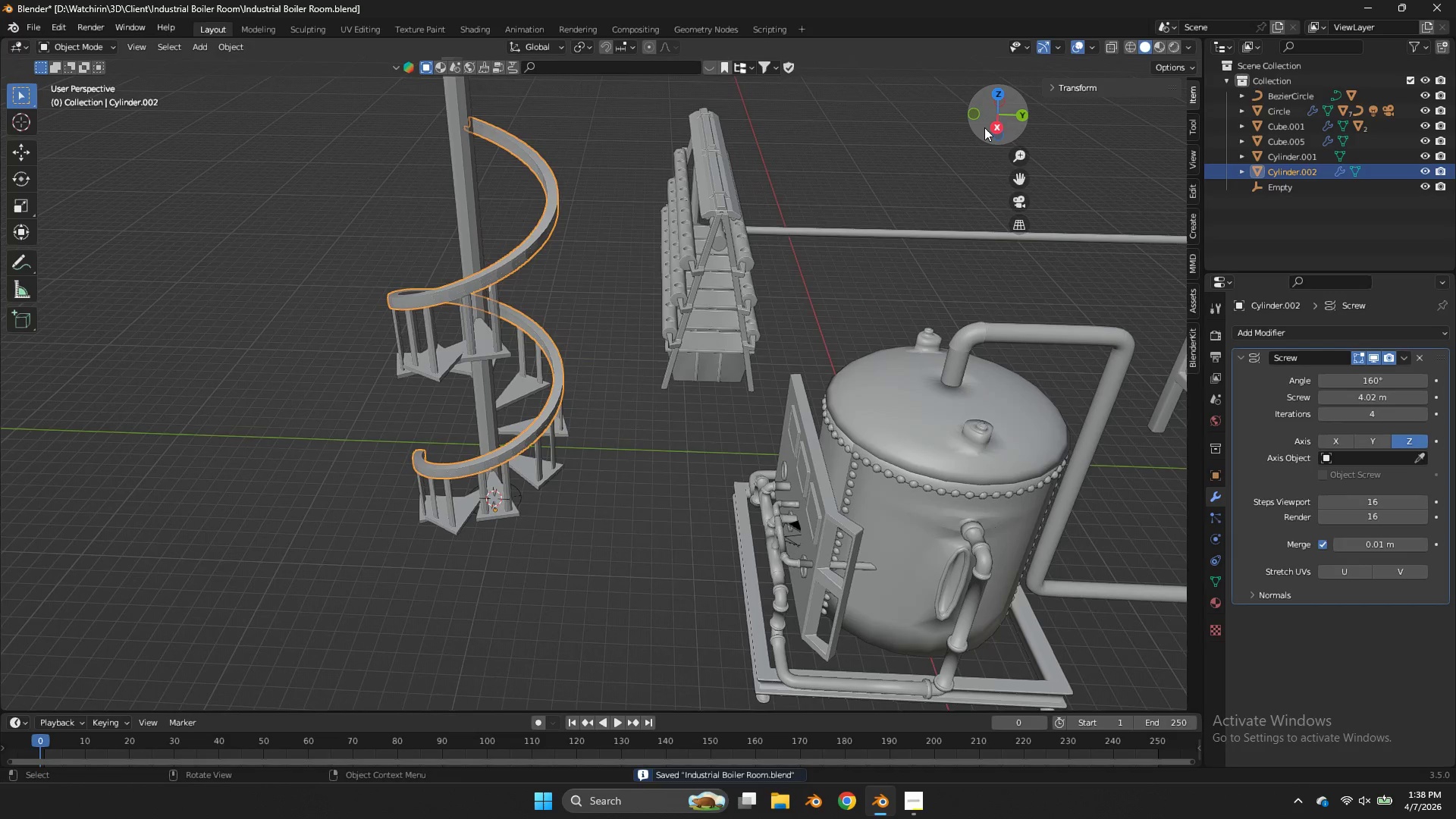 
left_click_drag(start_coordinate=[984, 128], to_coordinate=[989, 128])
 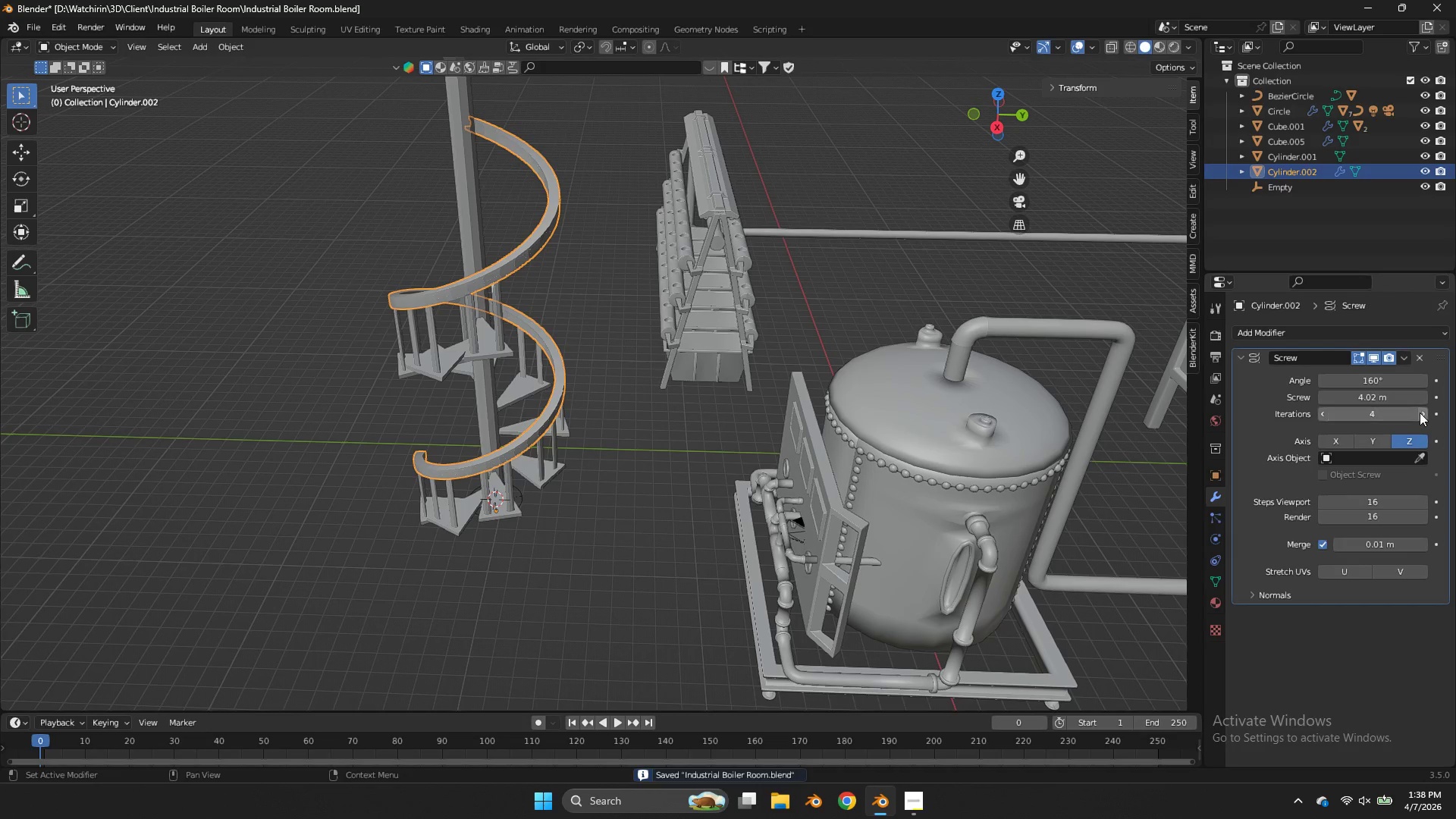 
scroll: coordinate [984, 127], scroll_direction: down, amount: 2.0
 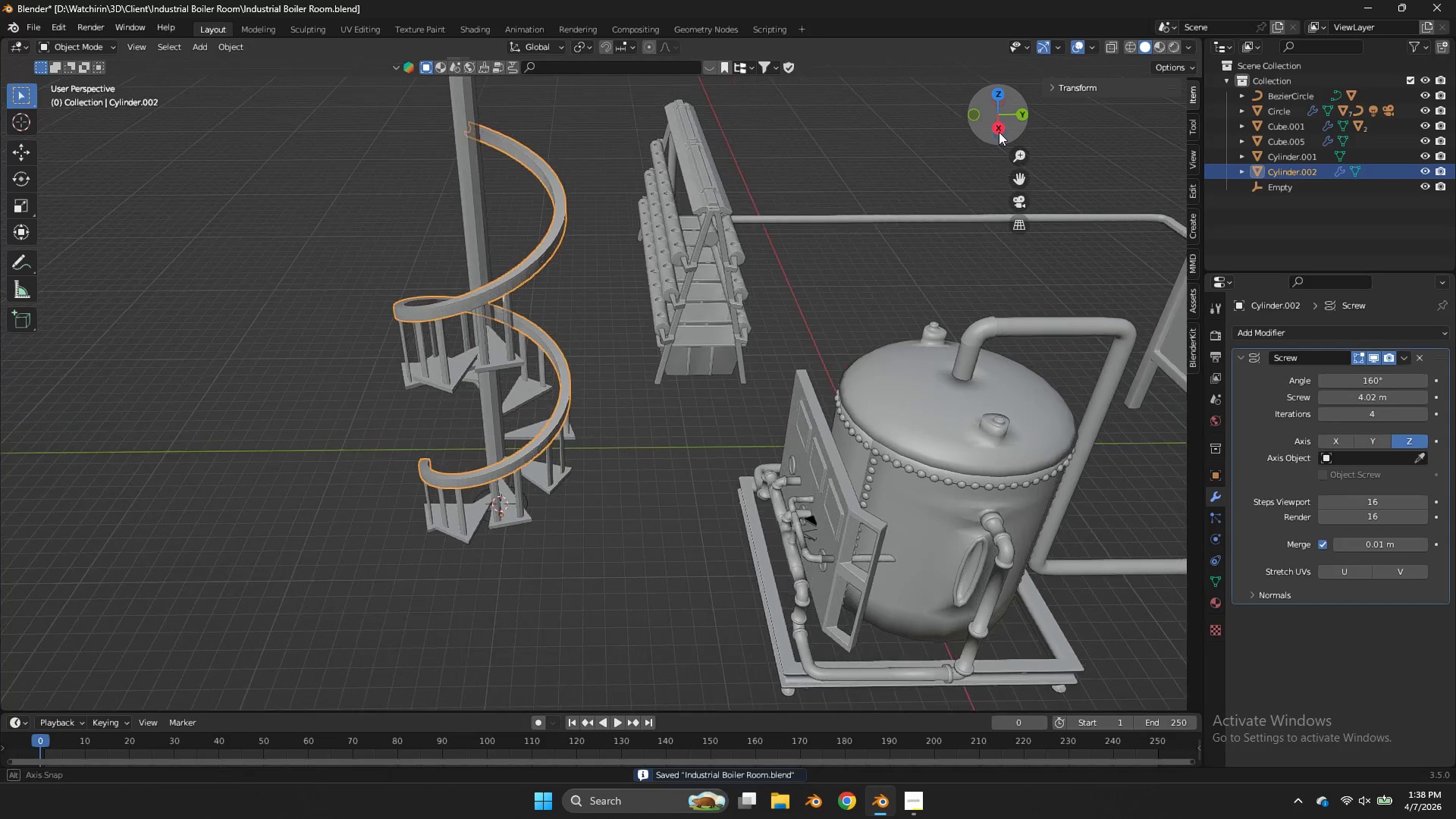 
left_click_drag(start_coordinate=[1422, 413], to_coordinate=[695, 413])
 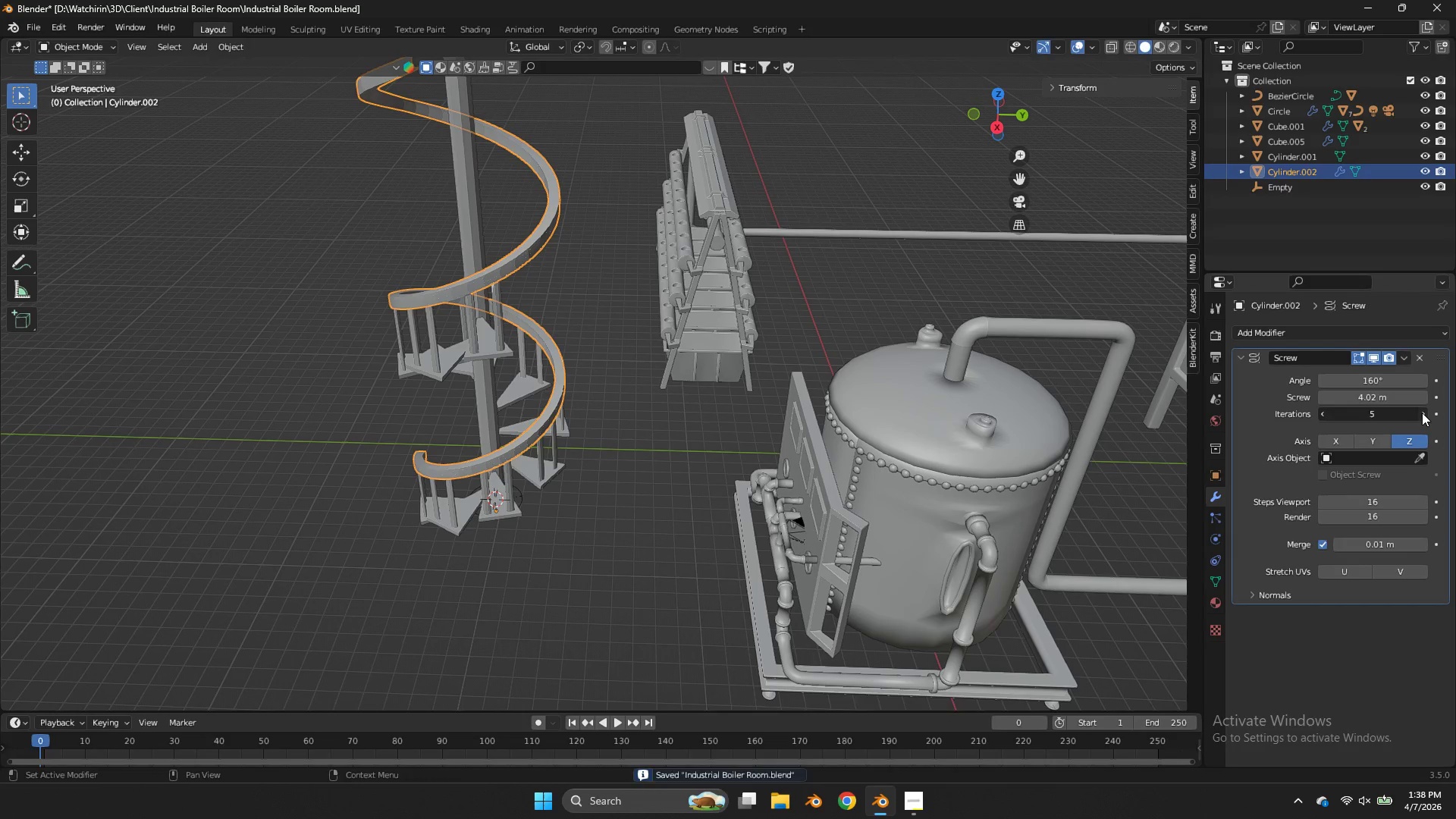 
double_click([1422, 413])
 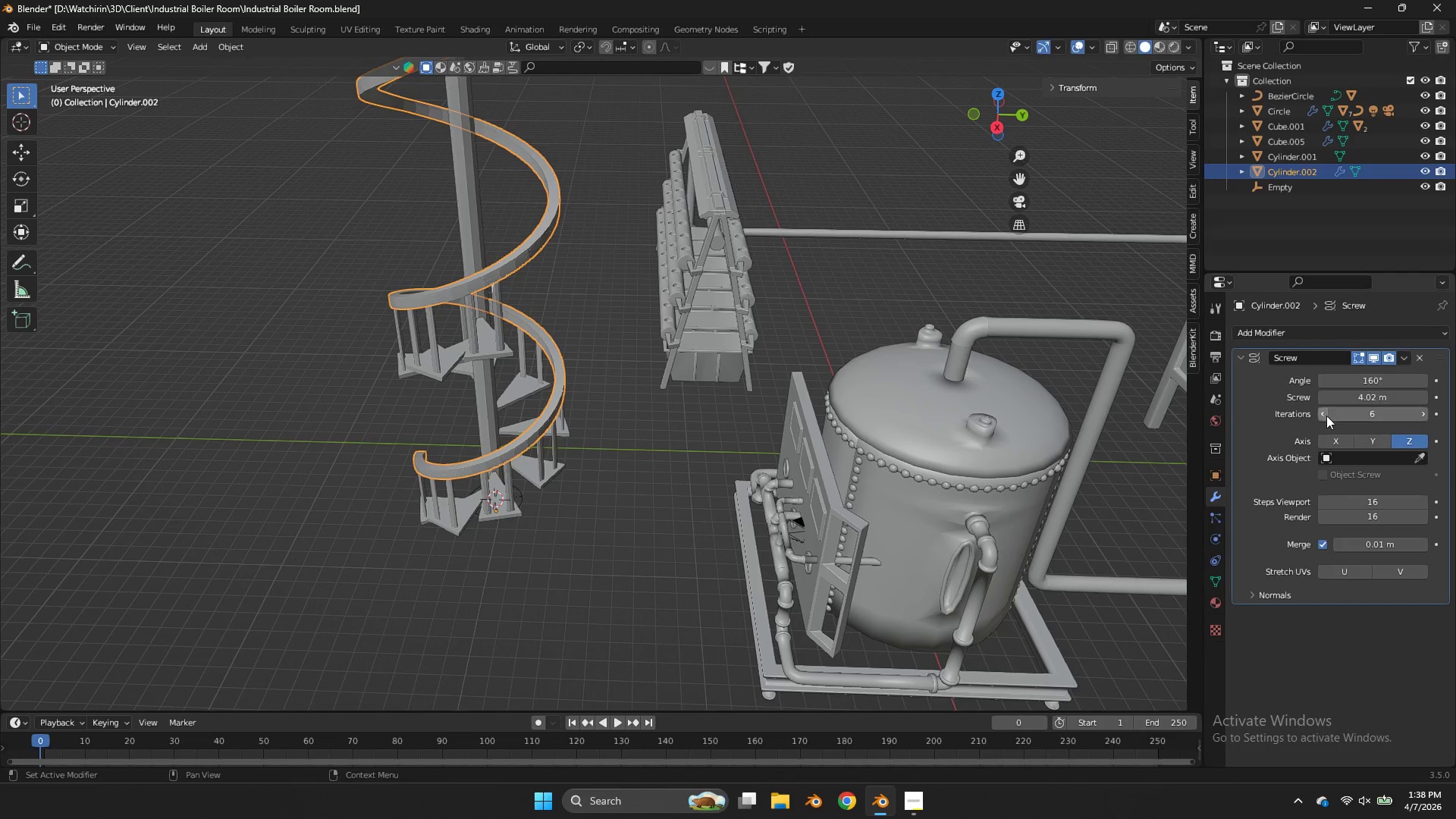 
double_click([1326, 416])
 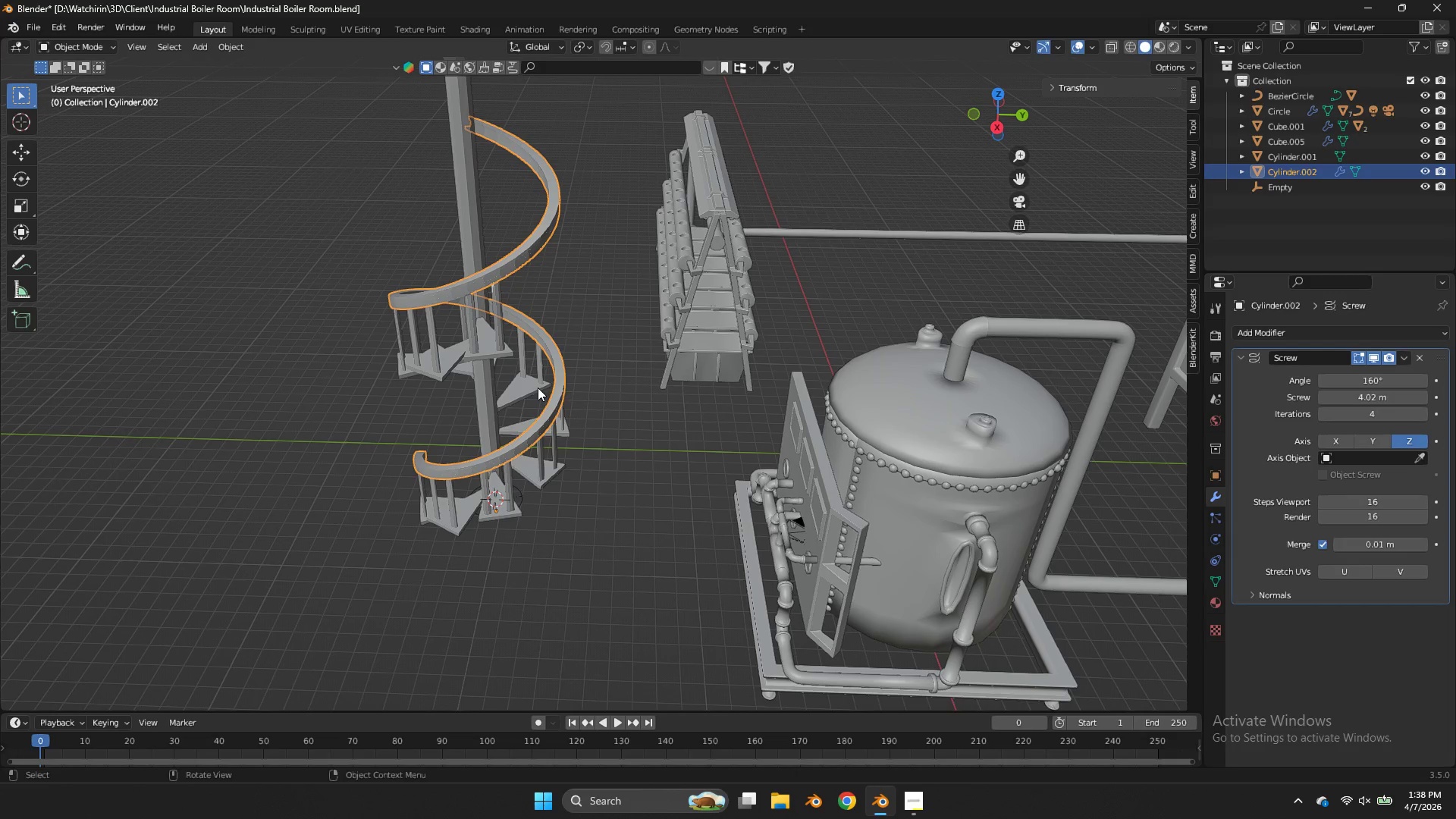 
left_click([496, 347])
 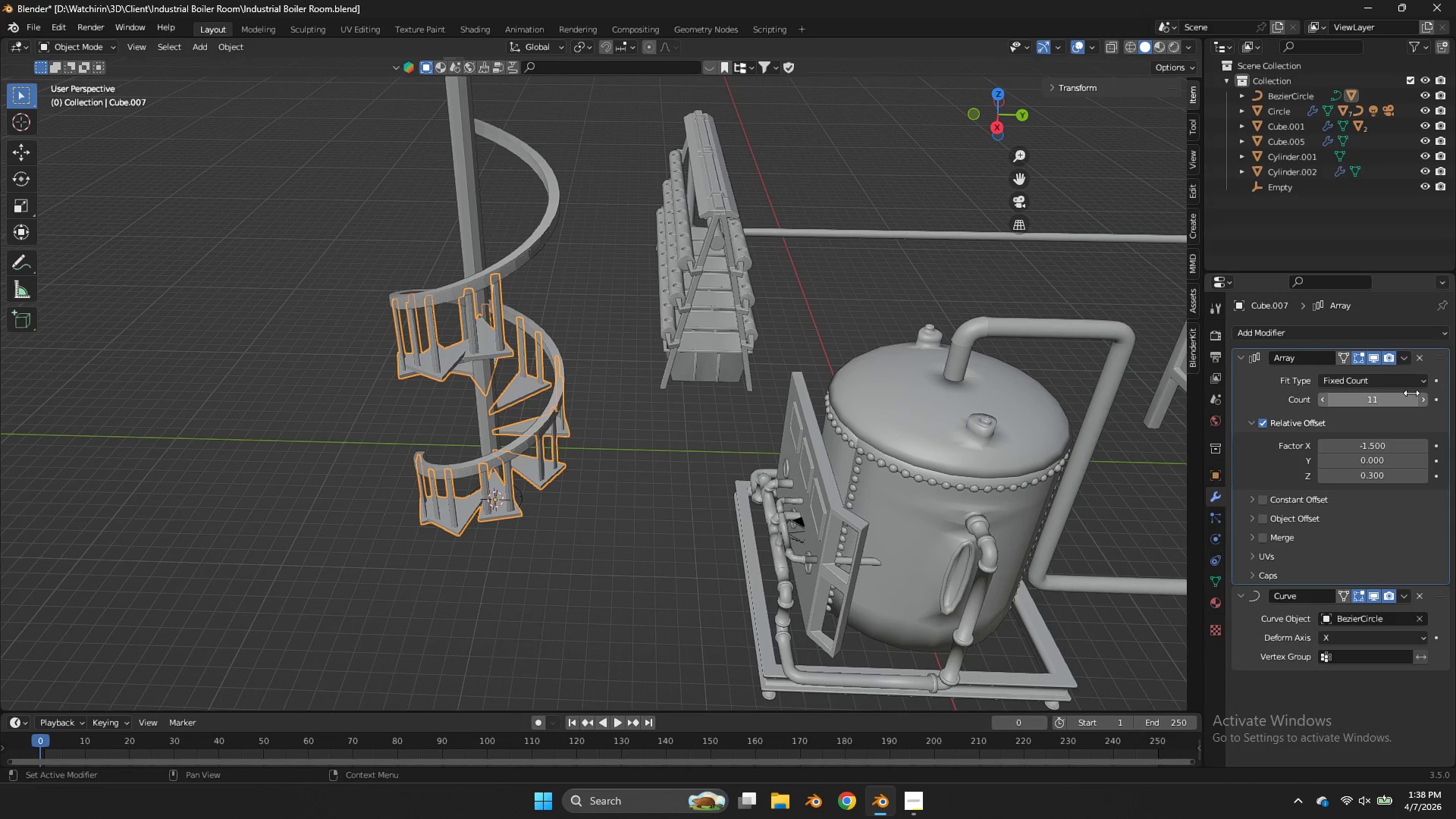 
left_click_drag(start_coordinate=[1420, 400], to_coordinate=[693, 401])
 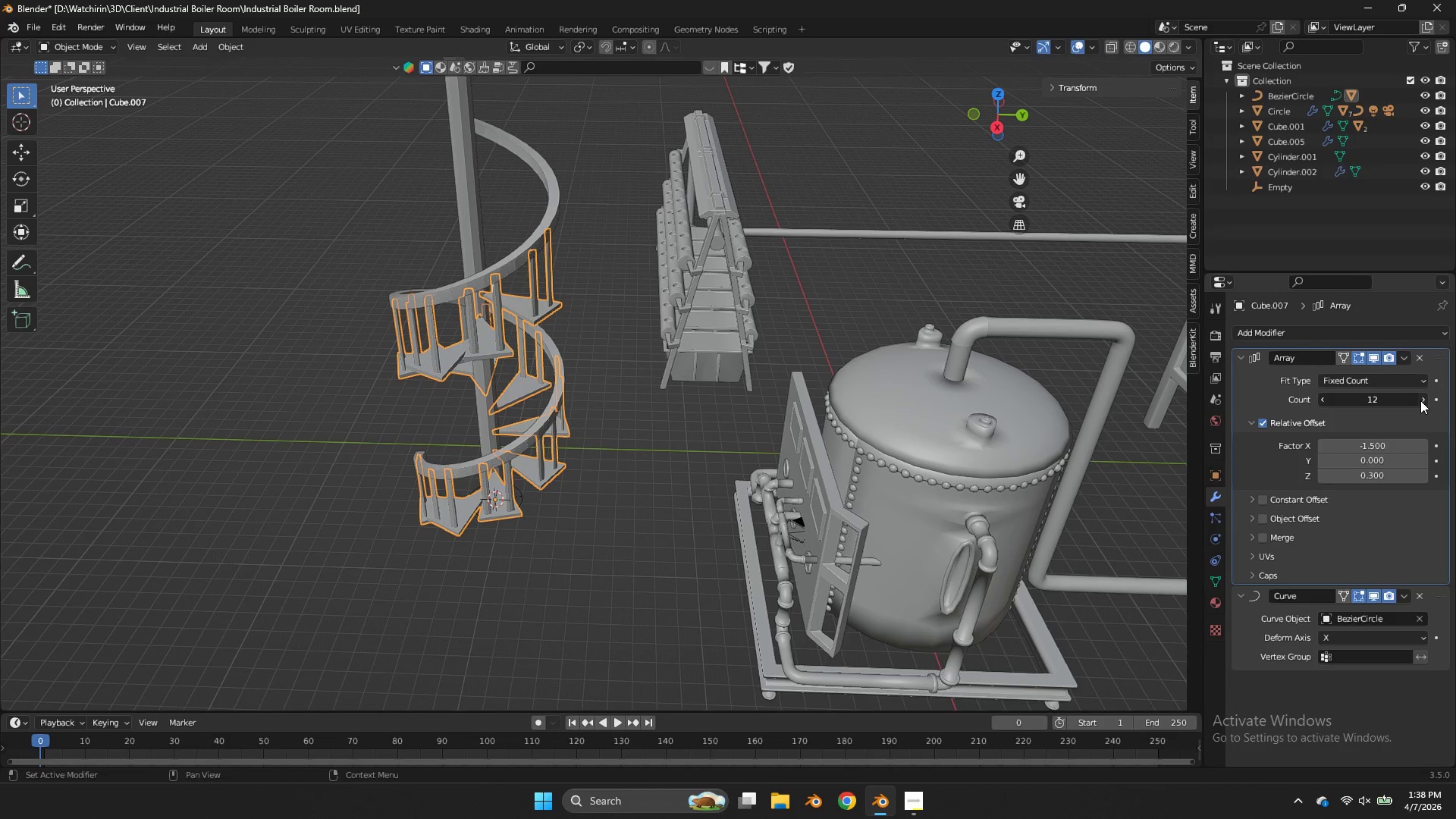 
double_click([1420, 400])
 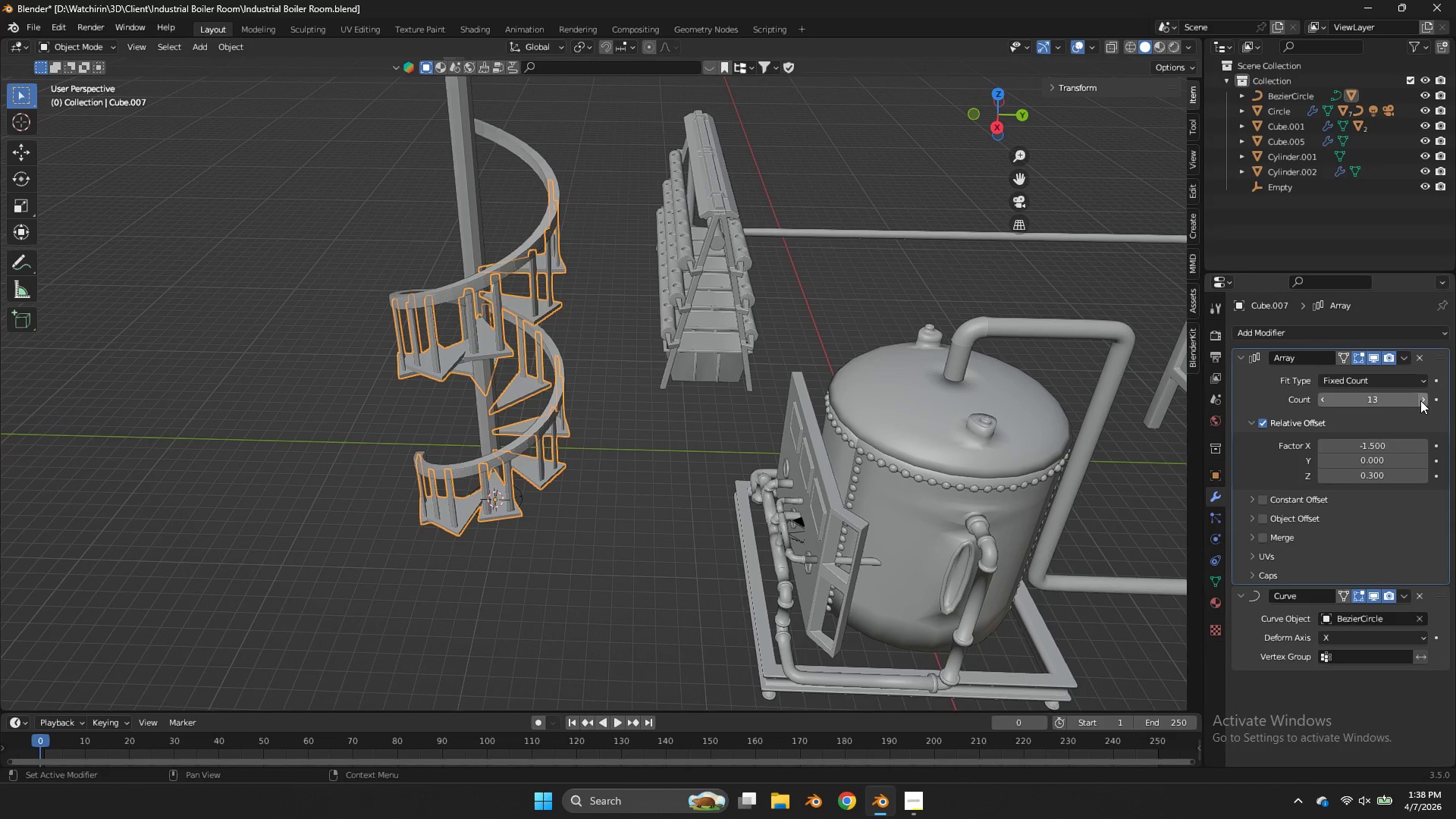 
triple_click([1420, 400])
 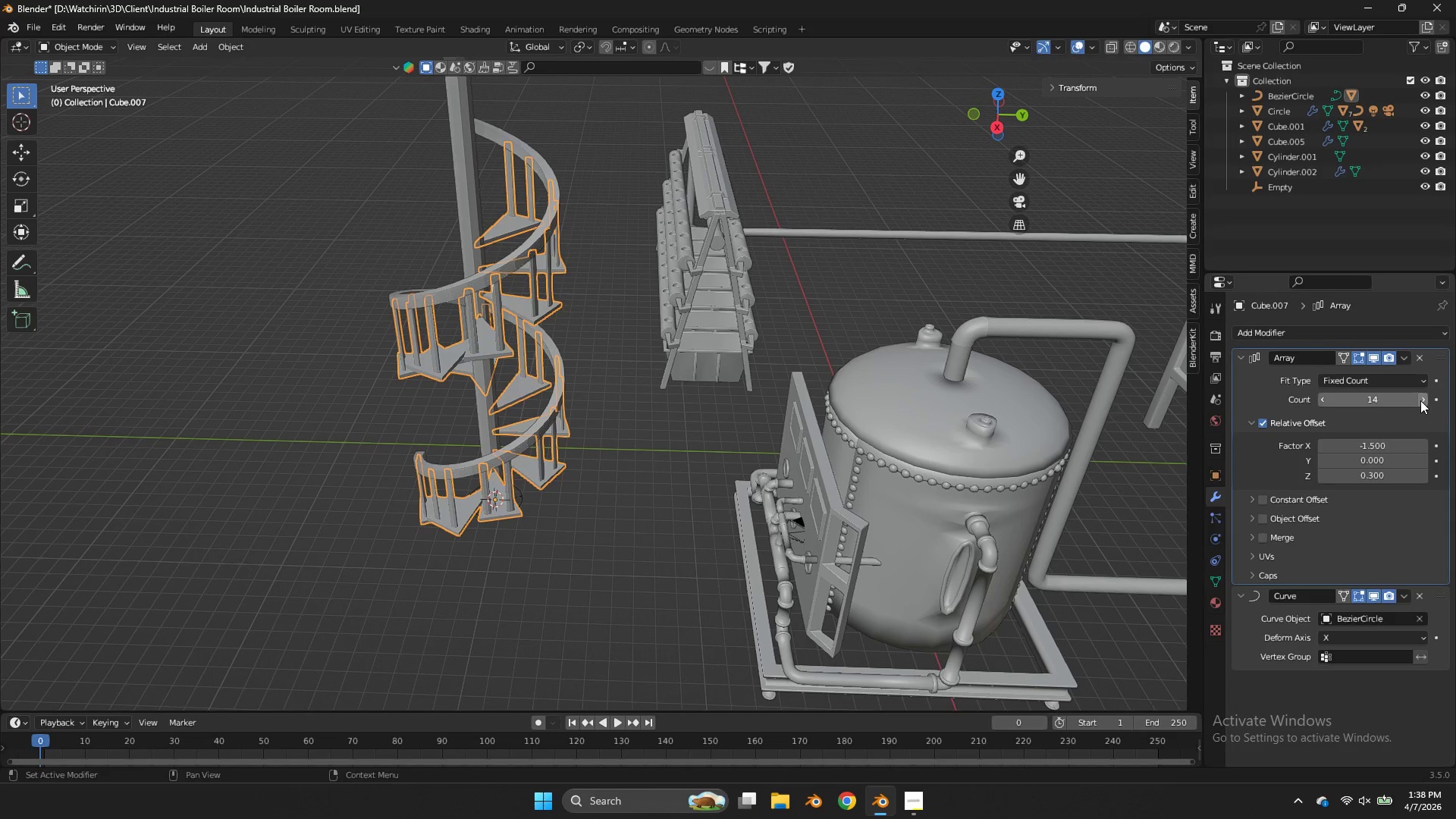 
left_click([1420, 400])
 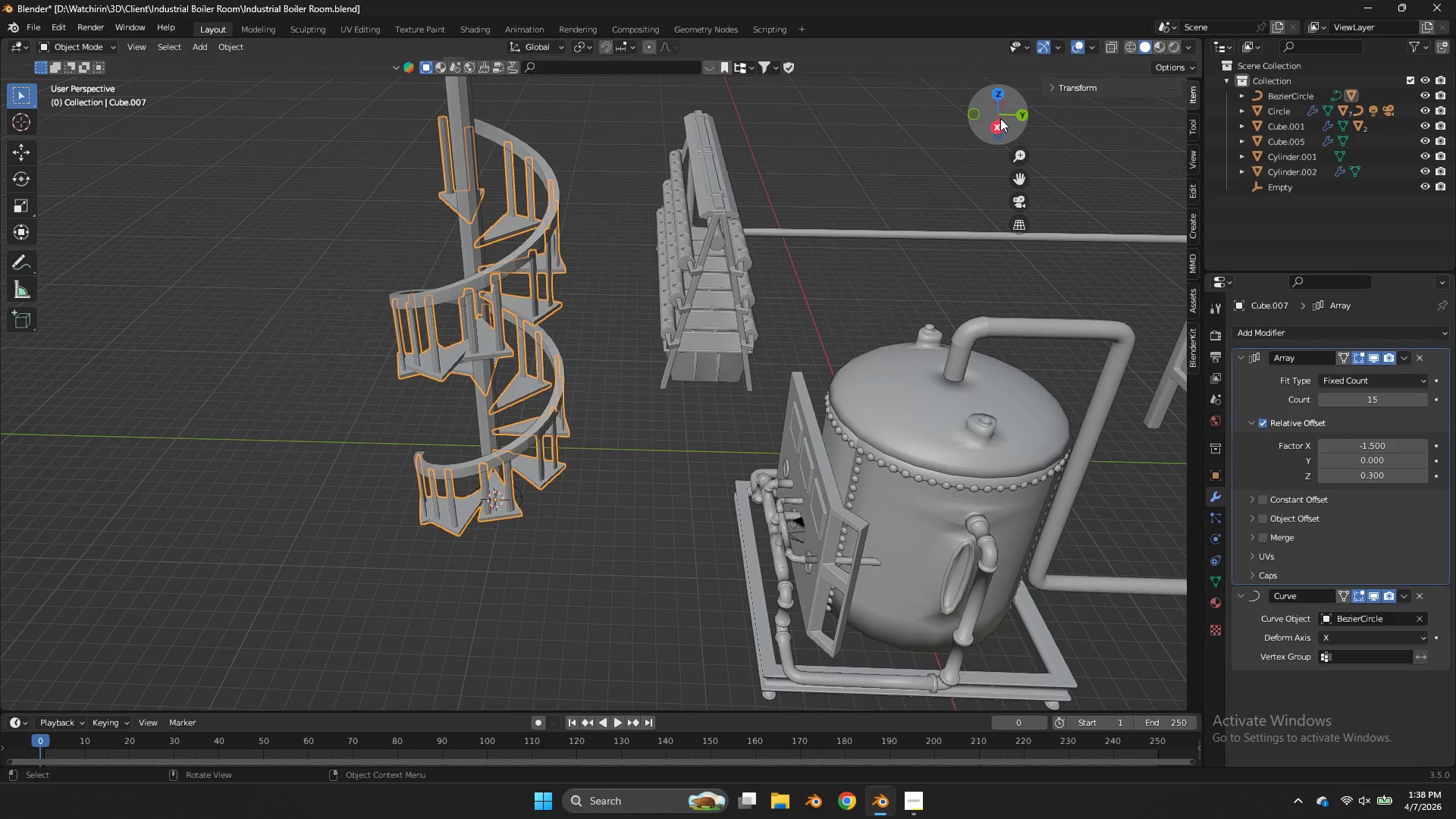 
left_click_drag(start_coordinate=[1000, 118], to_coordinate=[1153, 121])
 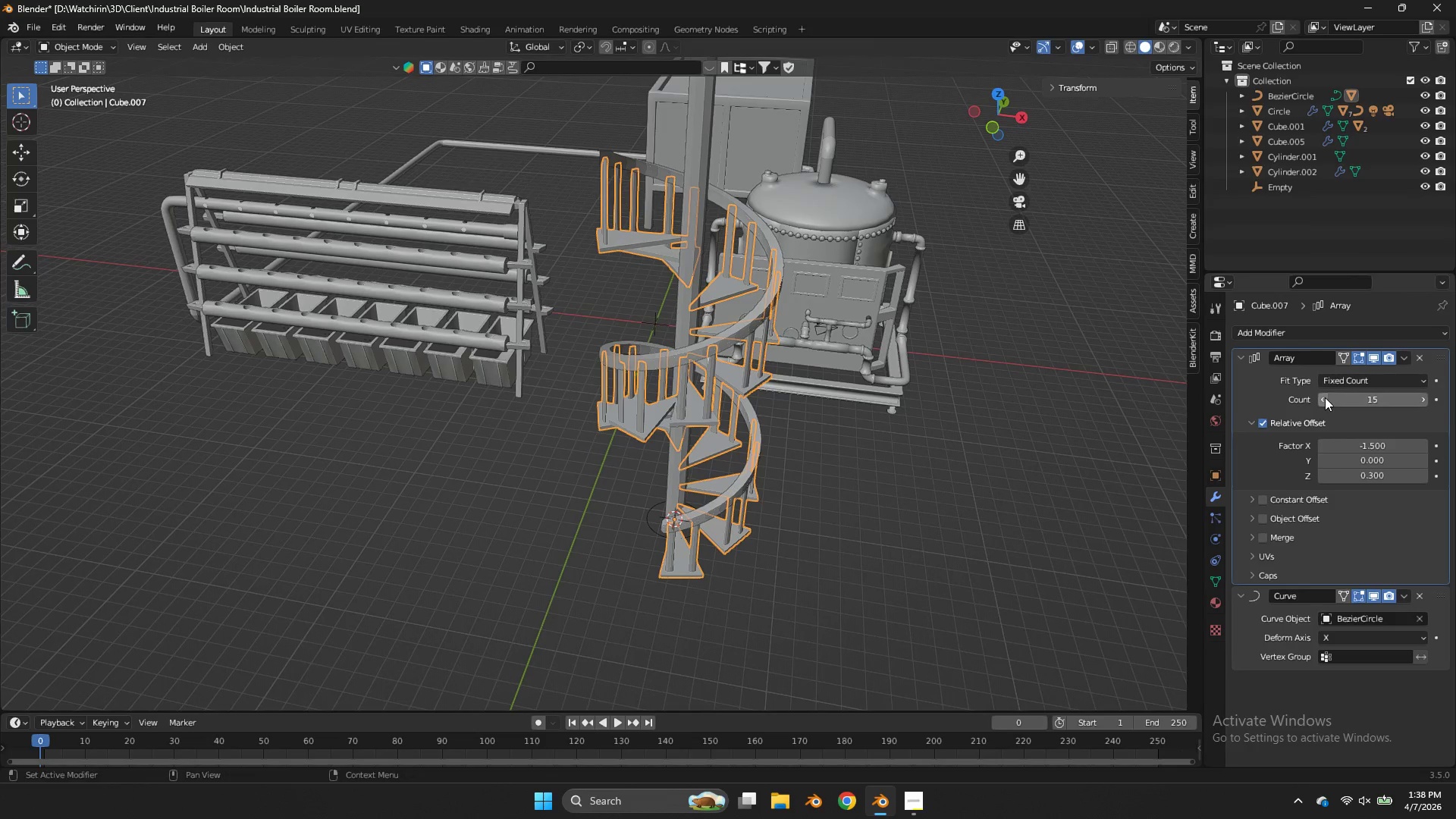 
left_click([1325, 397])
 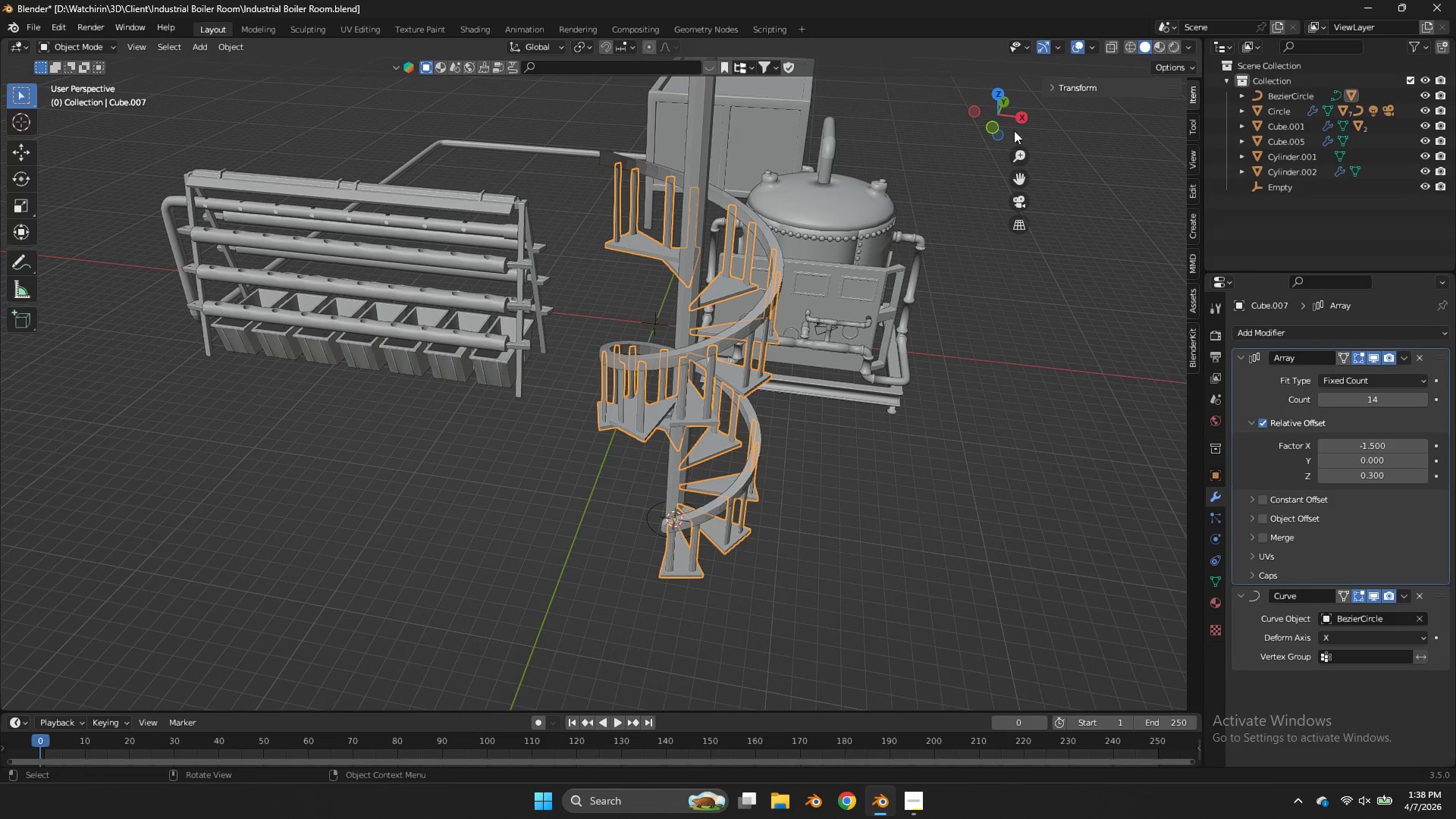 
left_click_drag(start_coordinate=[1006, 122], to_coordinate=[958, 86])
 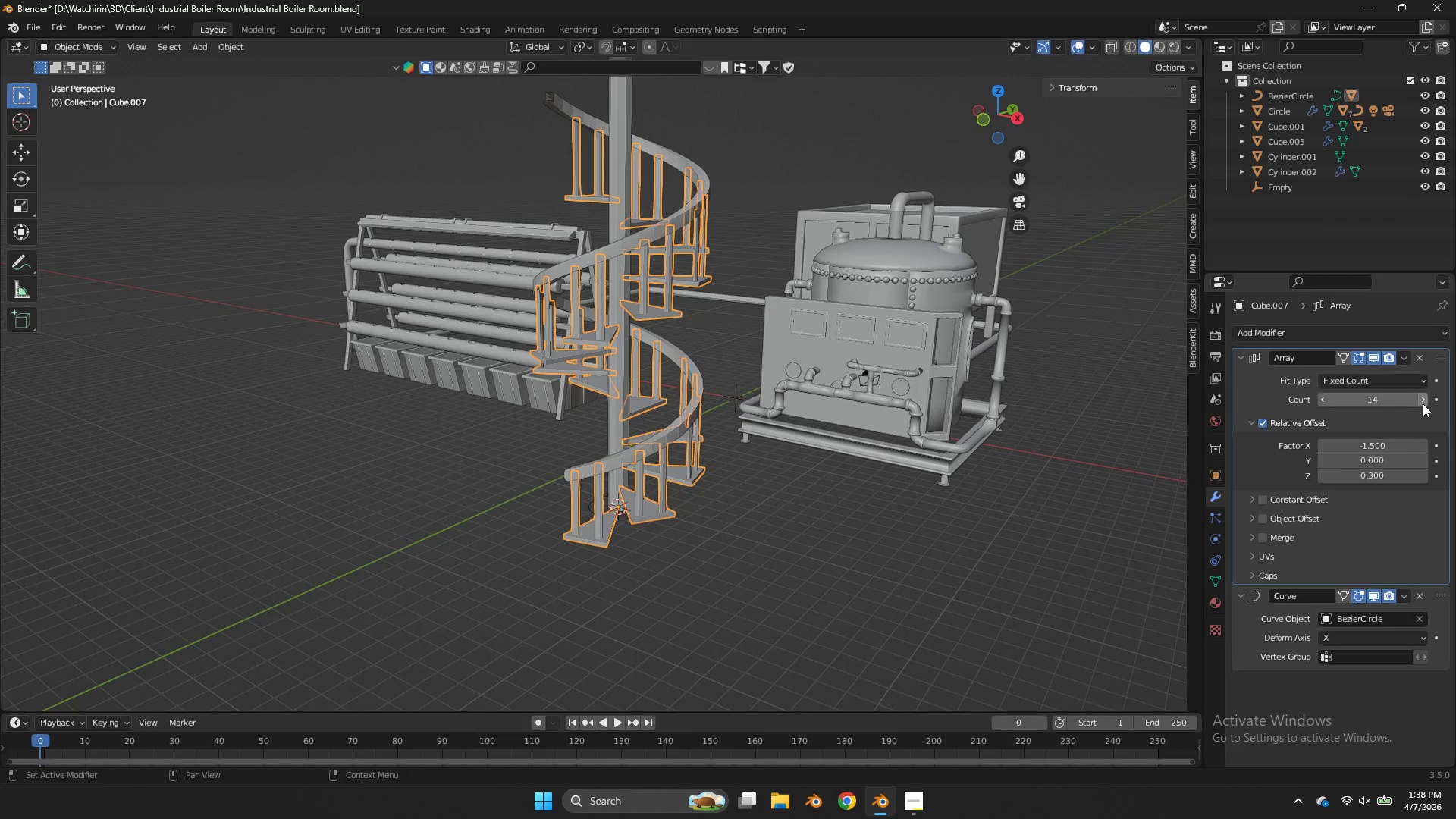 
double_click([1423, 403])
 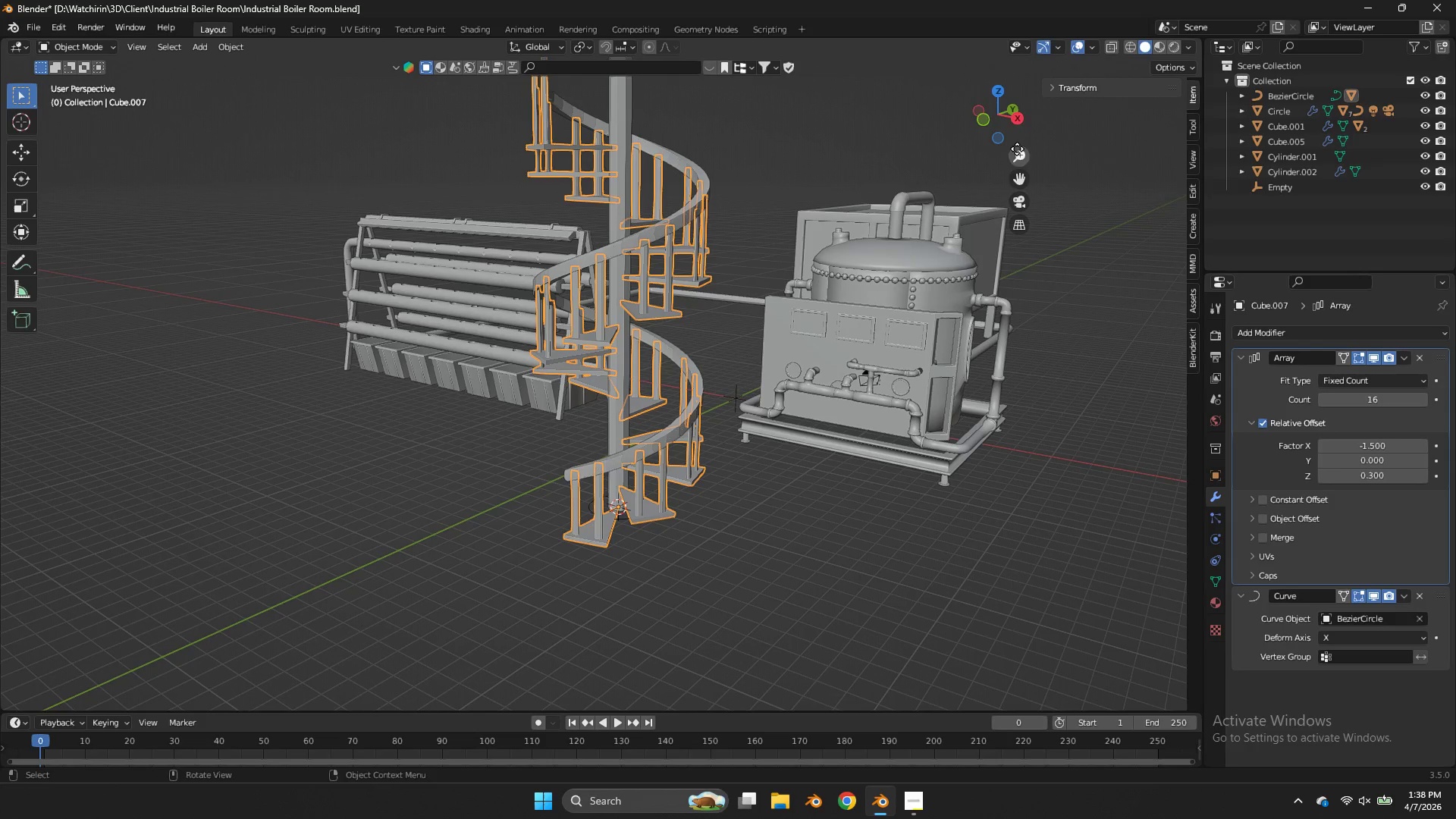 
left_click_drag(start_coordinate=[1011, 140], to_coordinate=[1078, 246])
 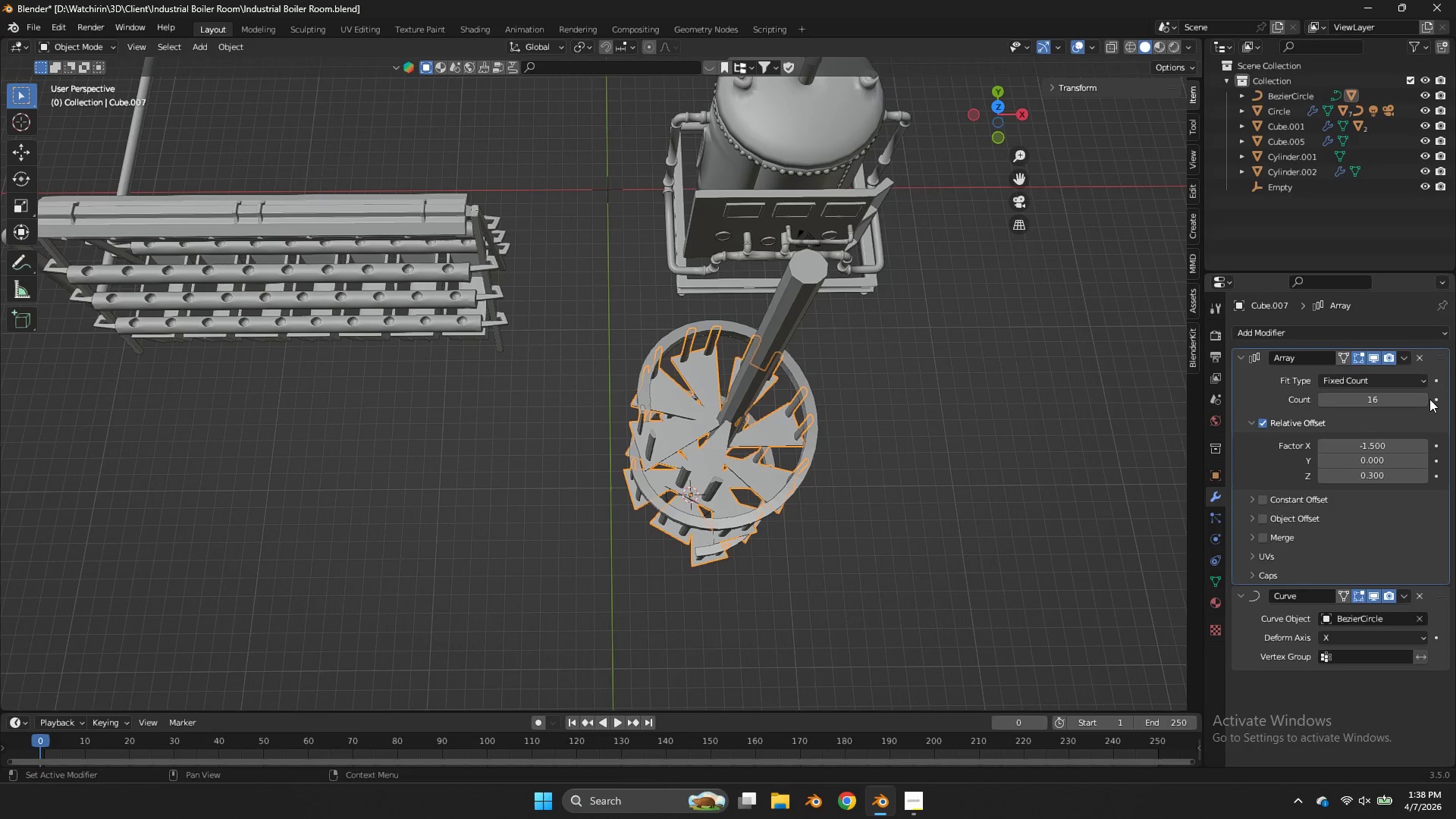 
left_click([1426, 398])
 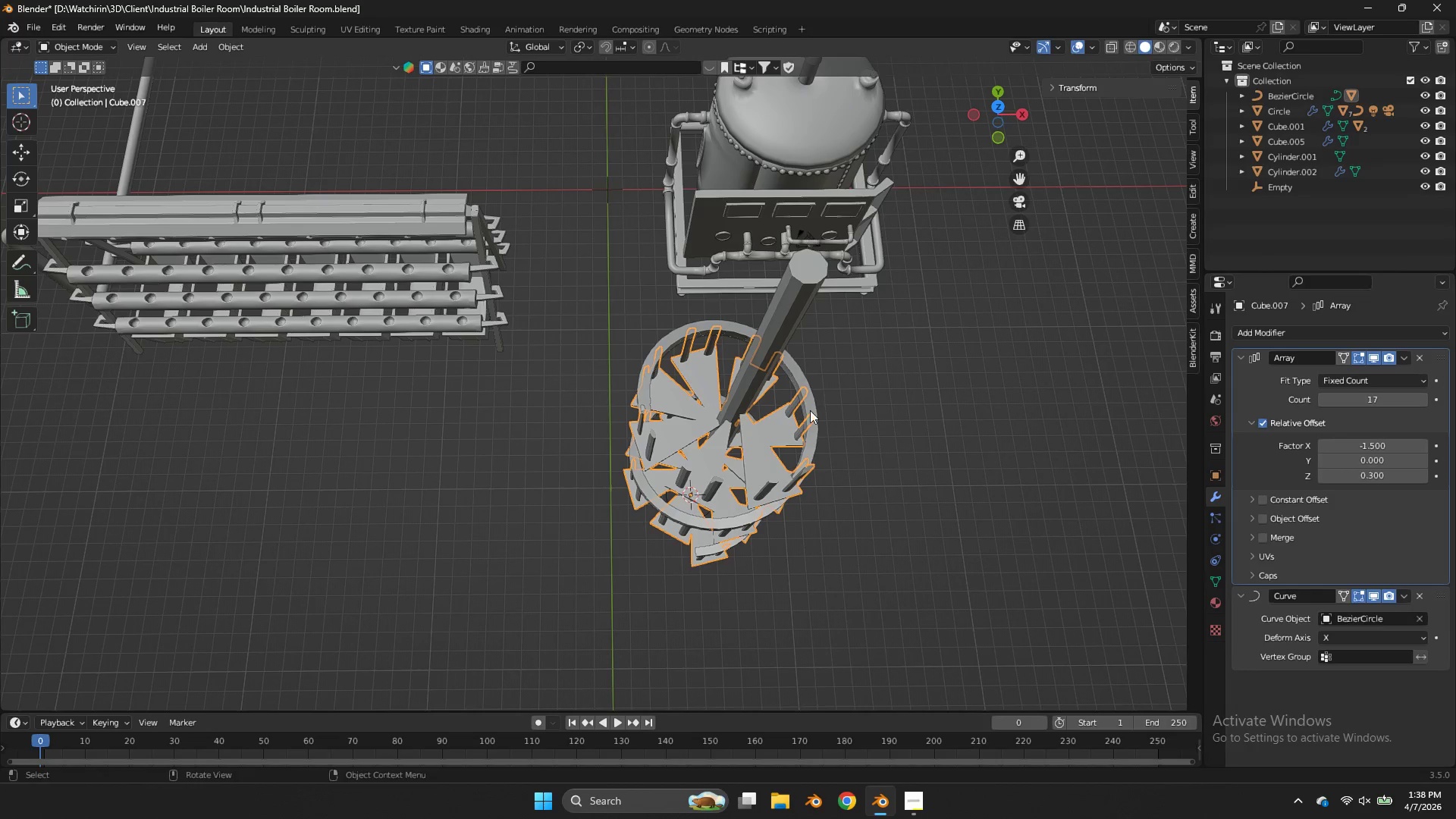 
left_click([810, 412])
 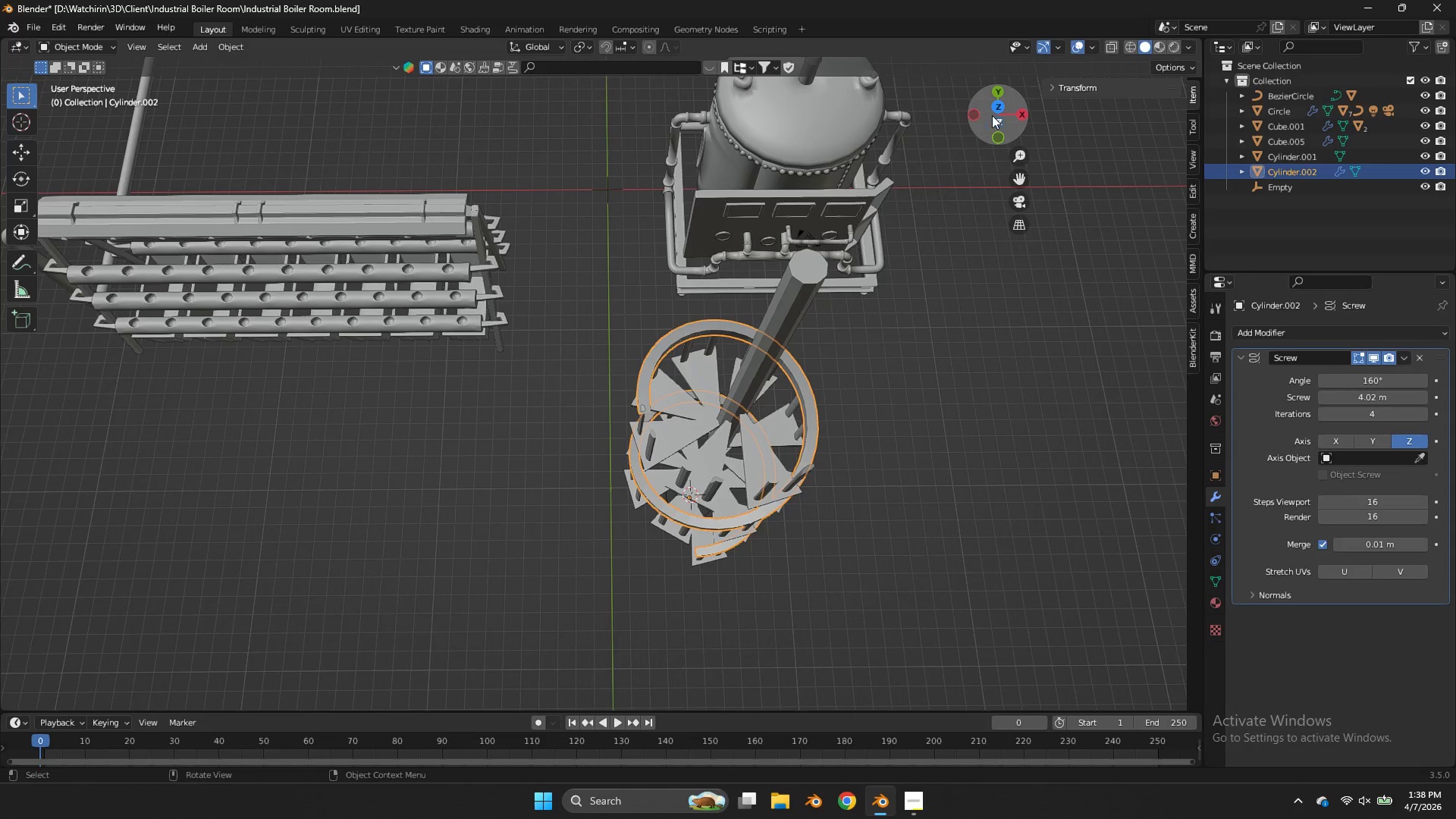 
left_click_drag(start_coordinate=[993, 115], to_coordinate=[975, 89])
 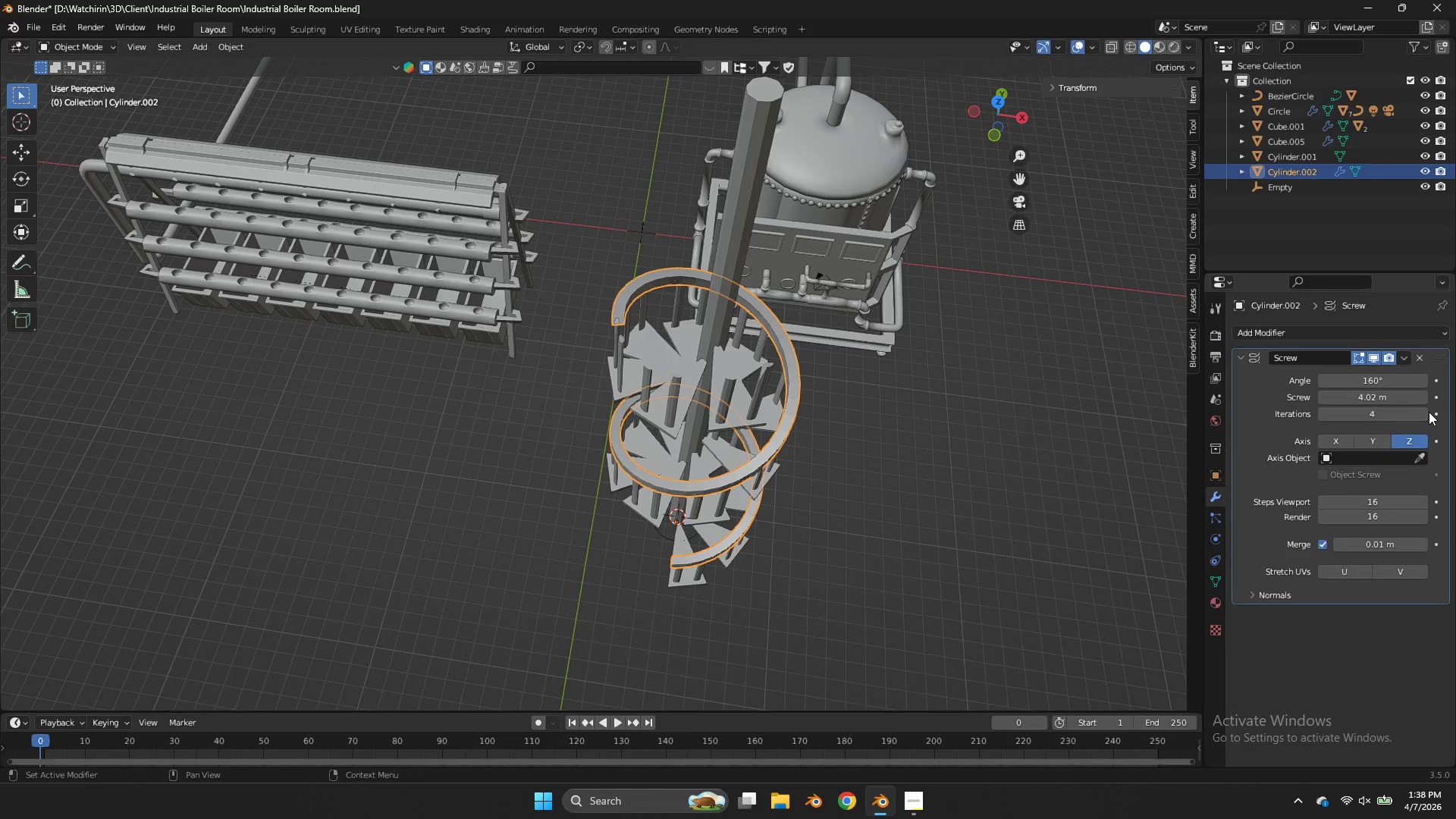 
left_click([1426, 412])
 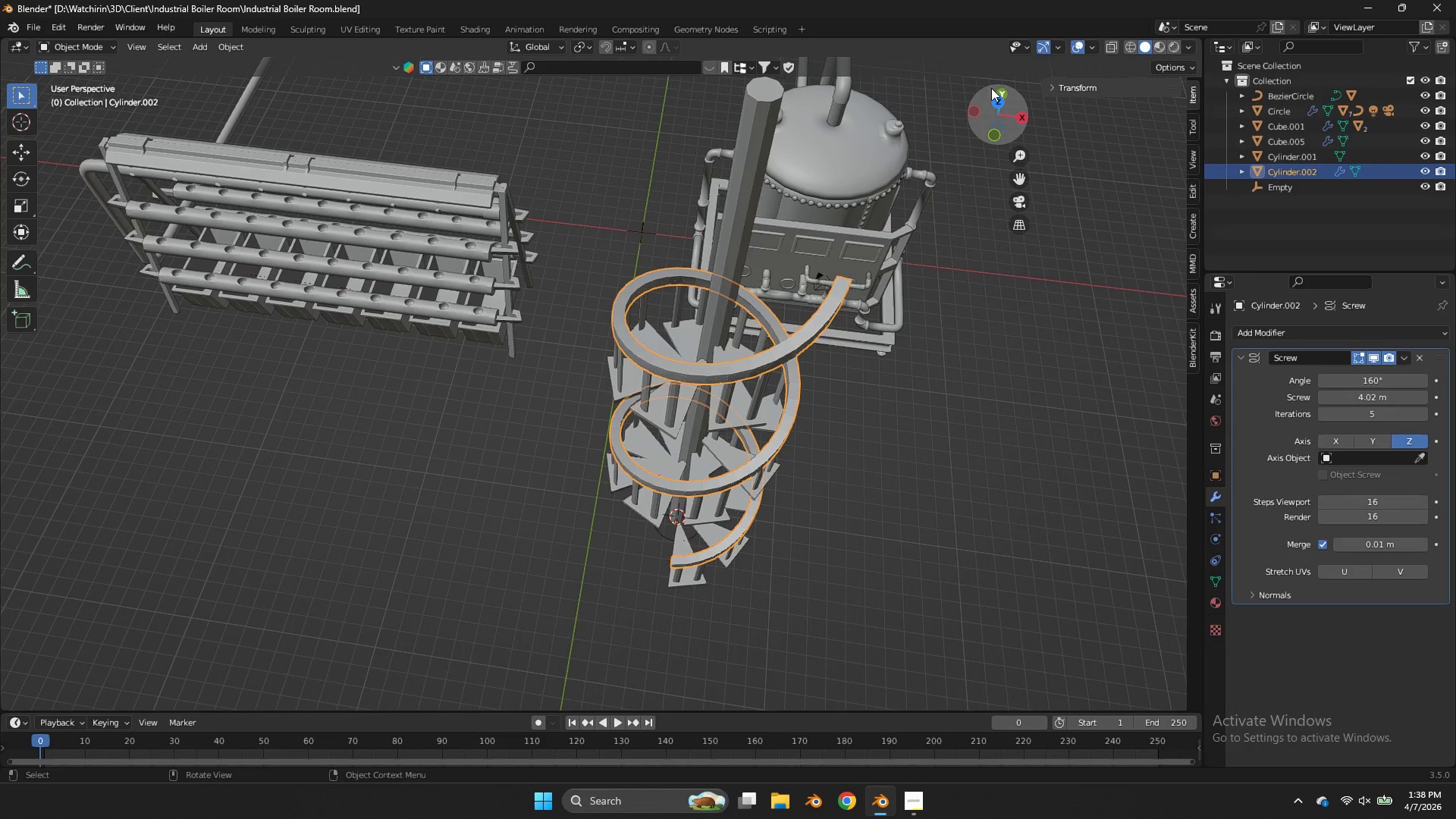 
left_click_drag(start_coordinate=[996, 112], to_coordinate=[862, 703])
 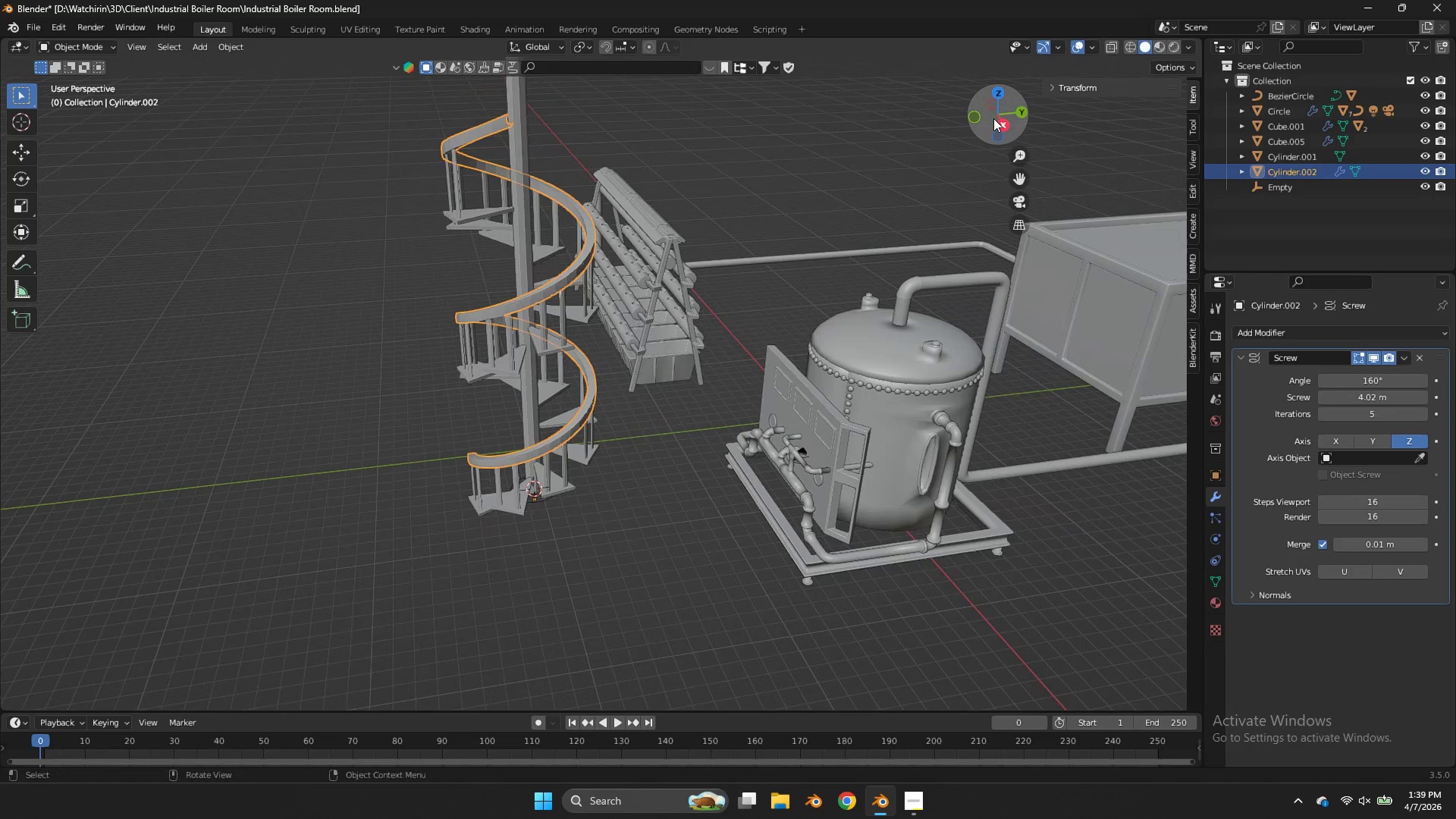 
scroll: coordinate [993, 118], scroll_direction: down, amount: 1.0
 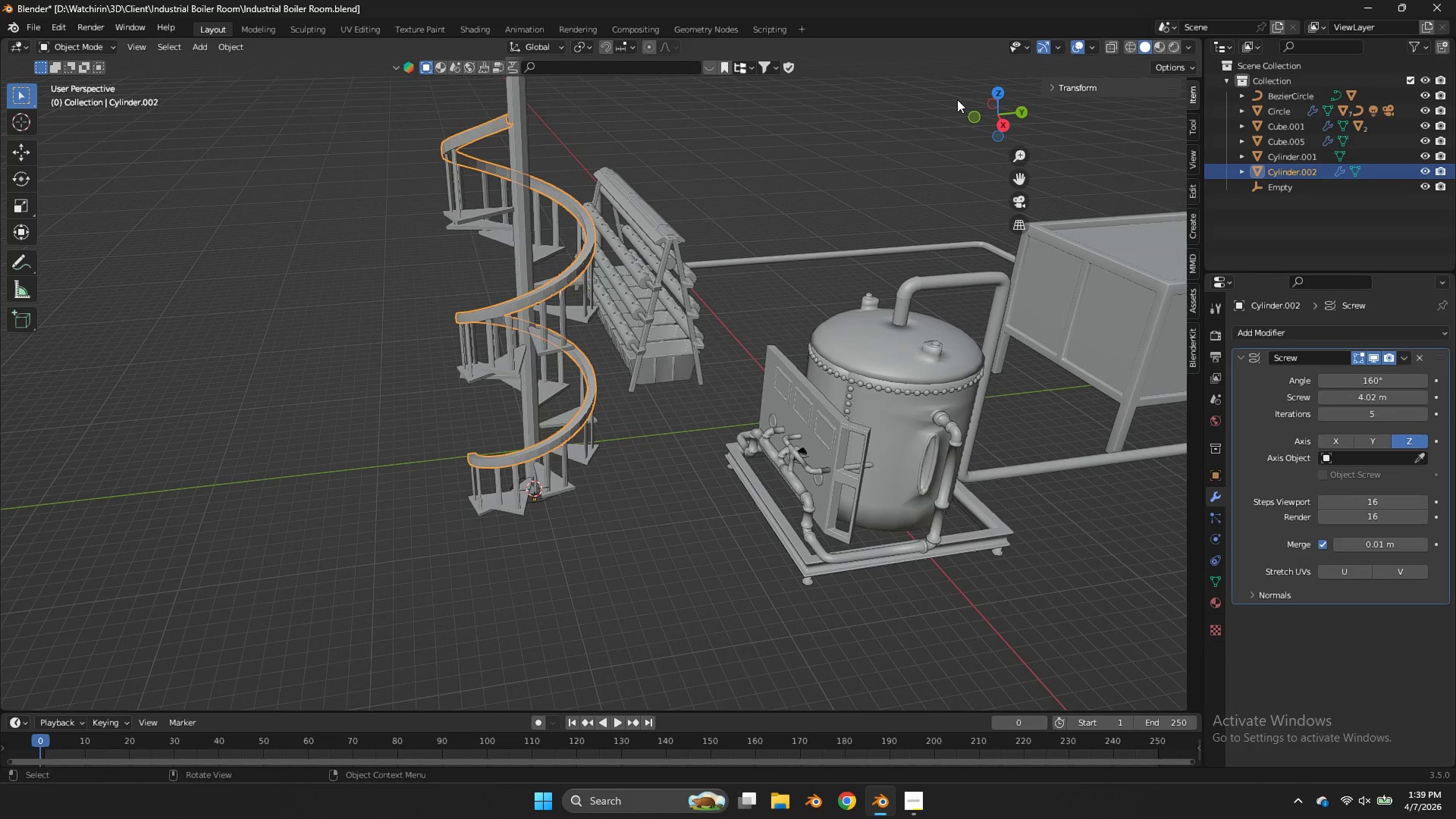 
left_click_drag(start_coordinate=[975, 109], to_coordinate=[996, 130])
 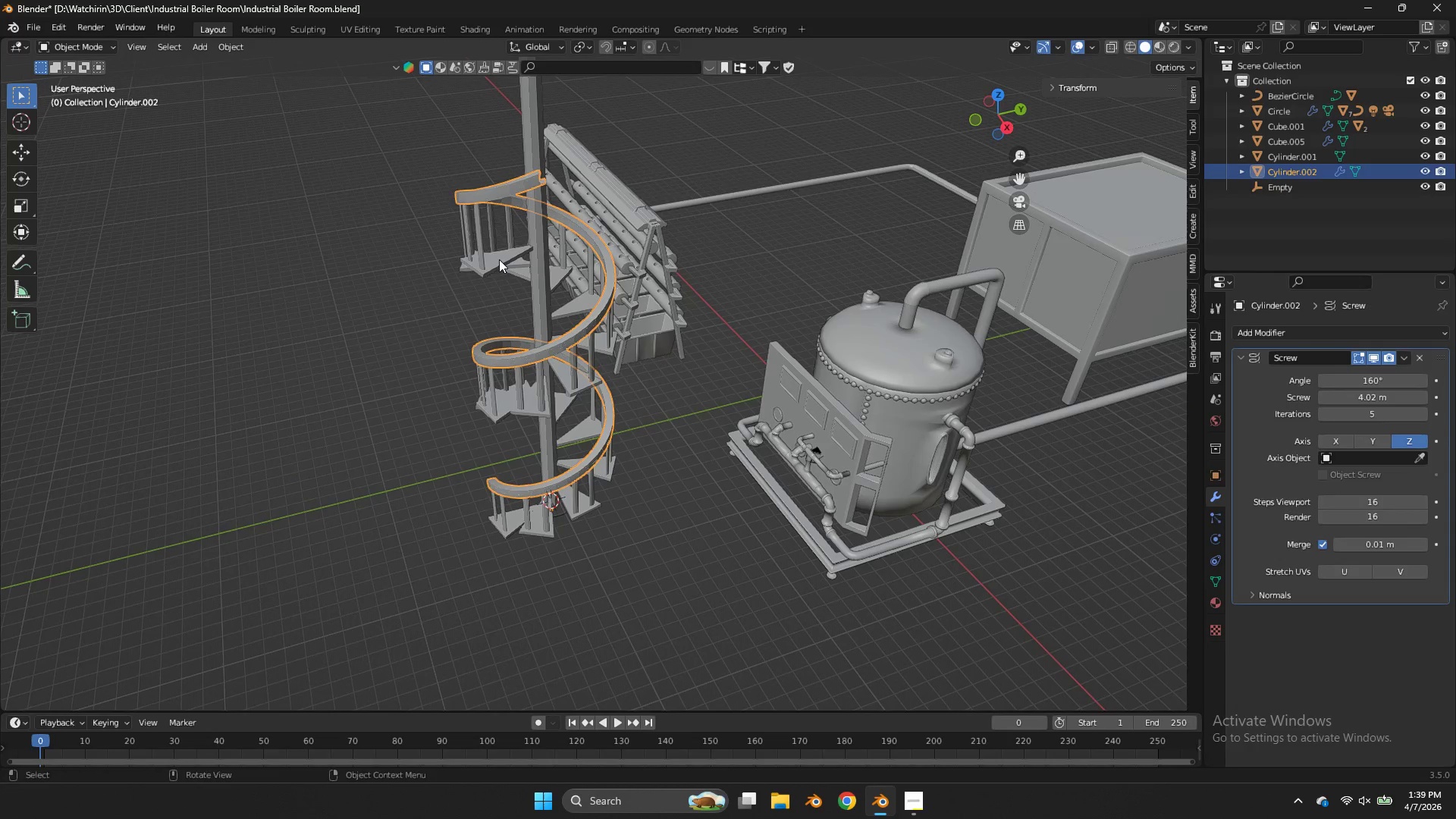 
left_click([499, 259])
 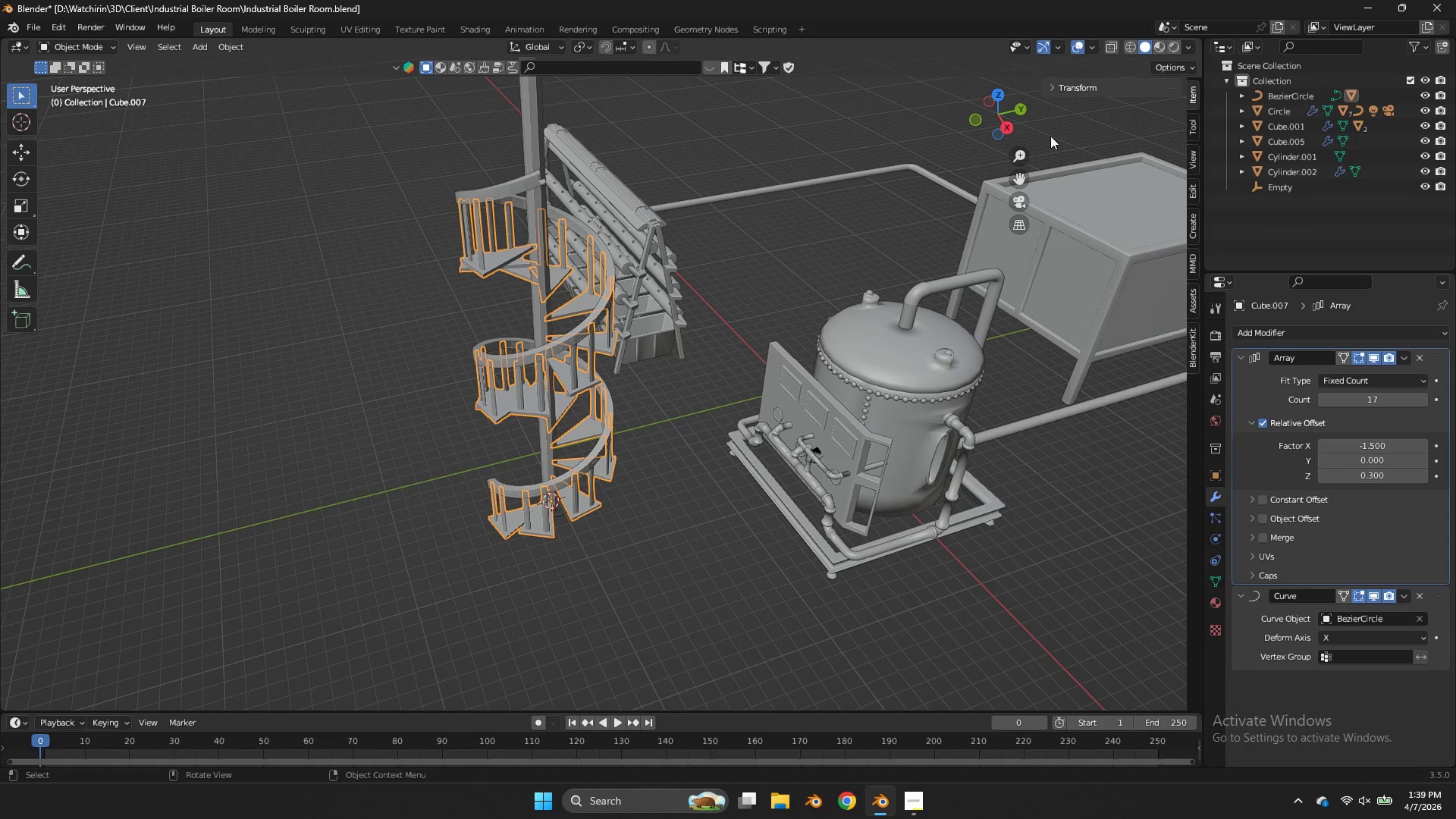 
left_click_drag(start_coordinate=[1015, 113], to_coordinate=[1052, 105])
 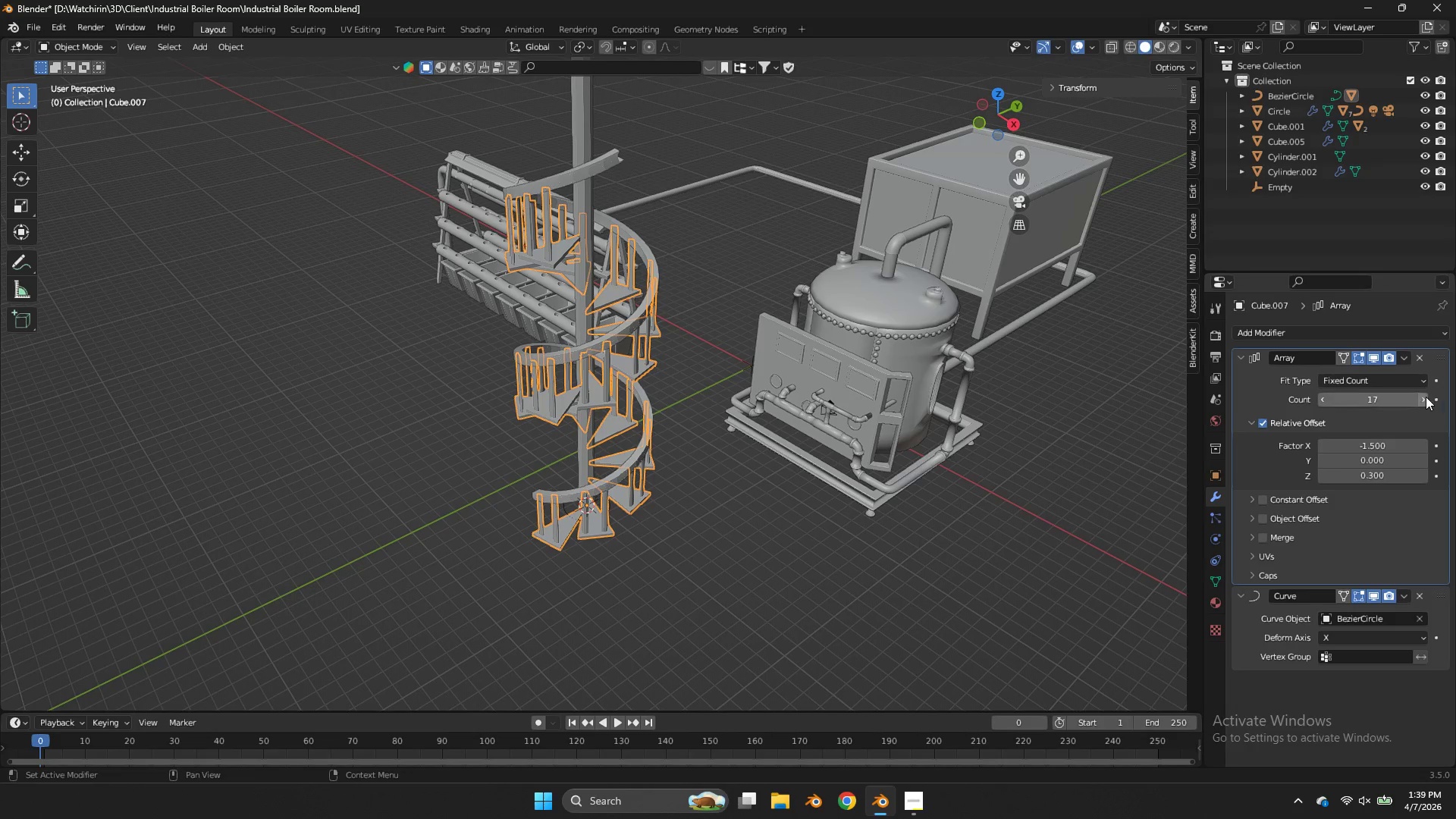 
left_click([1426, 397])
 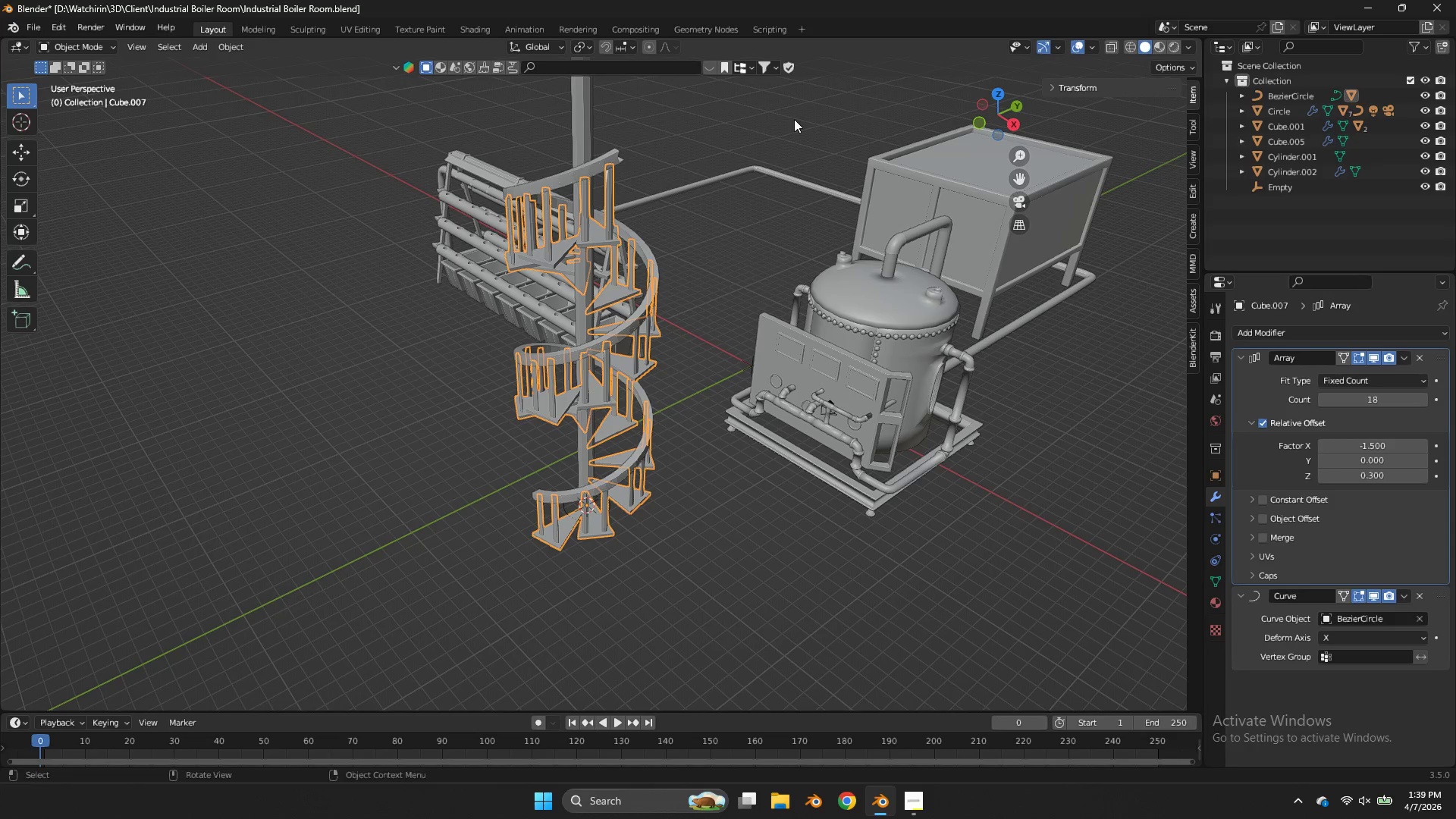 
left_click([792, 121])
 